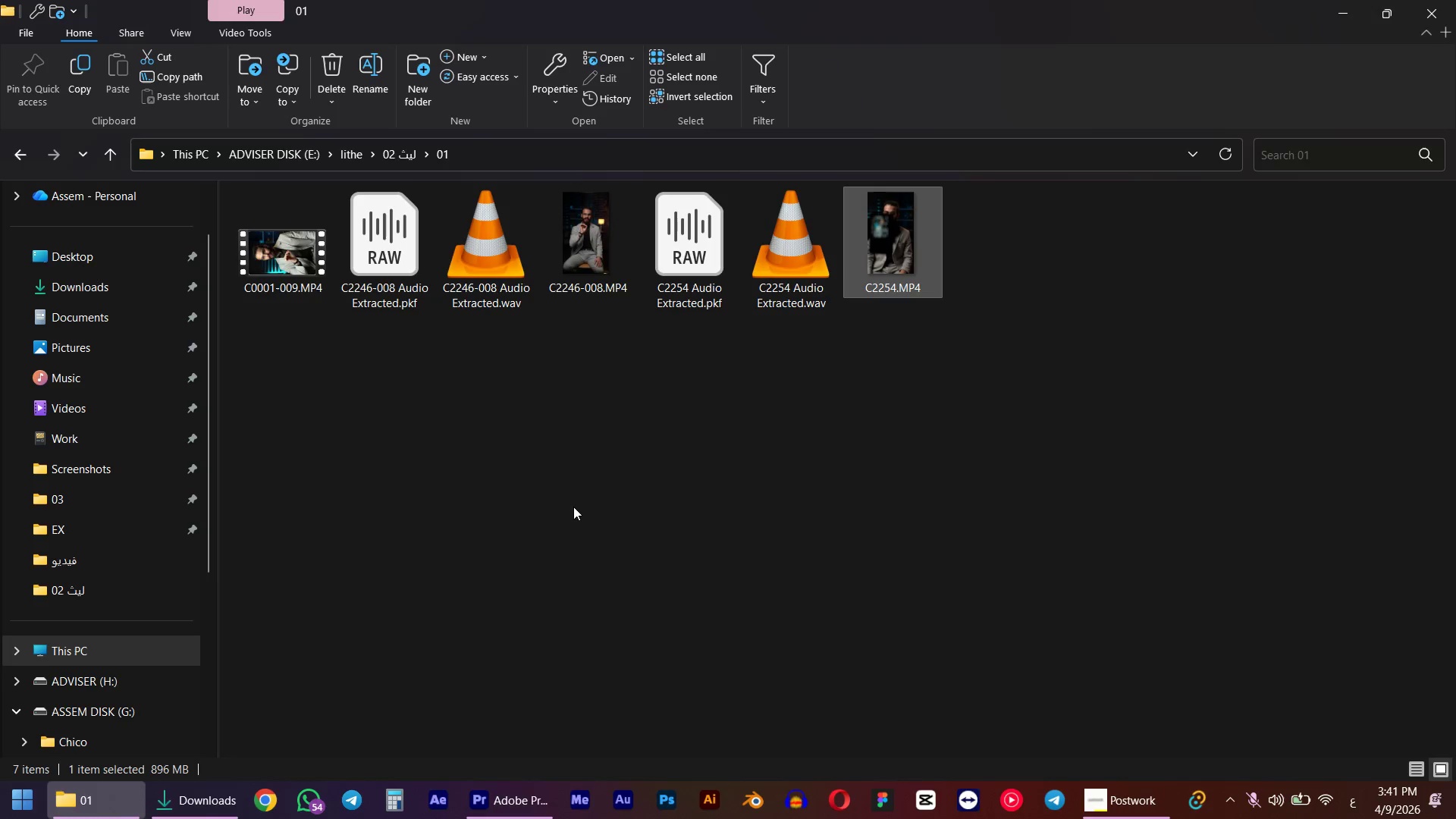 
left_click([573, 507])
 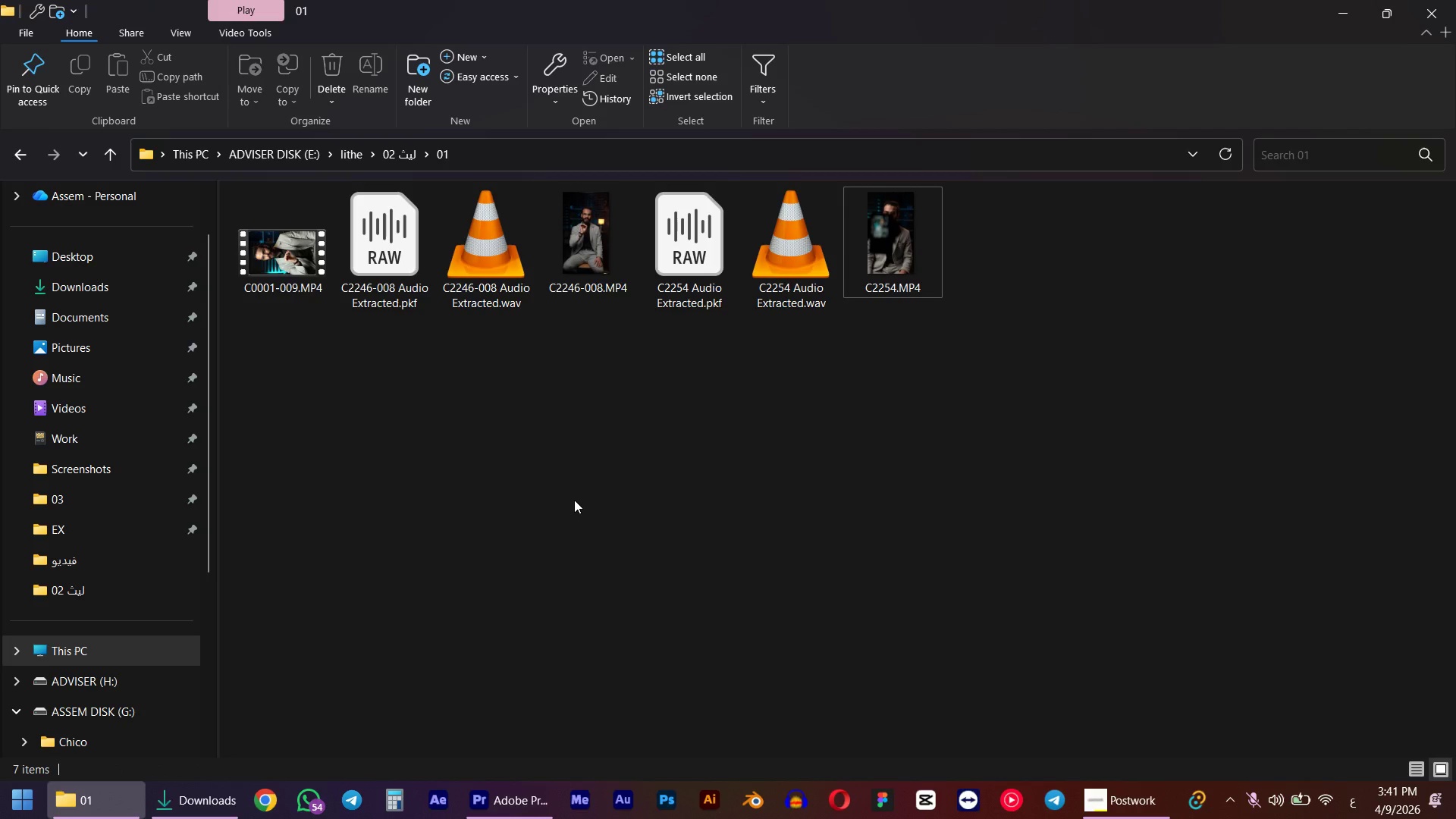 
 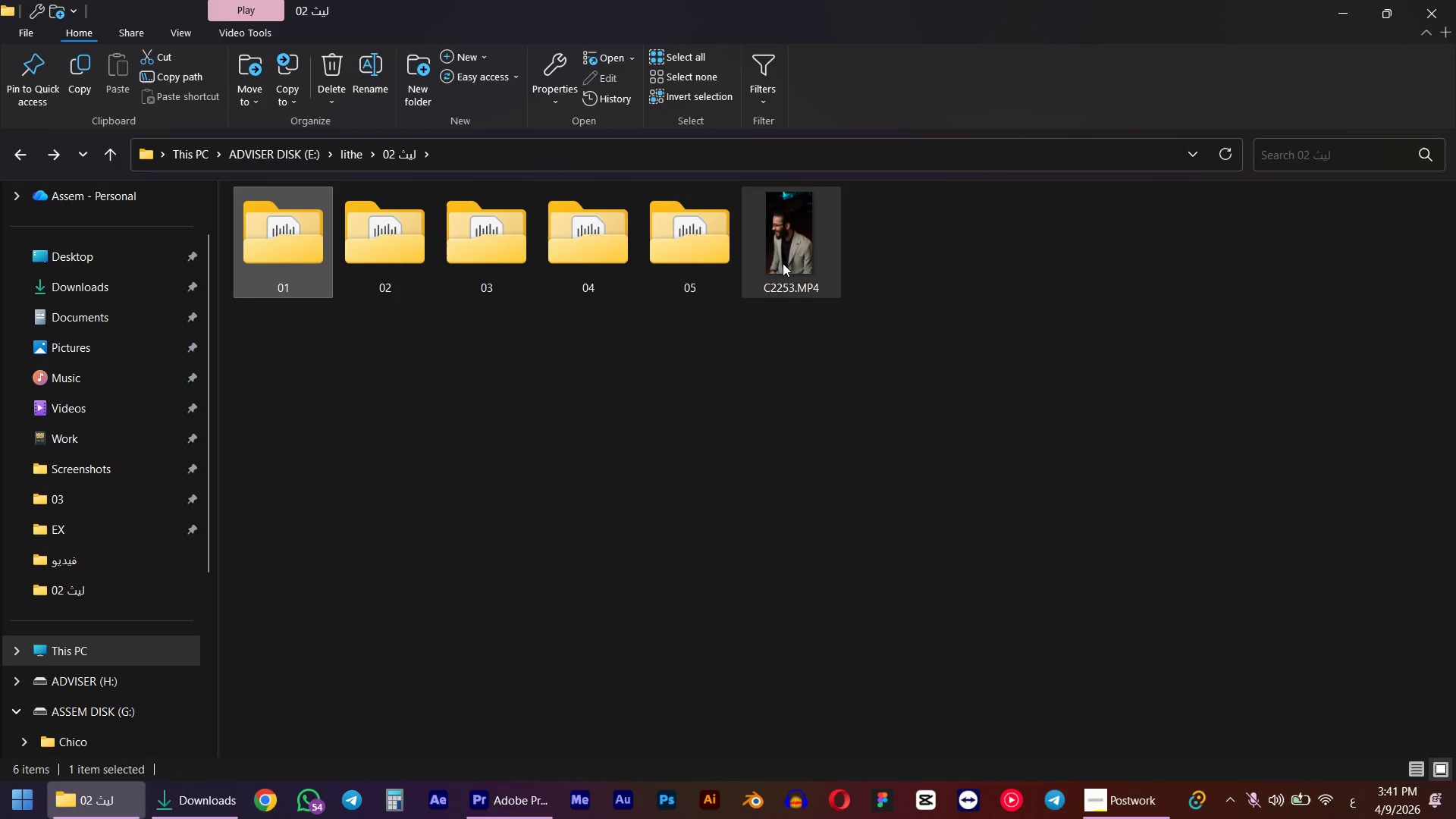 
left_click([783, 263])
 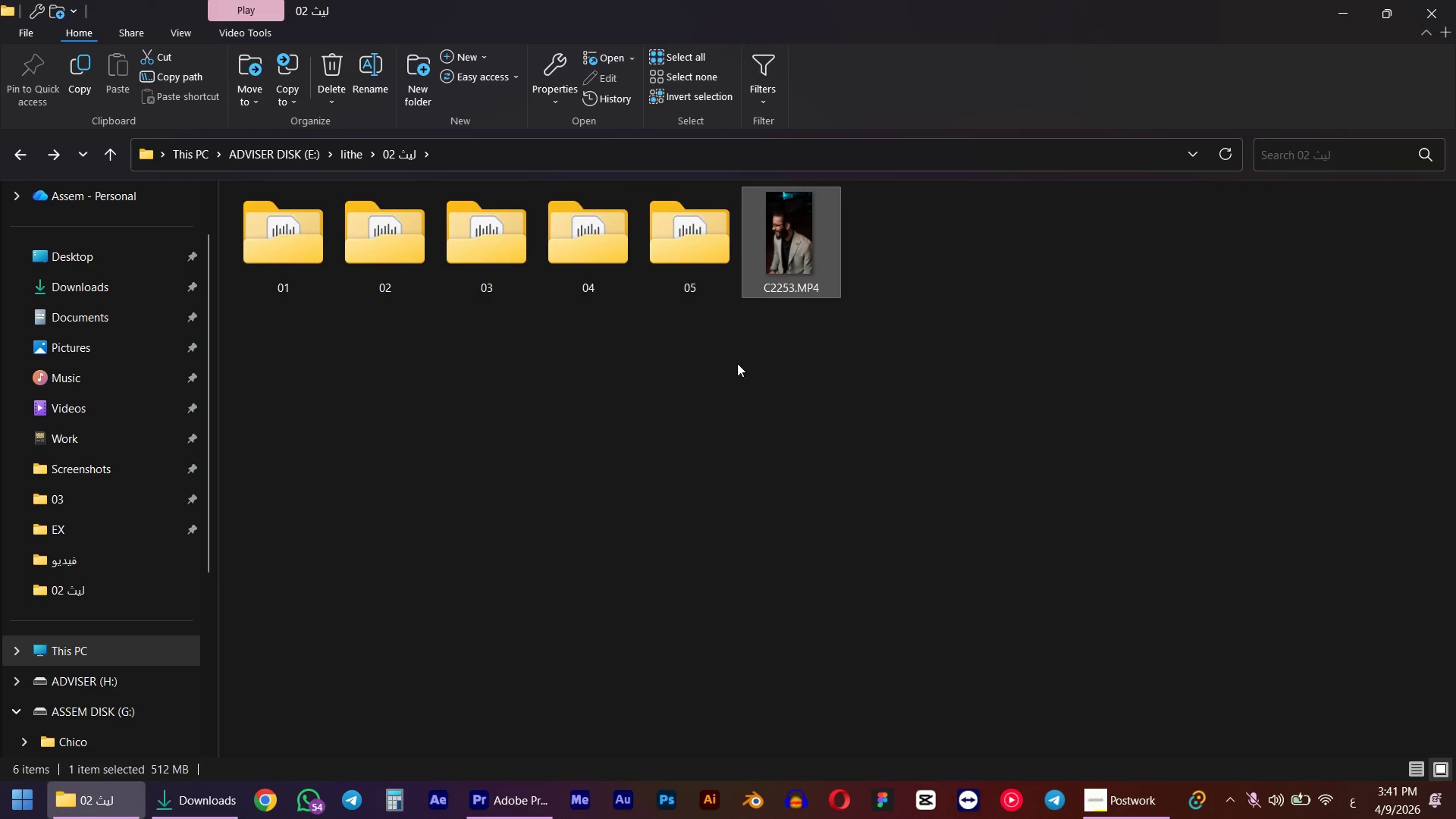 
key(Alt+AltLeft)
 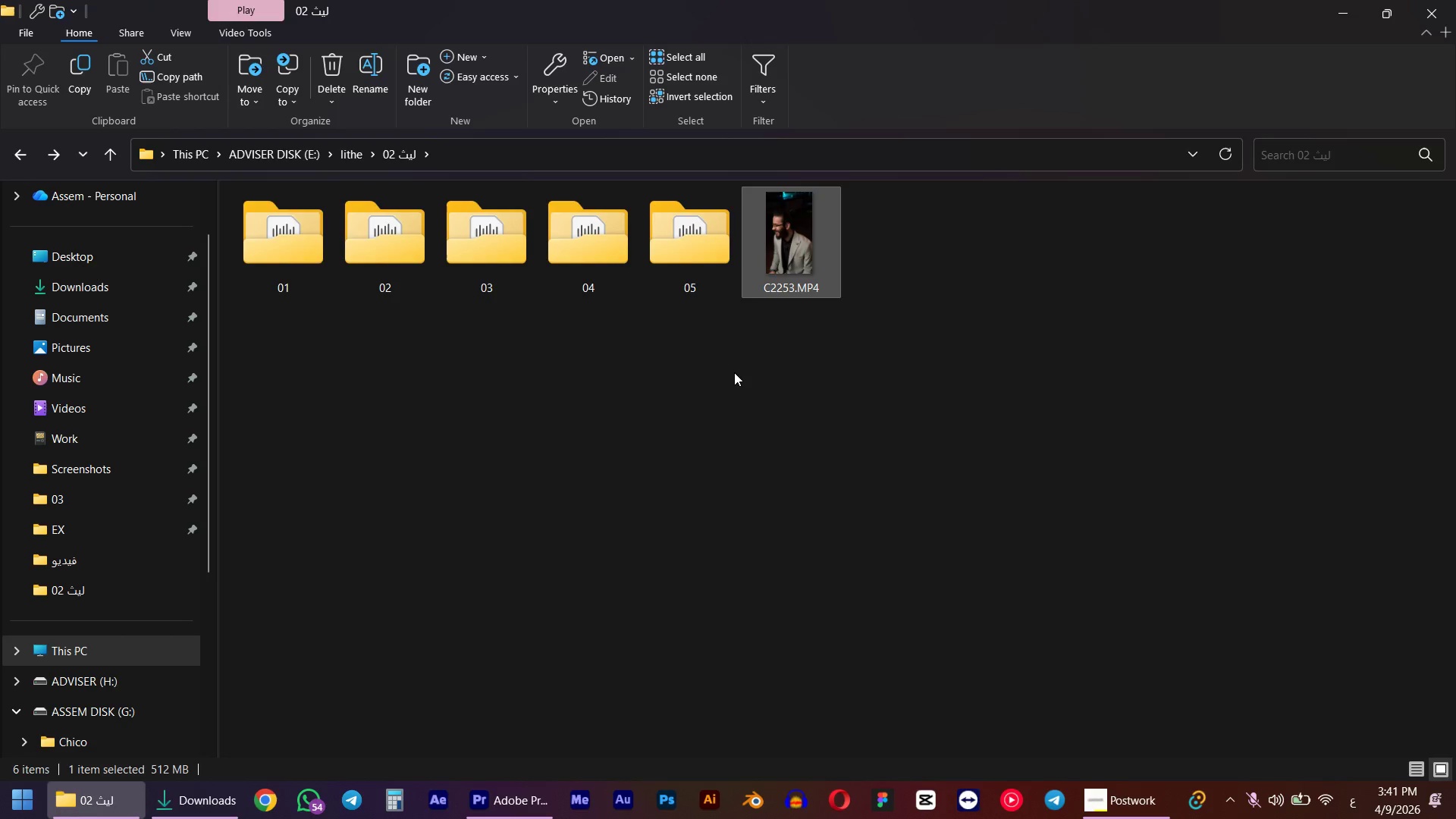 
key(Alt+Tab)
 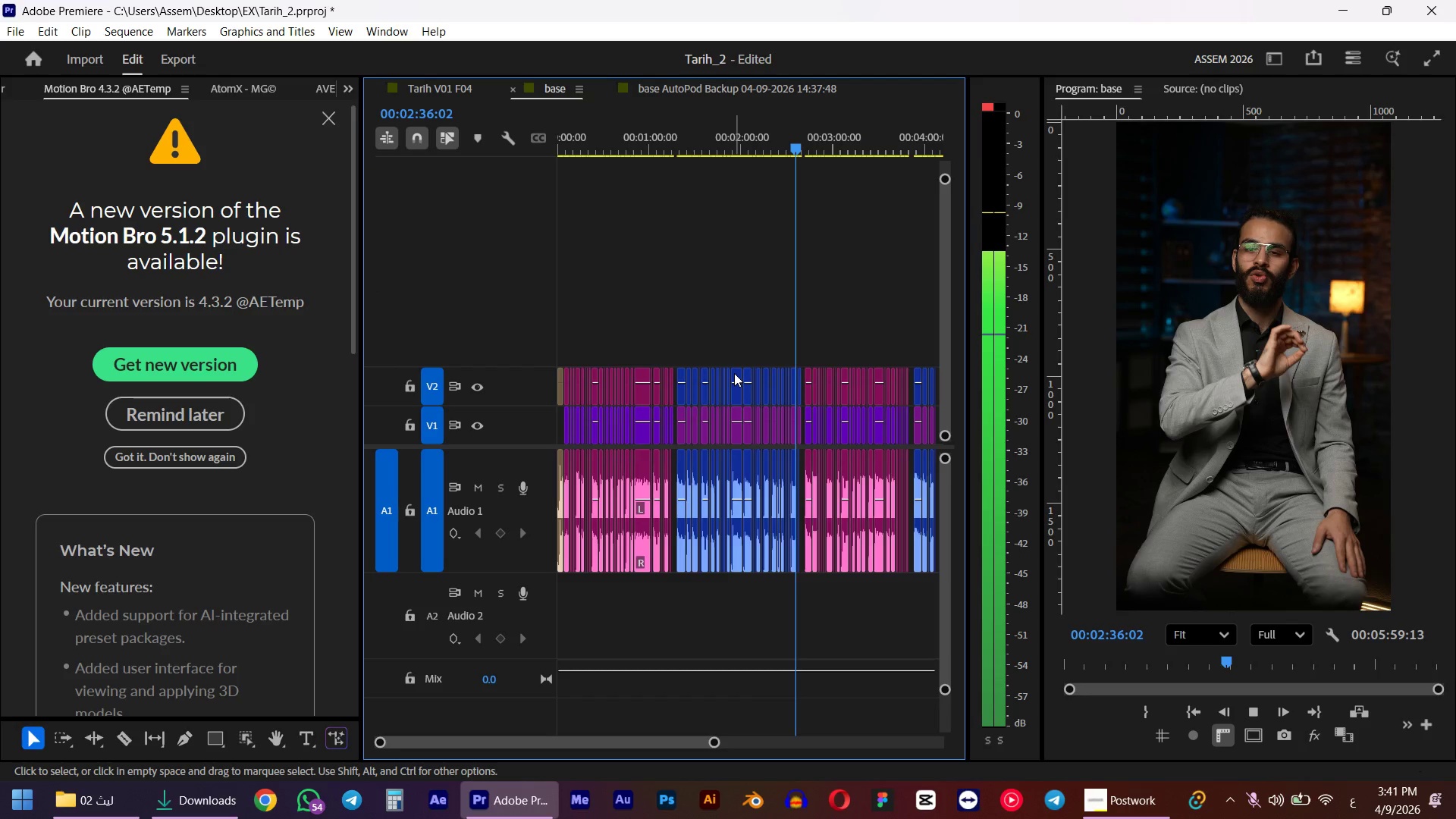 
scroll: coordinate [761, 396], scroll_direction: down, amount: 4.0
 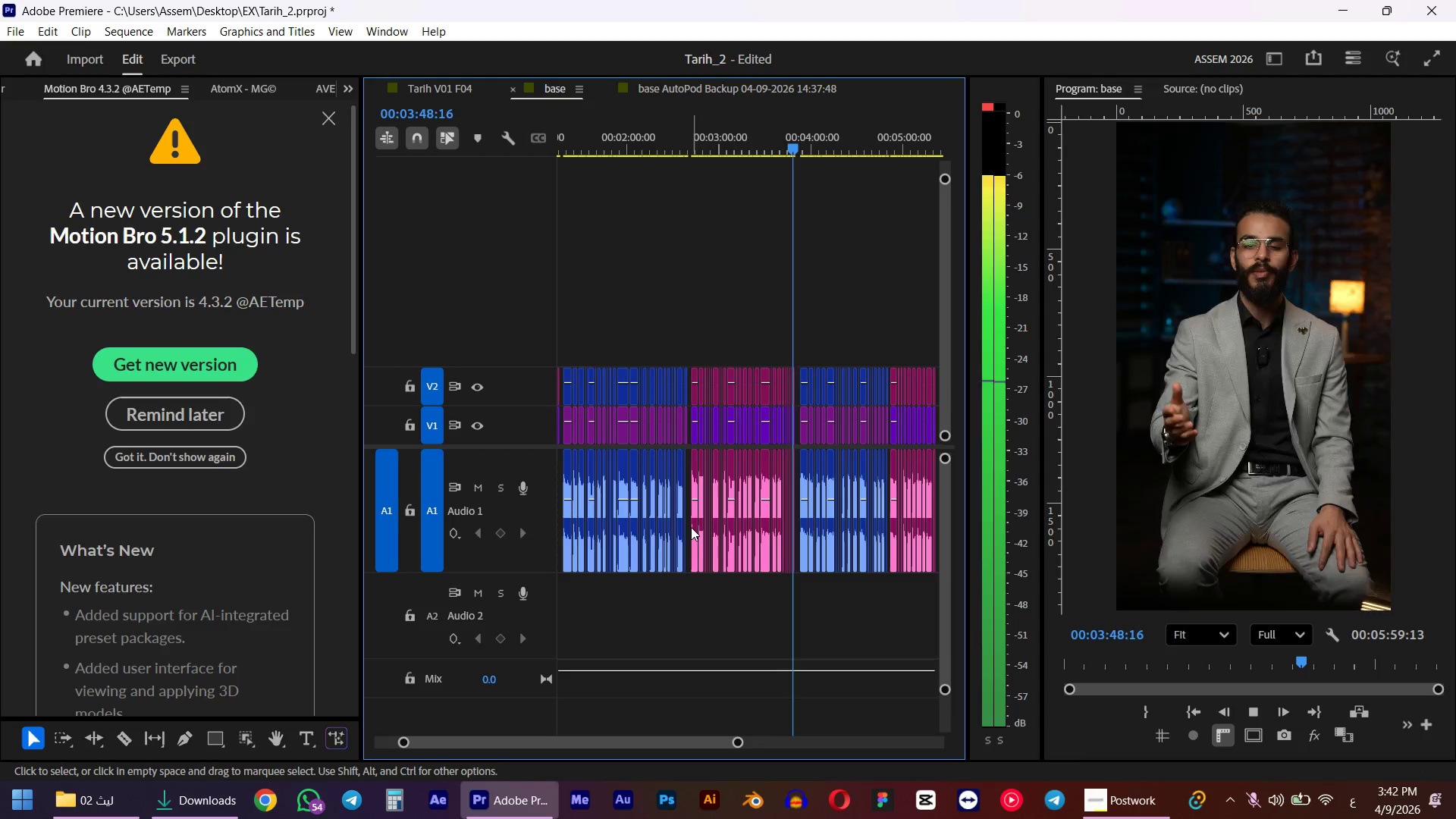 
wait(75.98)
 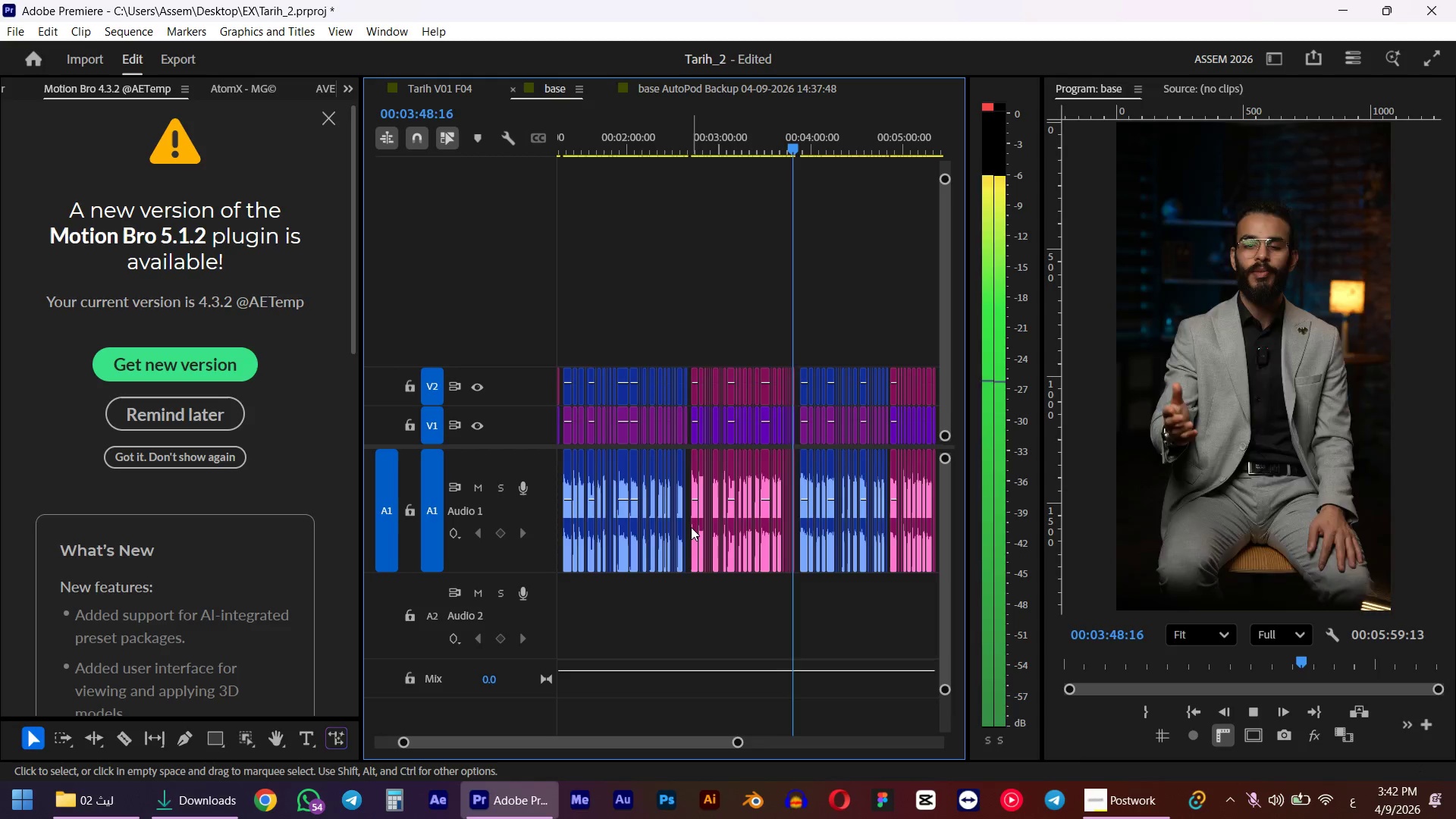 
left_click([1209, 794])
 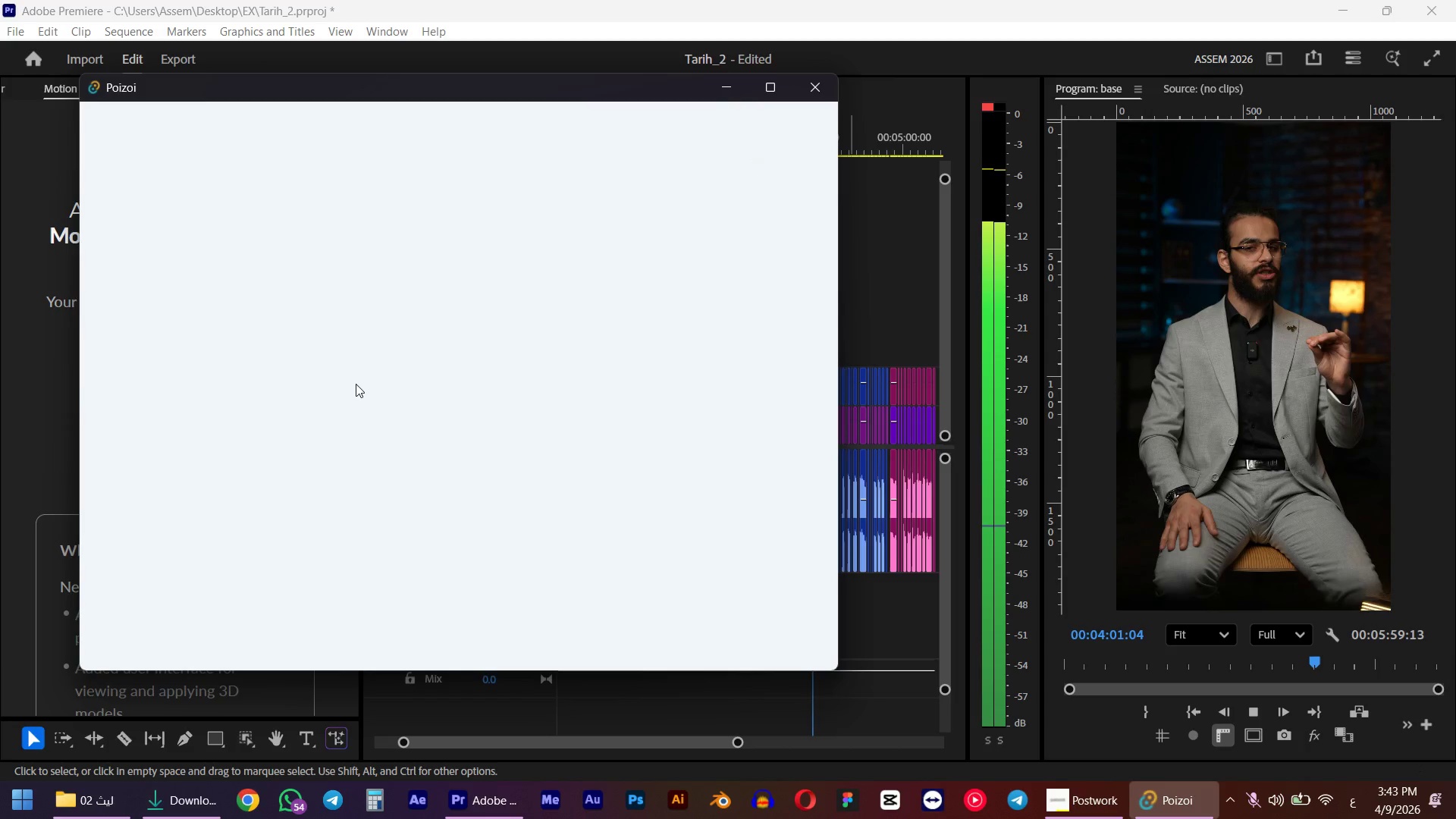 
wait(9.22)
 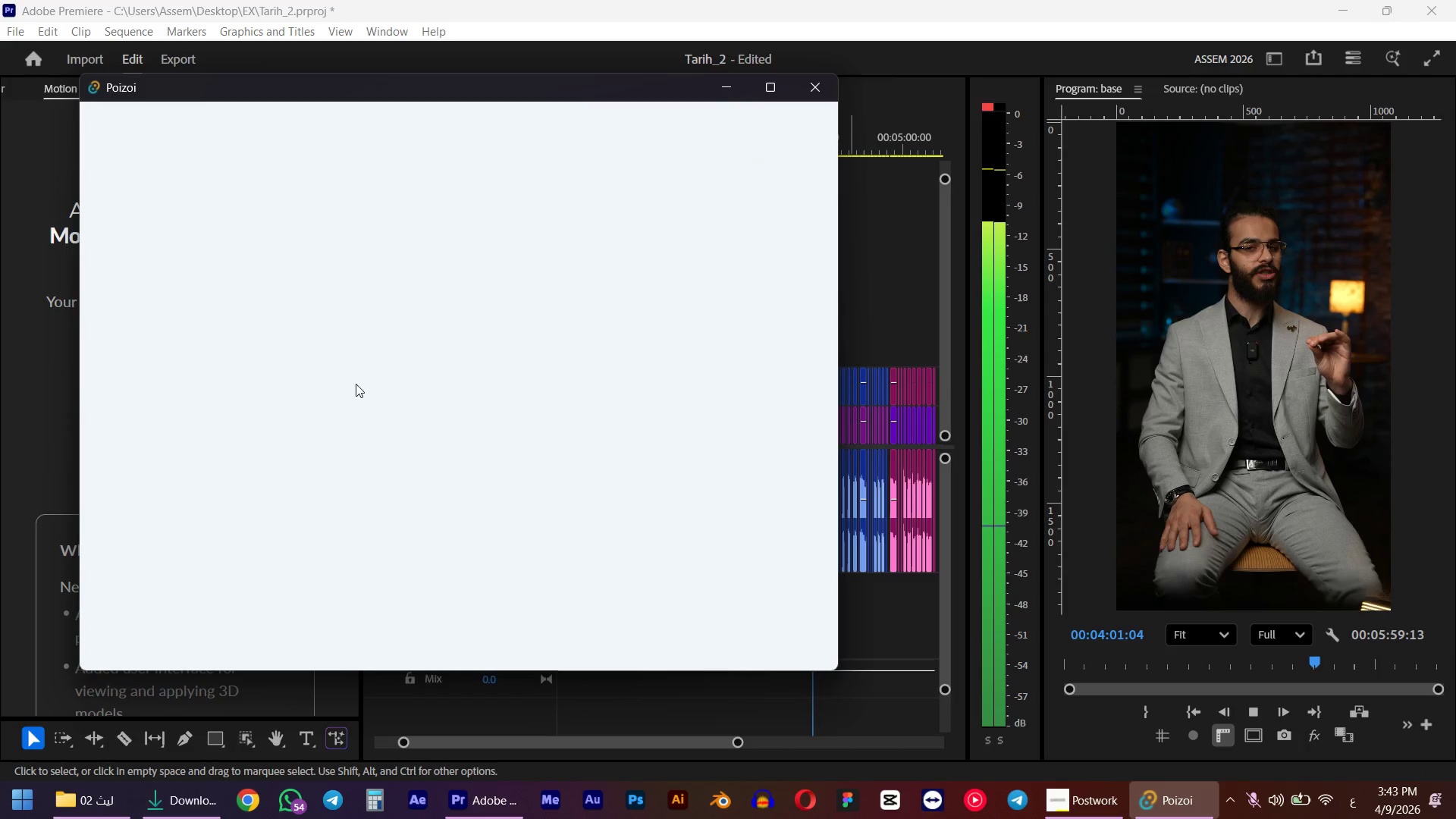 
left_click([730, 629])
 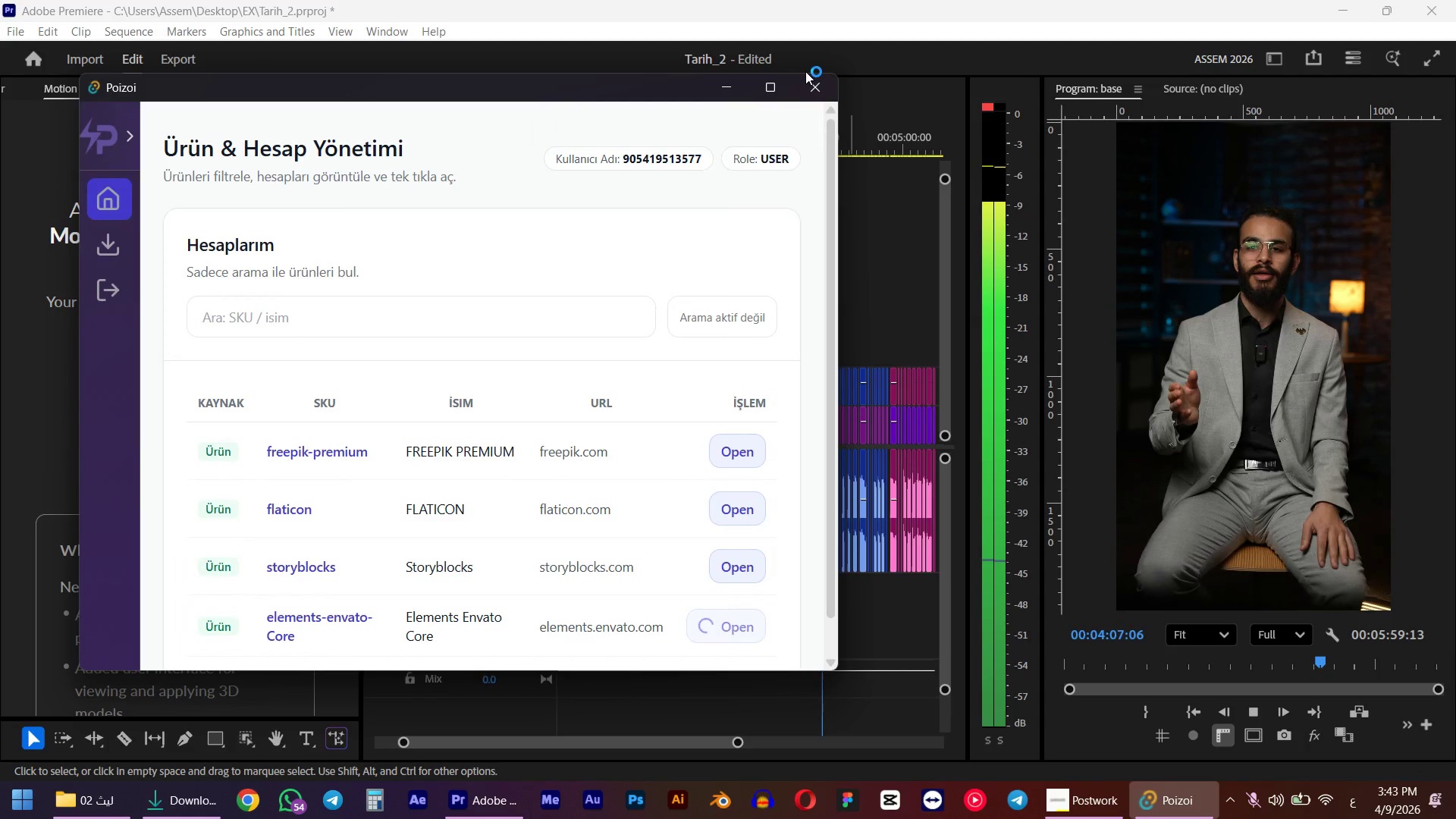 
left_click([854, 8])
 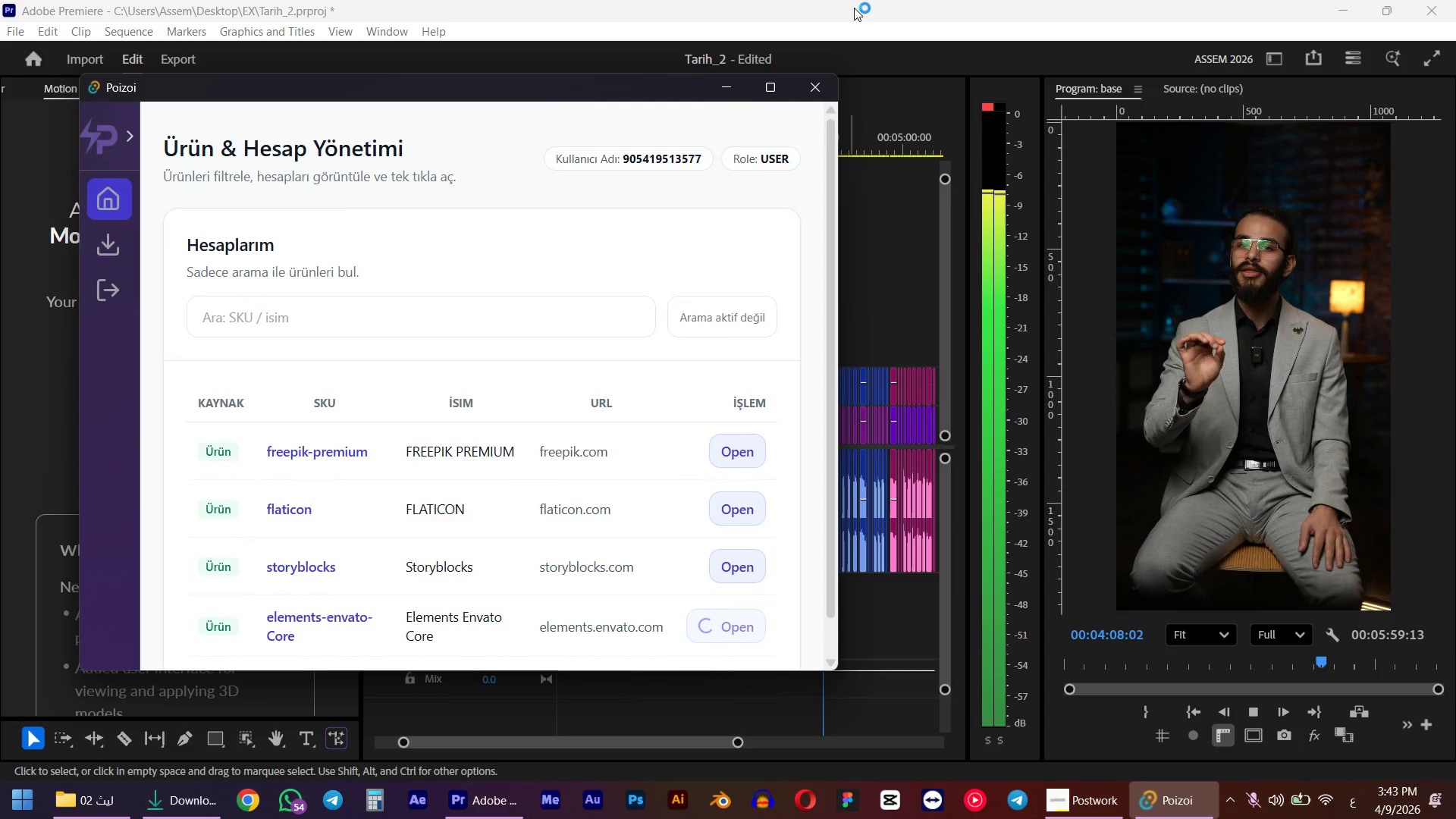 
scroll: coordinate [744, 451], scroll_direction: down, amount: 2.0
 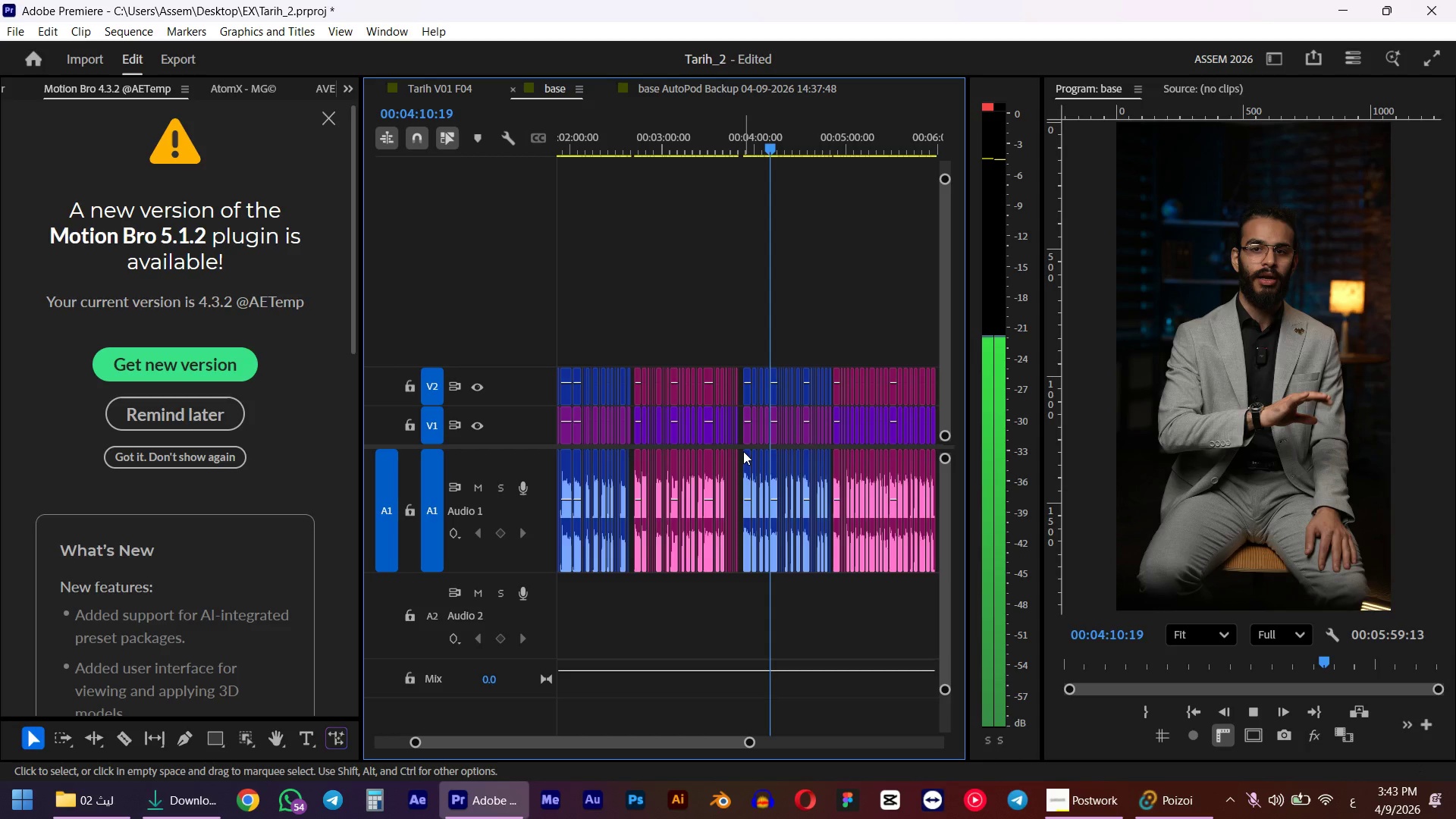 
wait(9.3)
 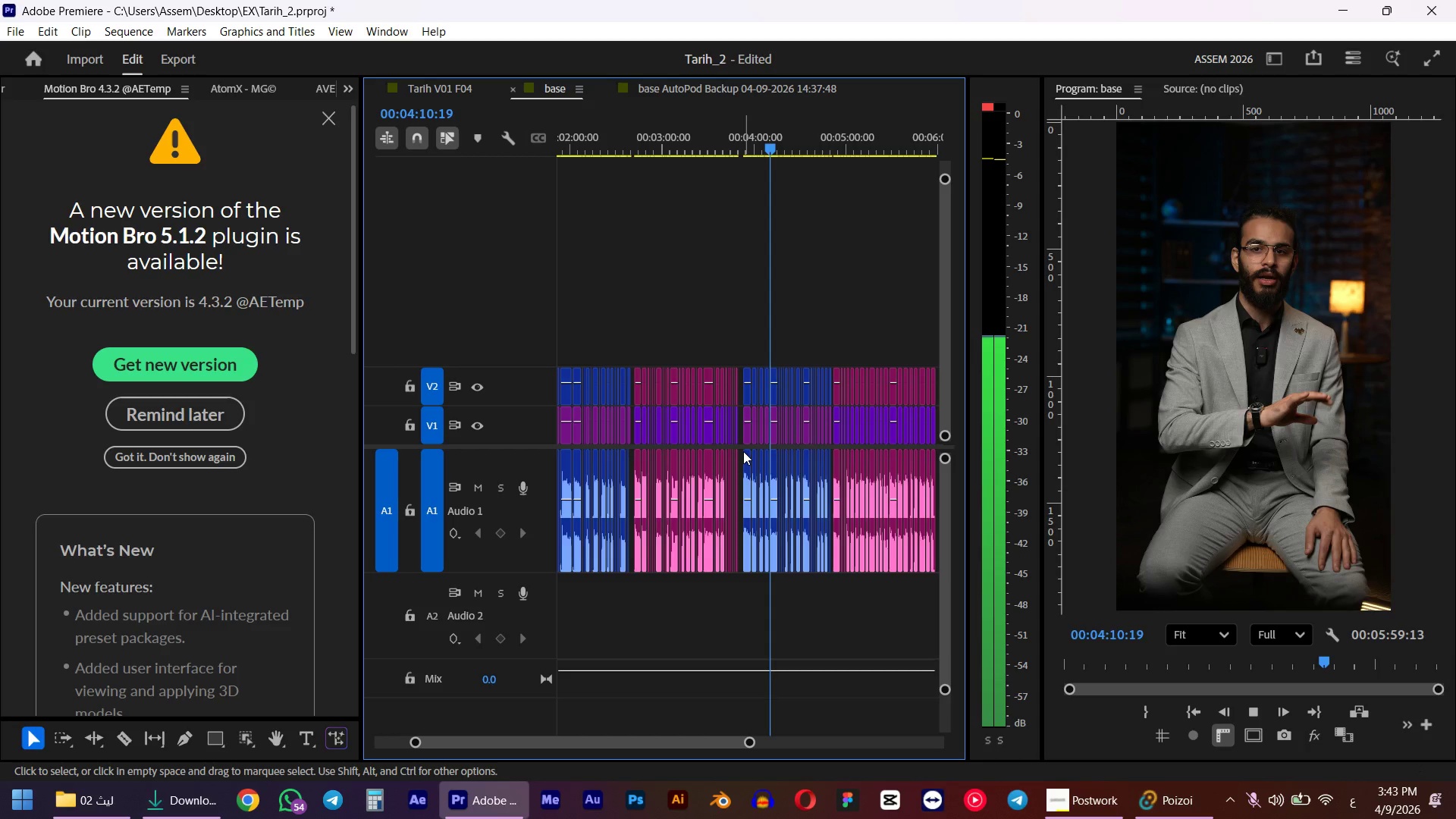 
scroll: coordinate [715, 491], scroll_direction: down, amount: 2.0
 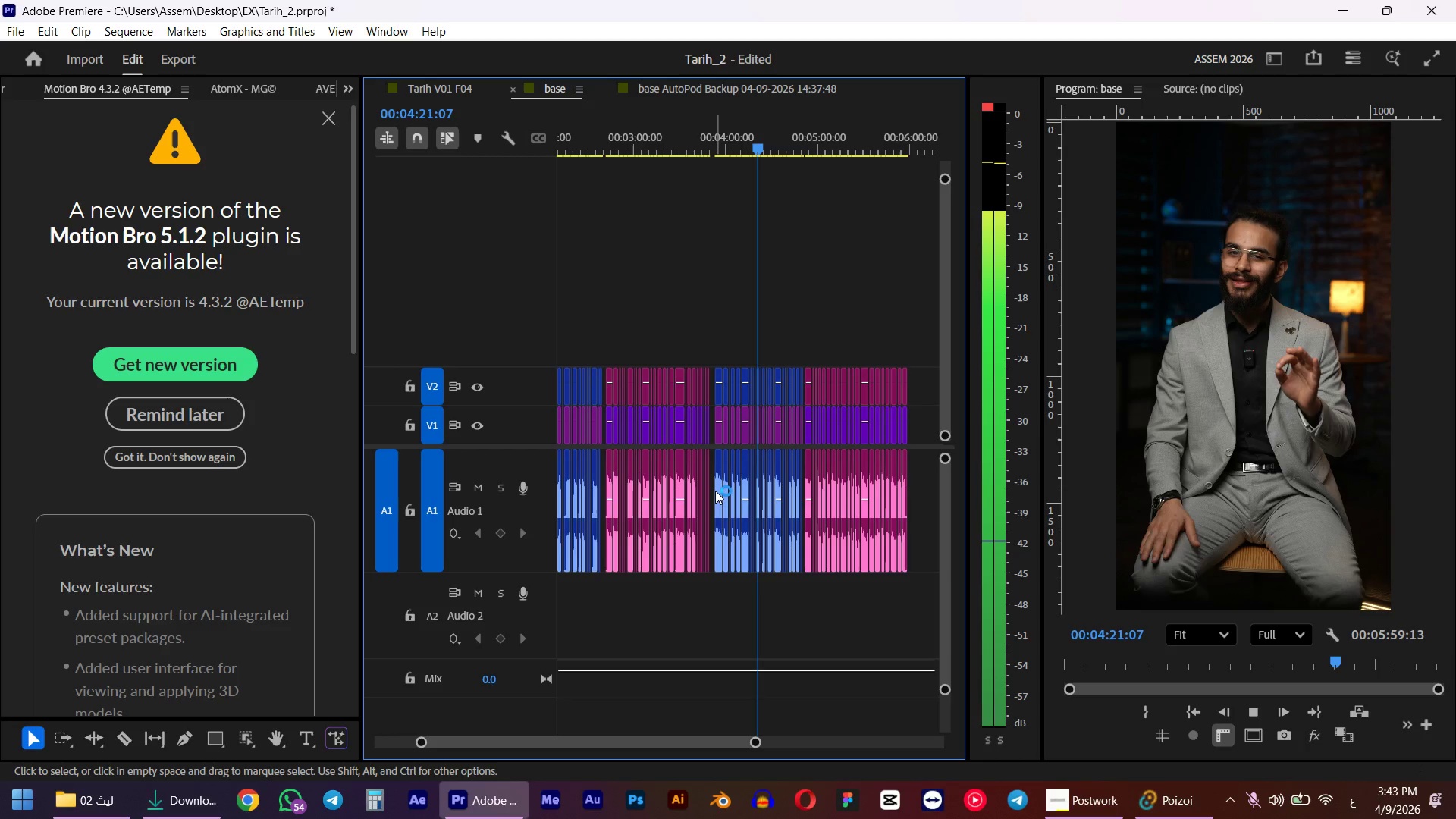 
wait(6.64)
 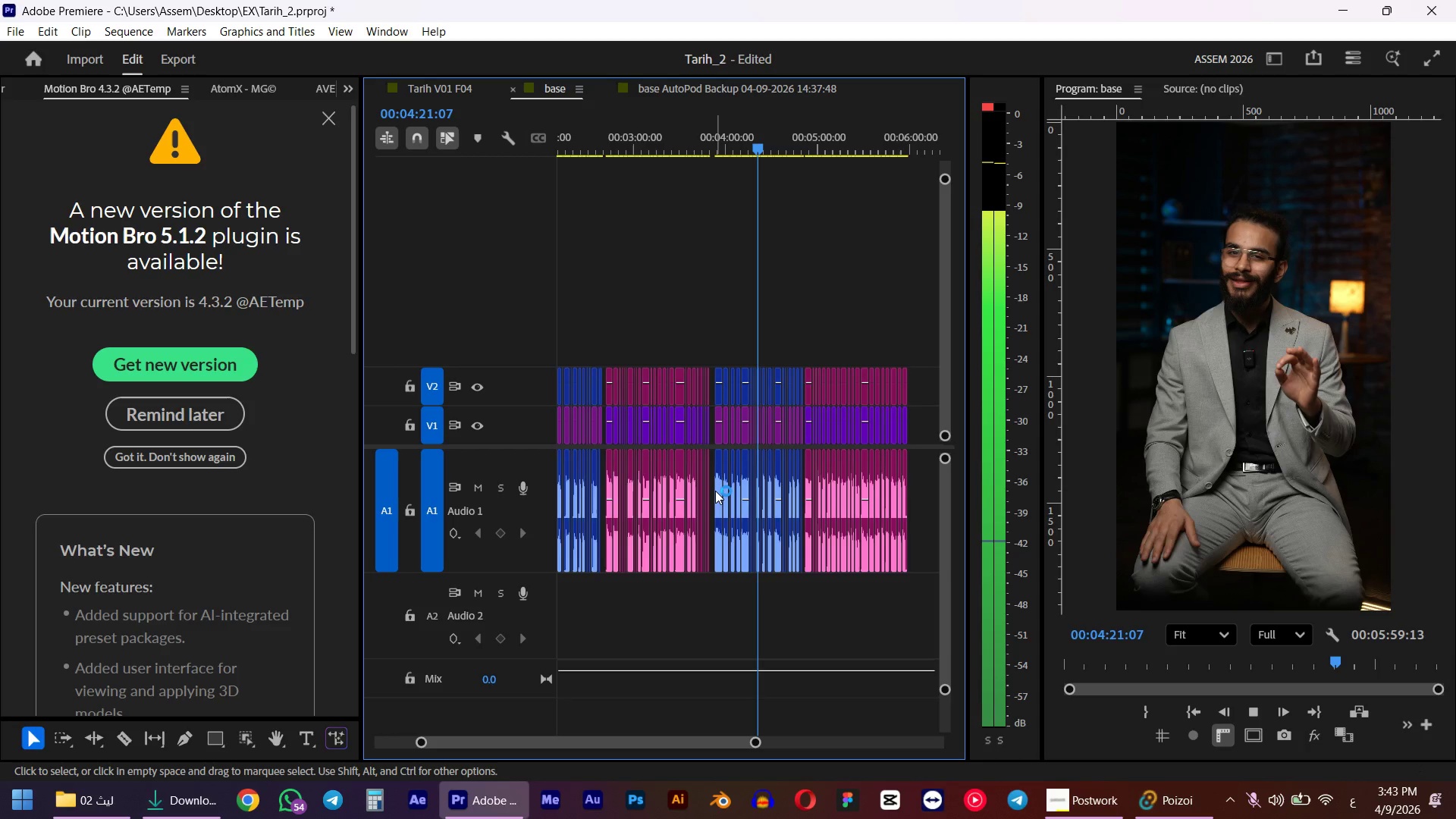 
scroll: coordinate [707, 505], scroll_direction: down, amount: 1.0
 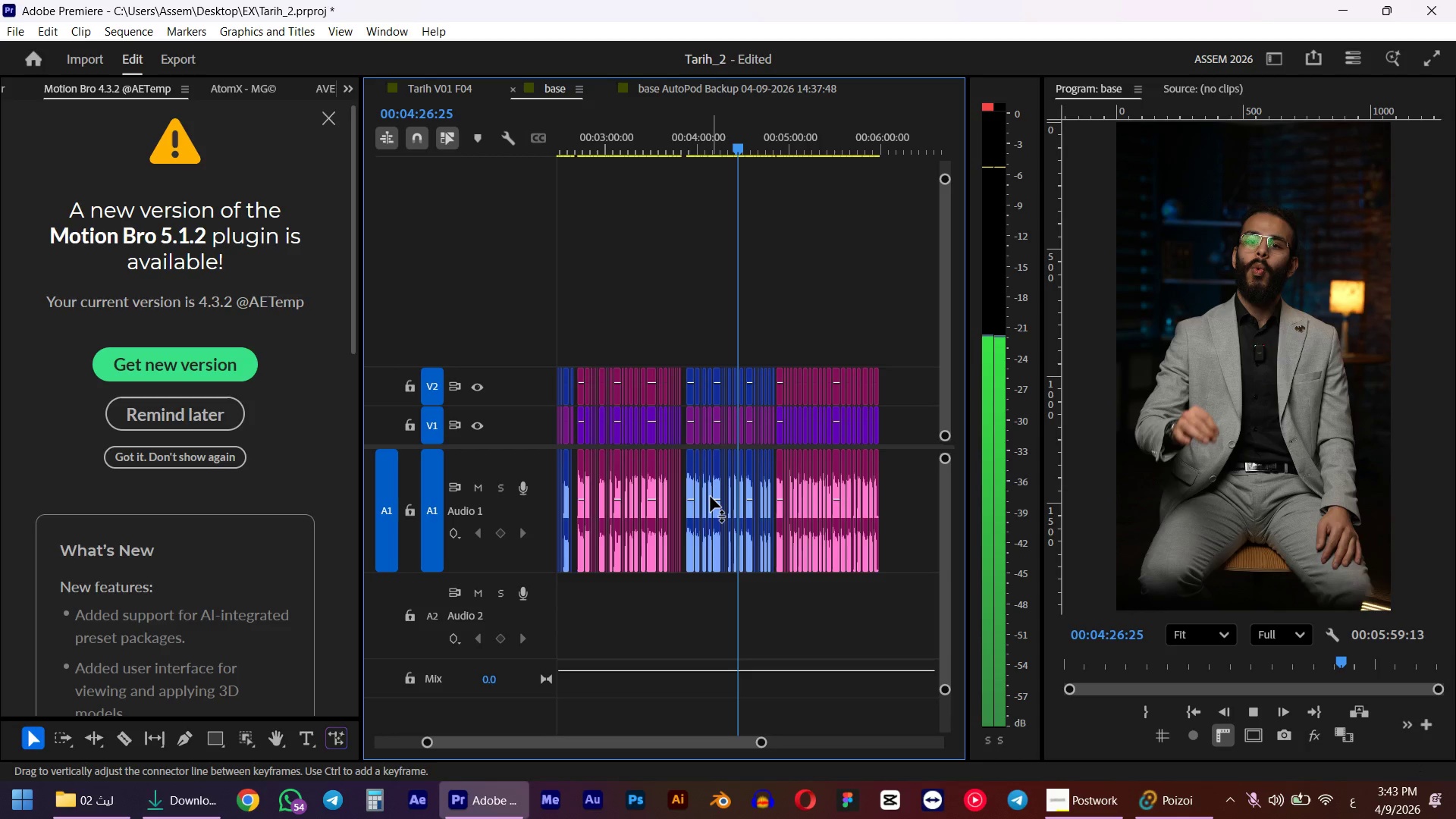 
wait(11.41)
 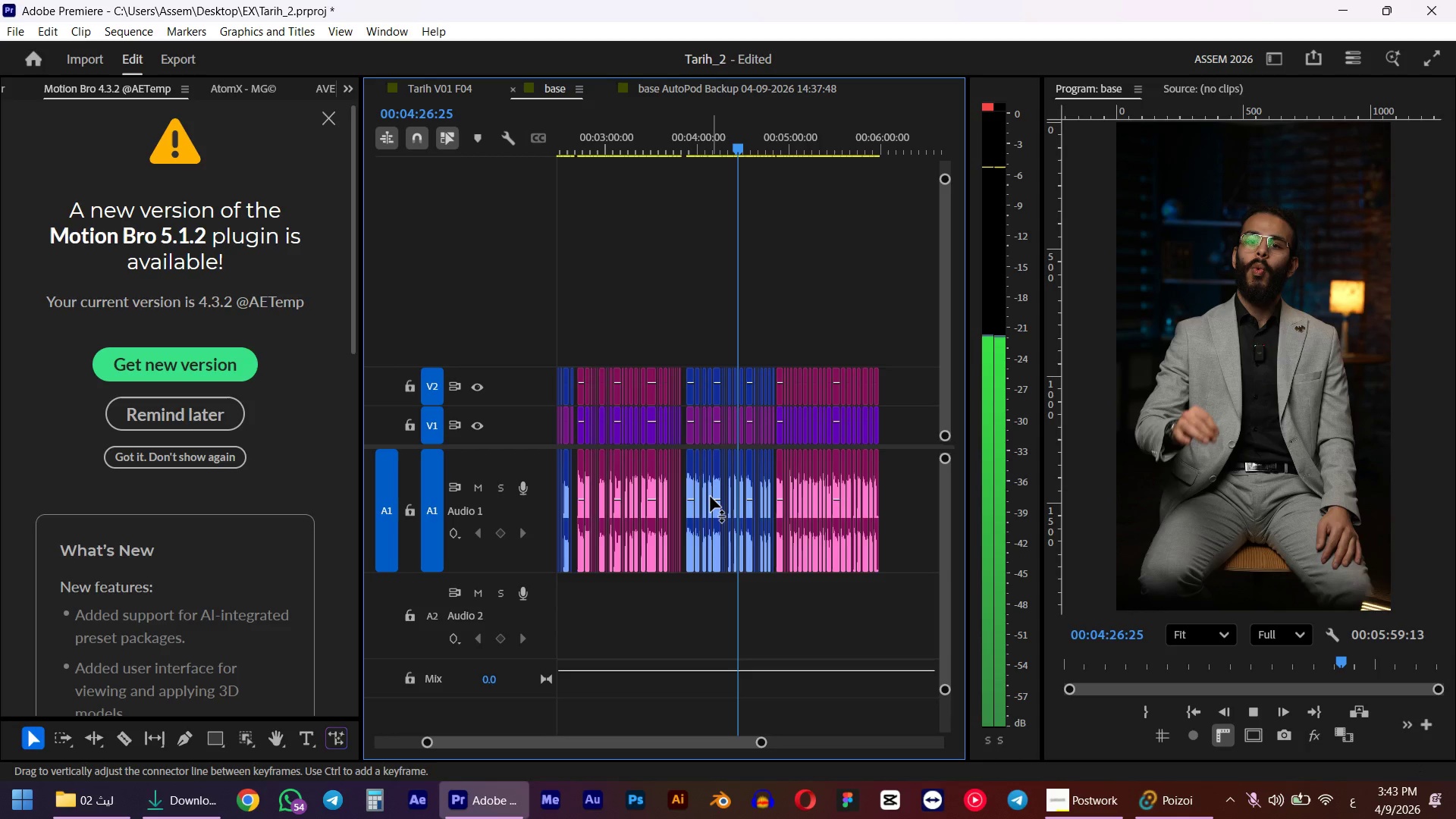 
left_click([1173, 798])
 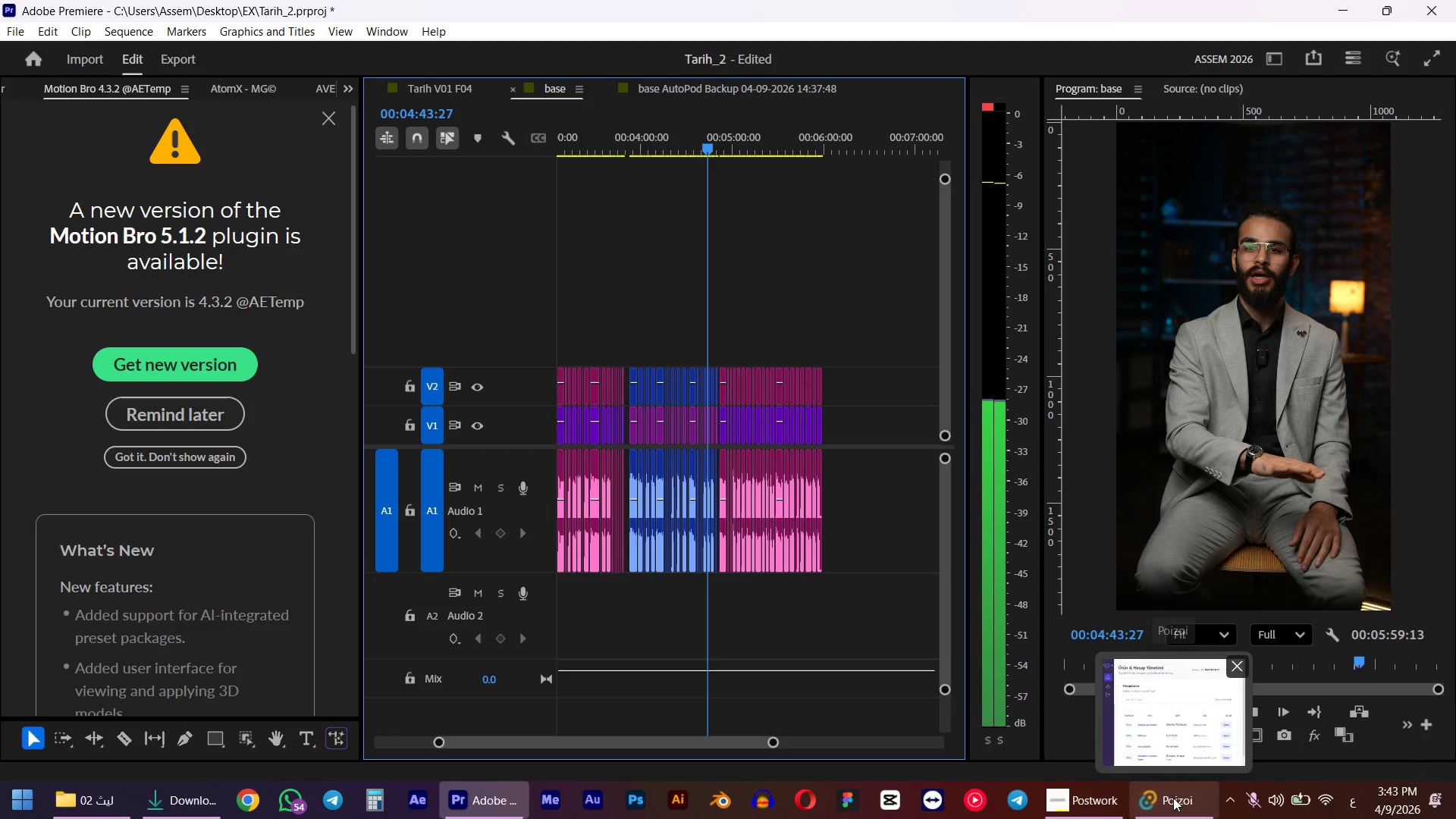 
scroll: coordinate [701, 519], scroll_direction: down, amount: 1.0
 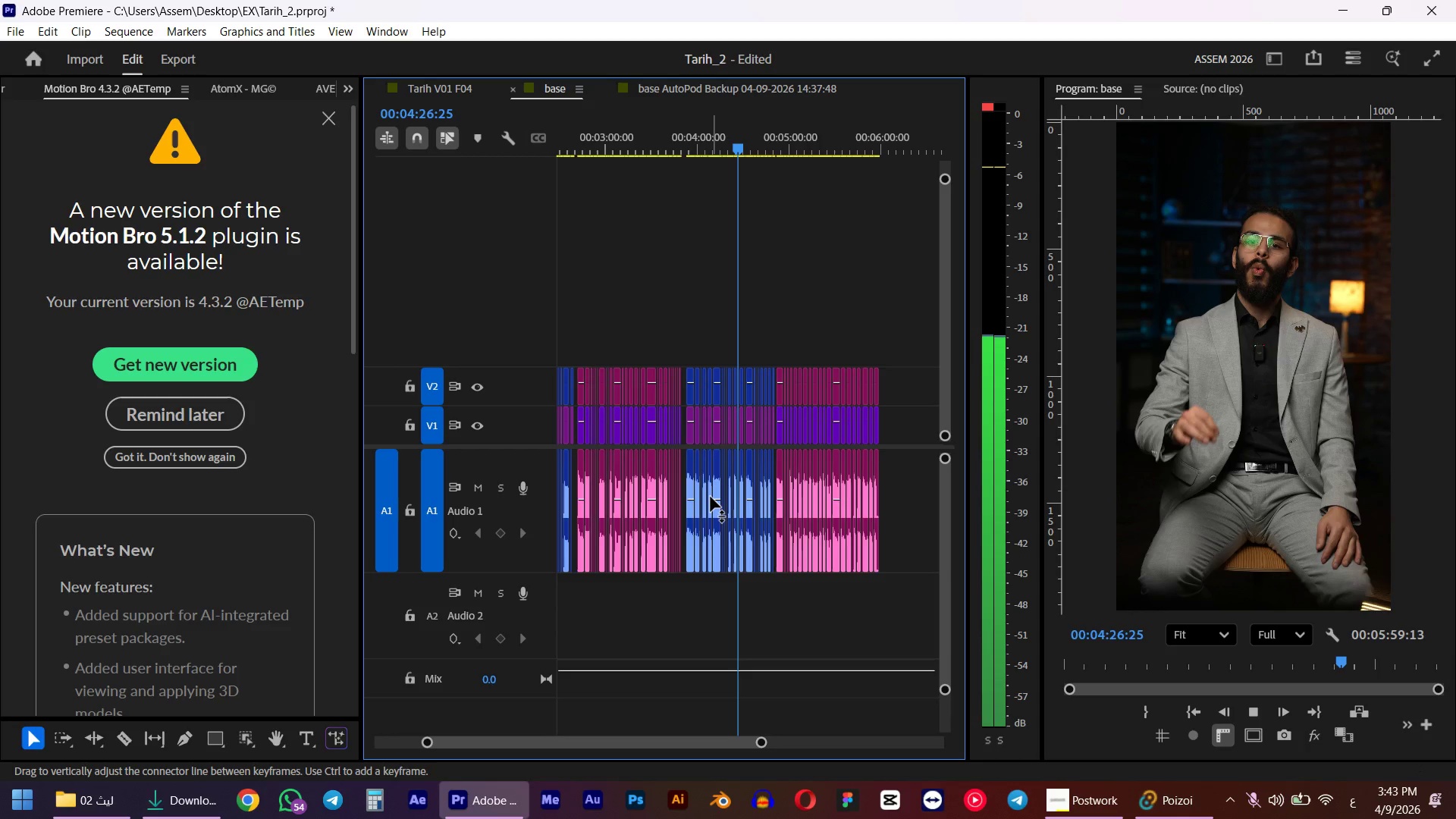 
left_click([742, 627])
 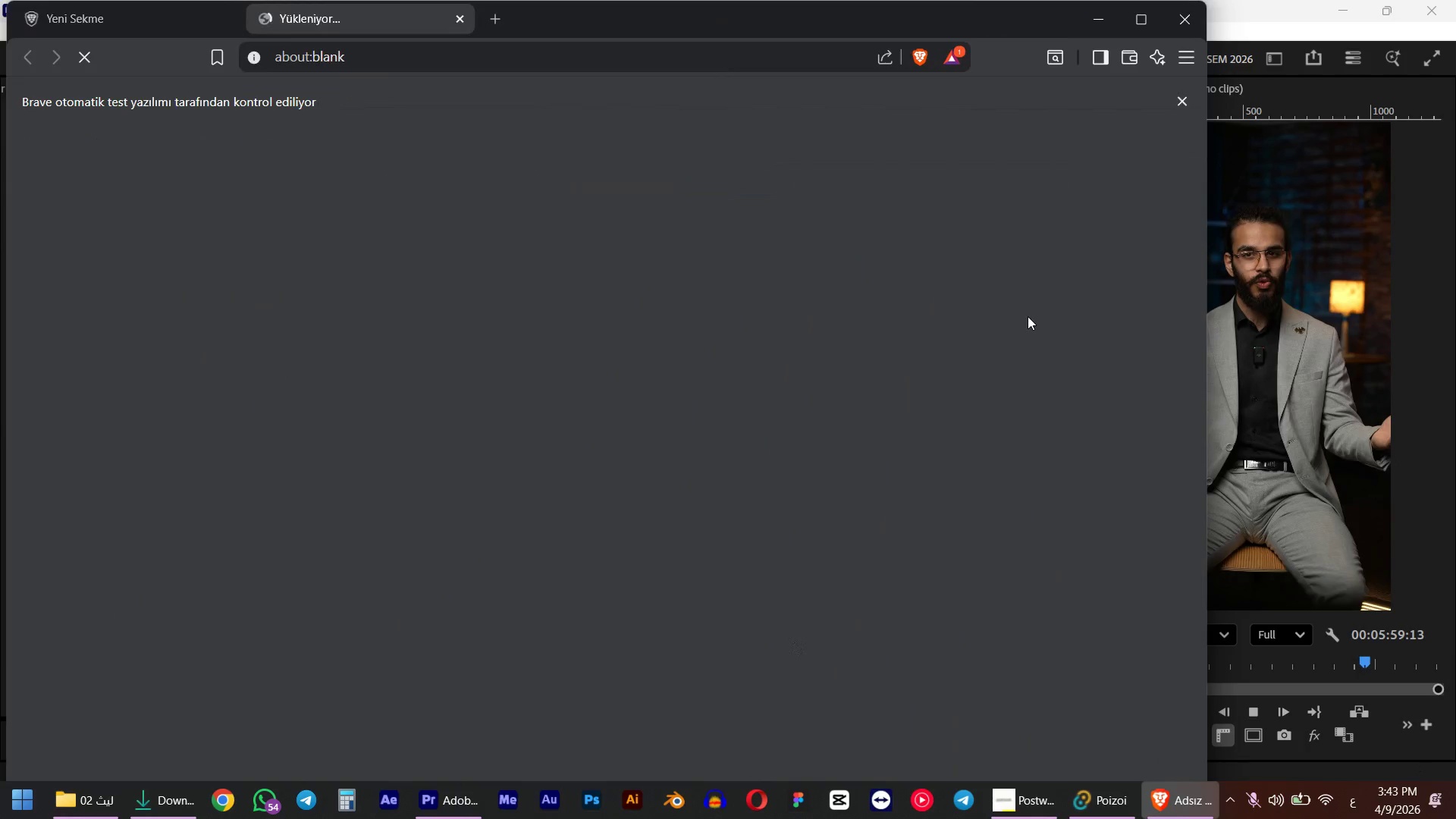 
wait(6.02)
 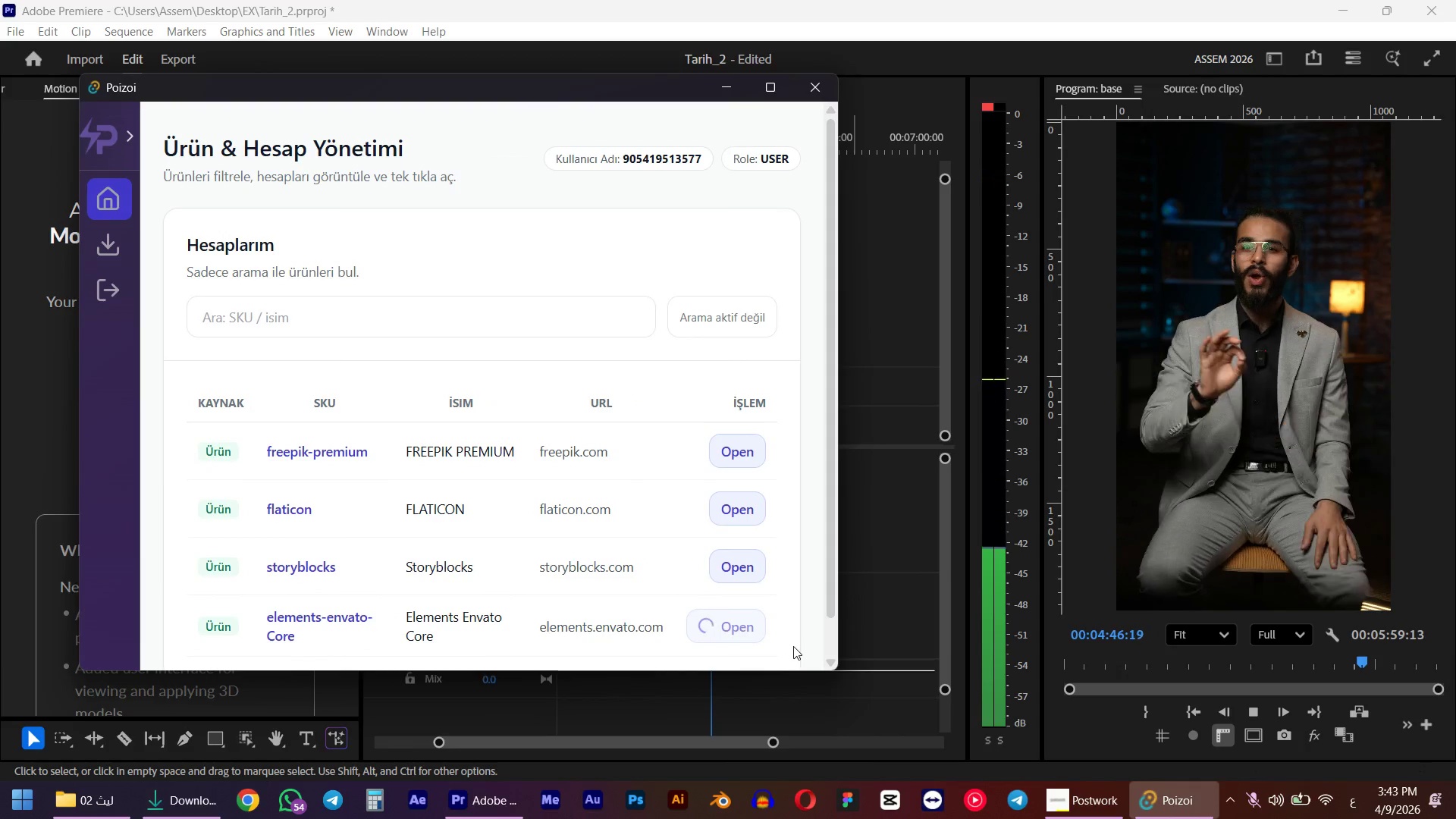 
left_click([1292, 10])
 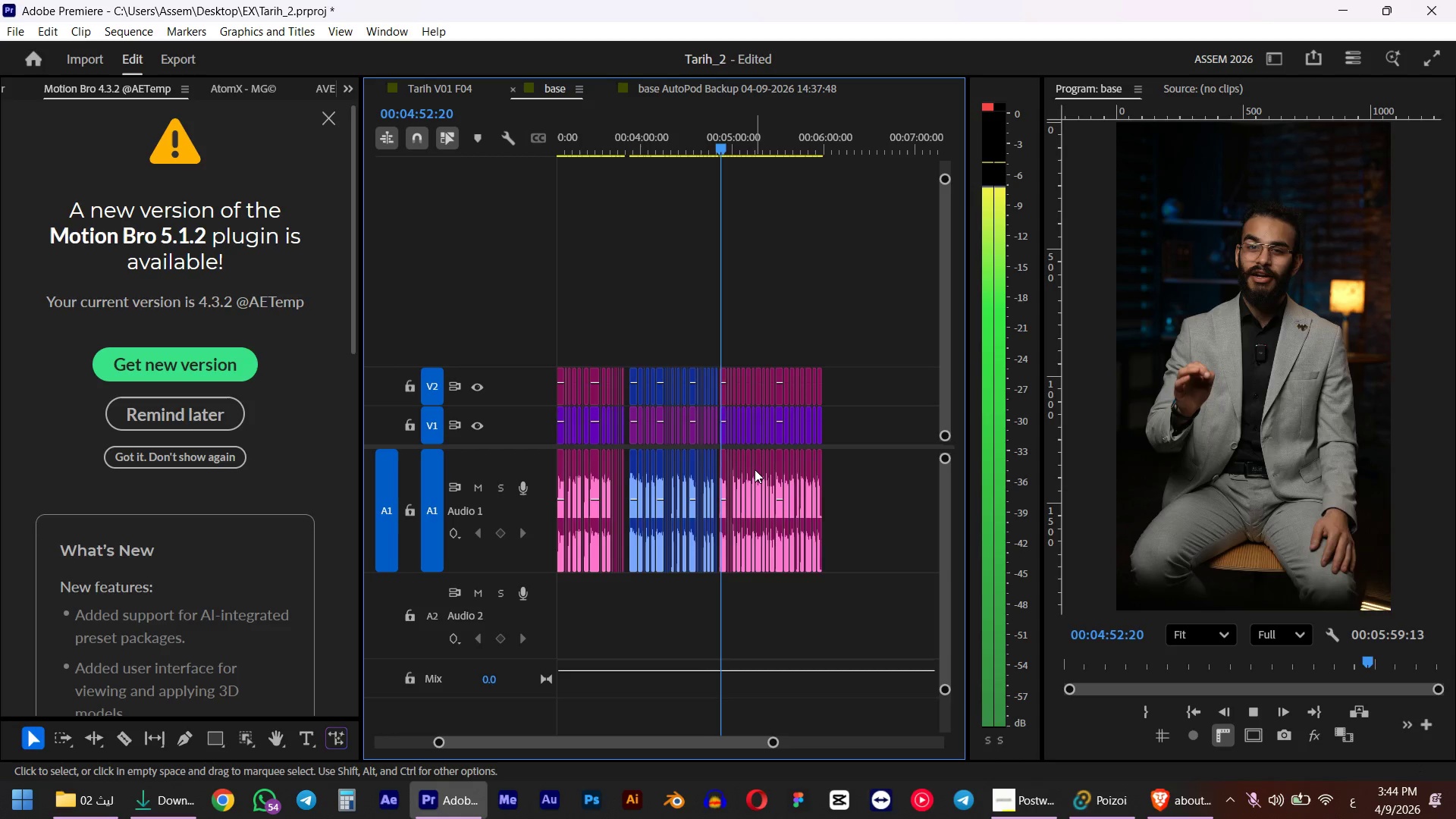 
key(Space)
 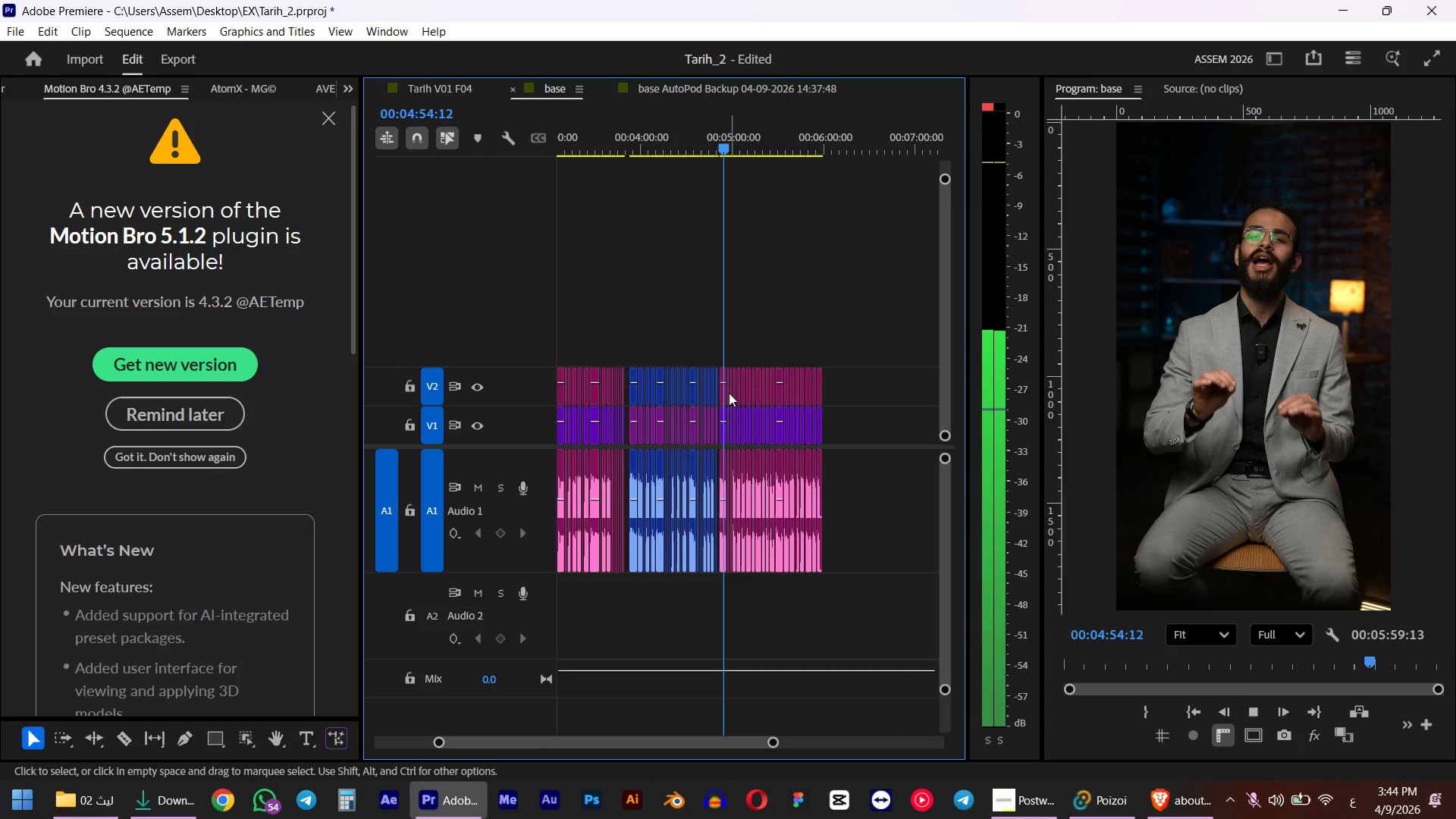 
mouse_move([748, 394])
 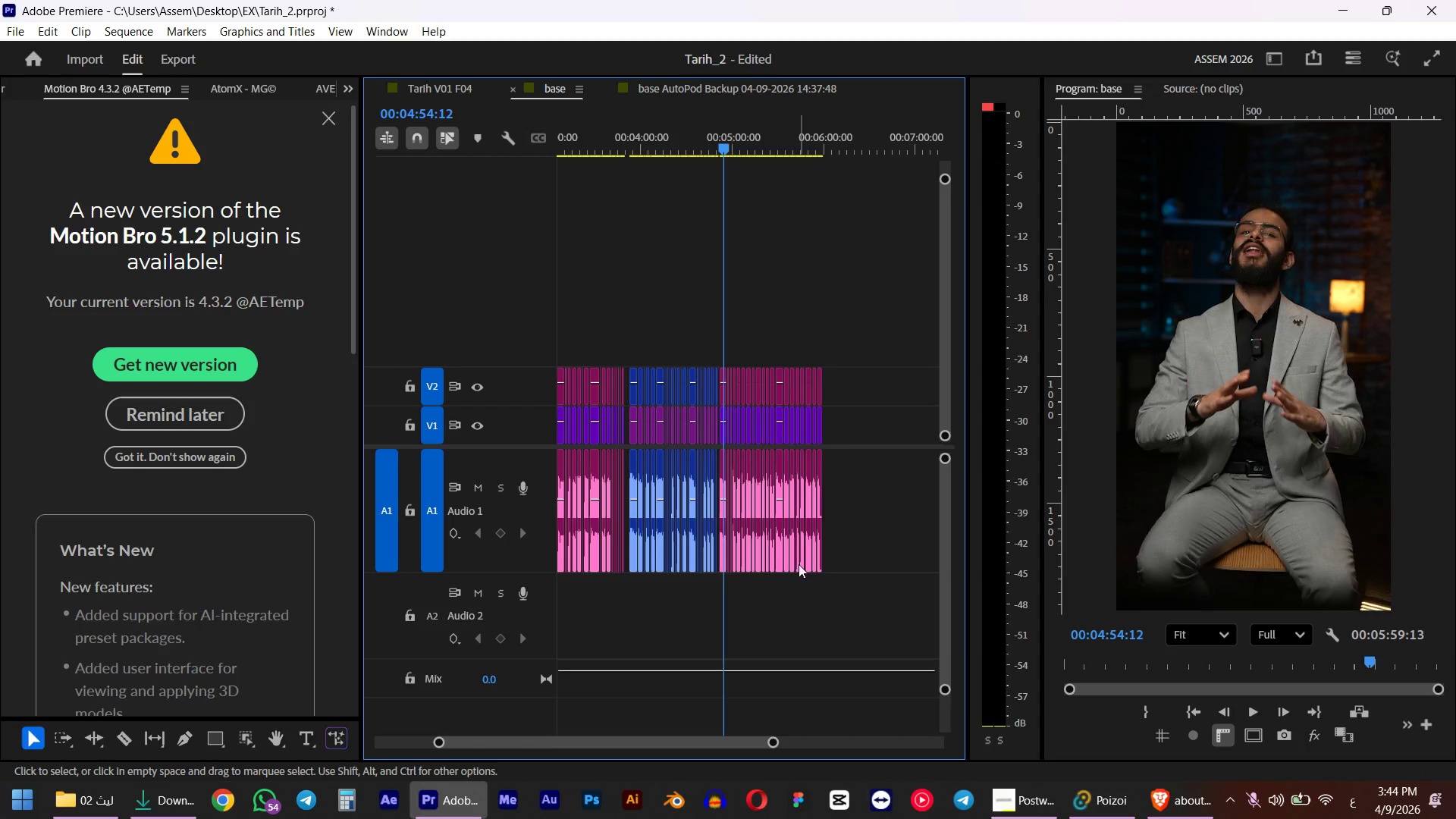 
key(Space)
 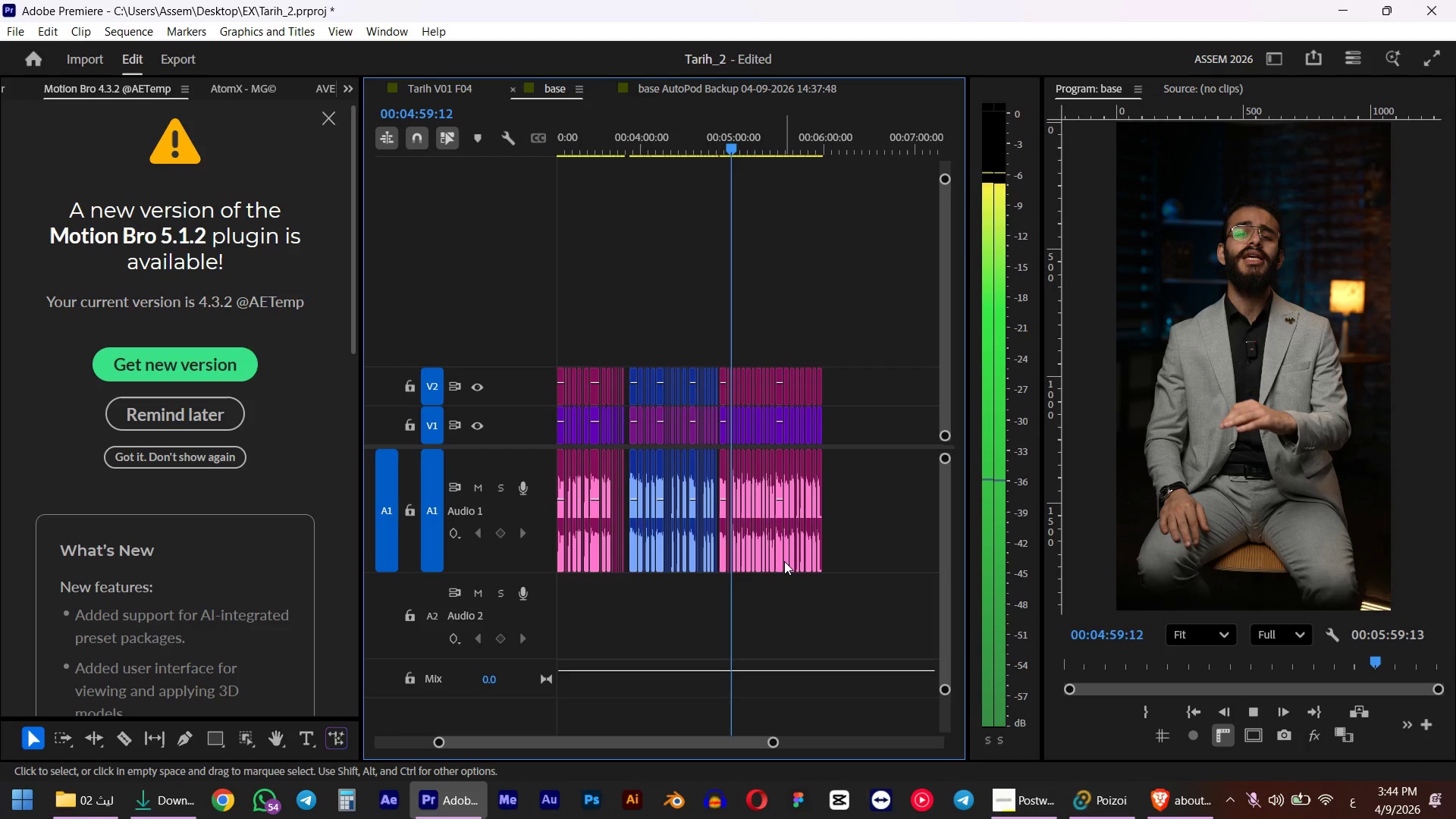 
wait(14.38)
 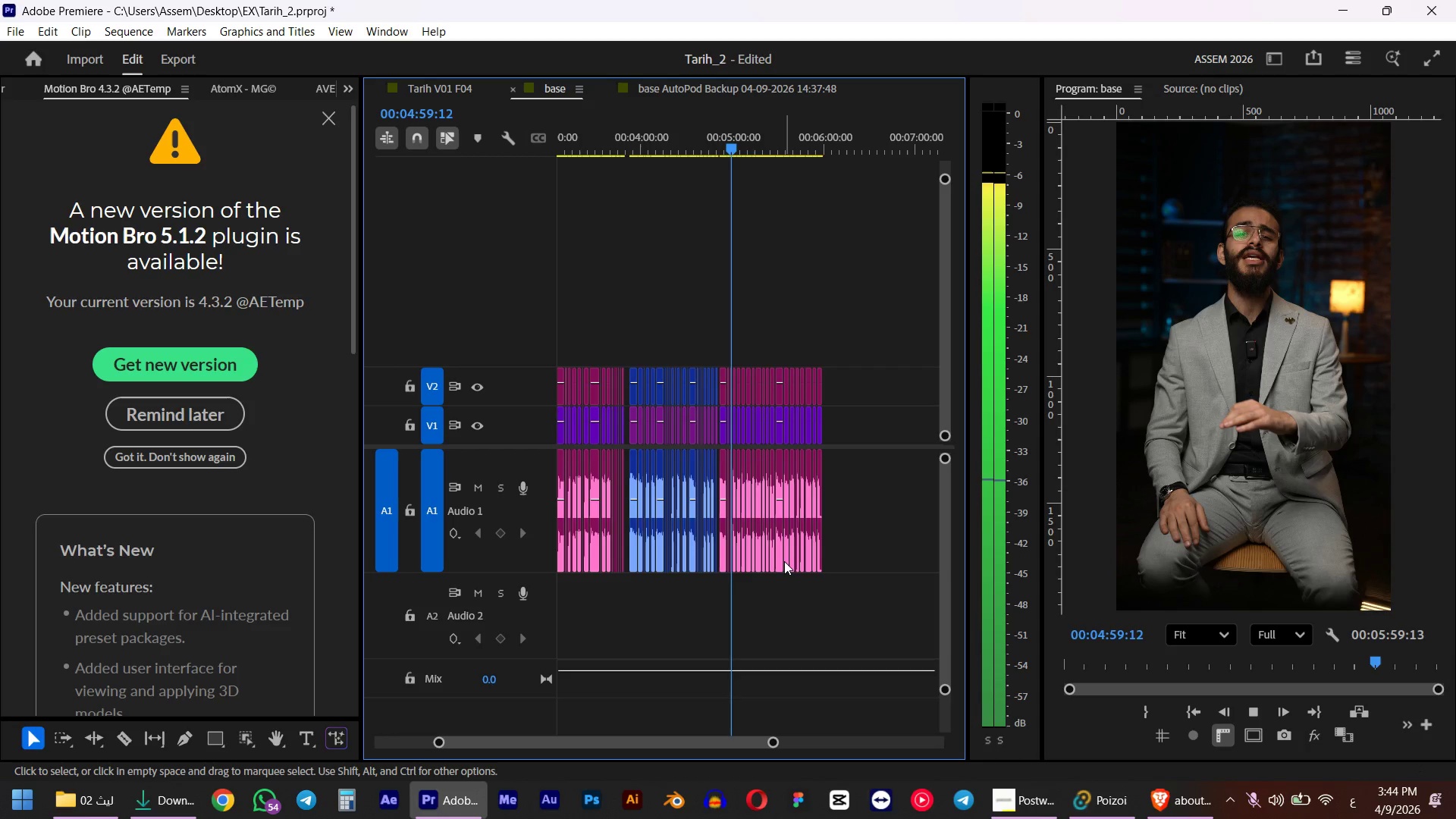 
left_click([1194, 805])
 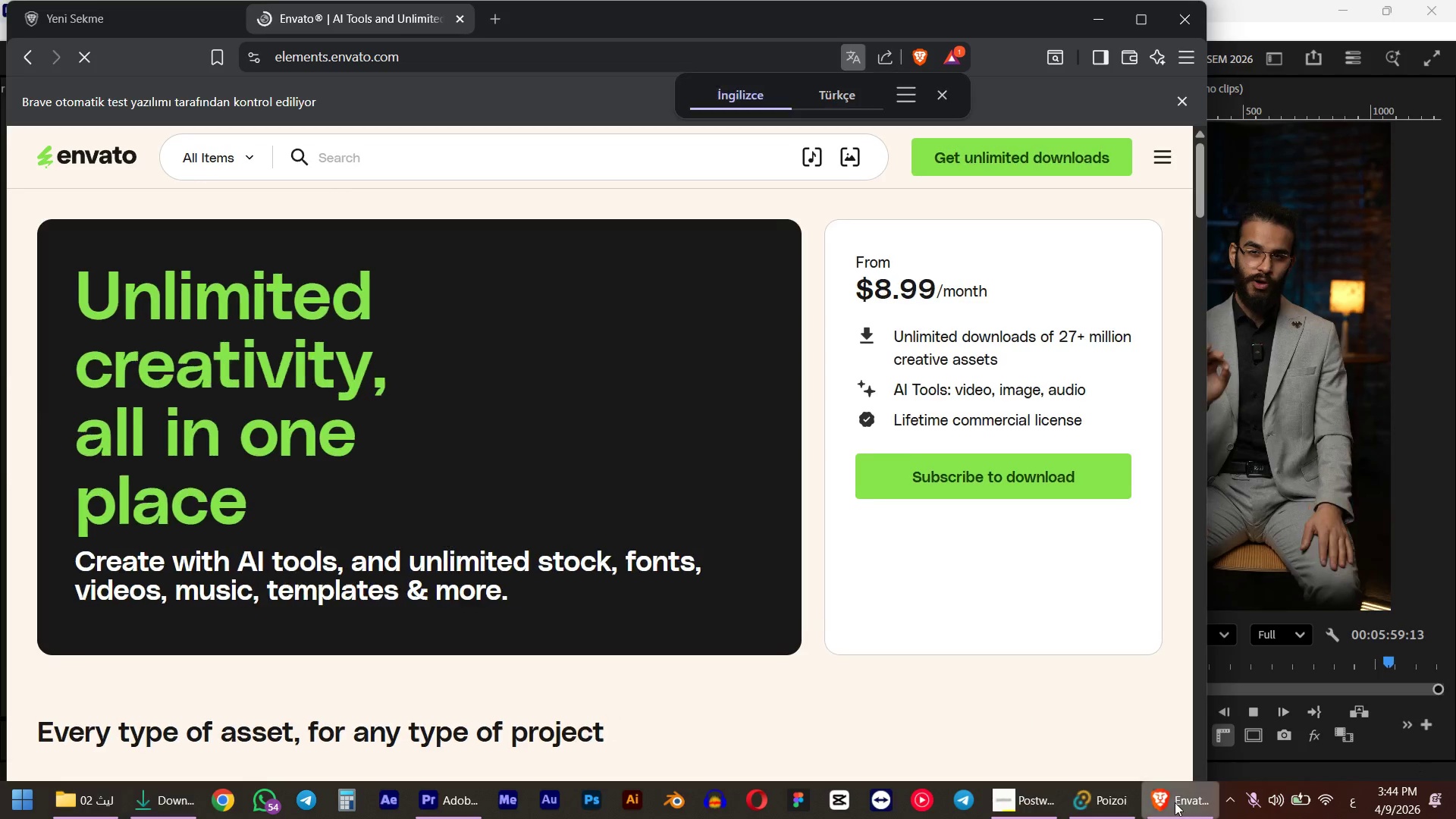 
wait(8.91)
 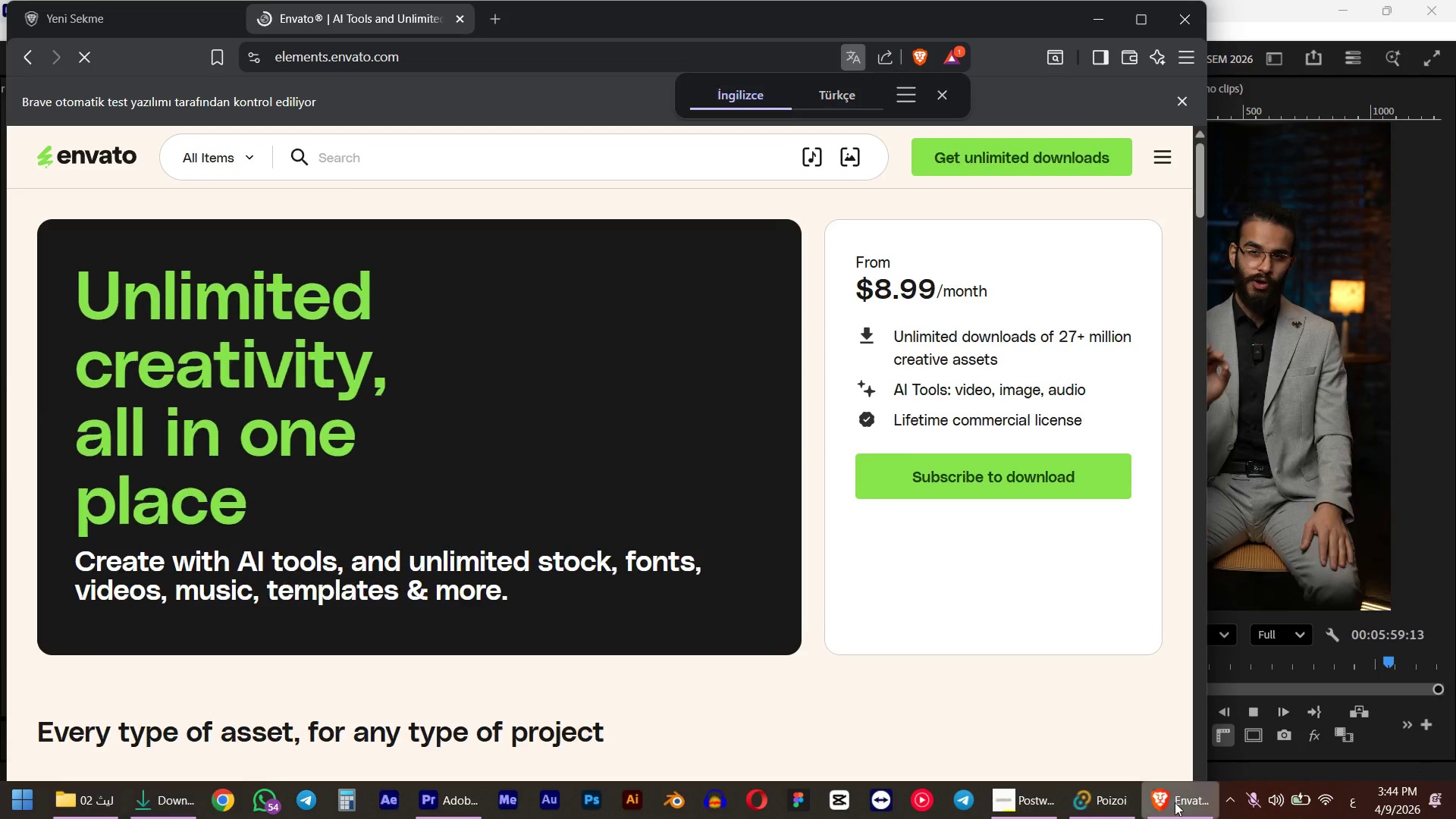 
left_click([1311, 3])
 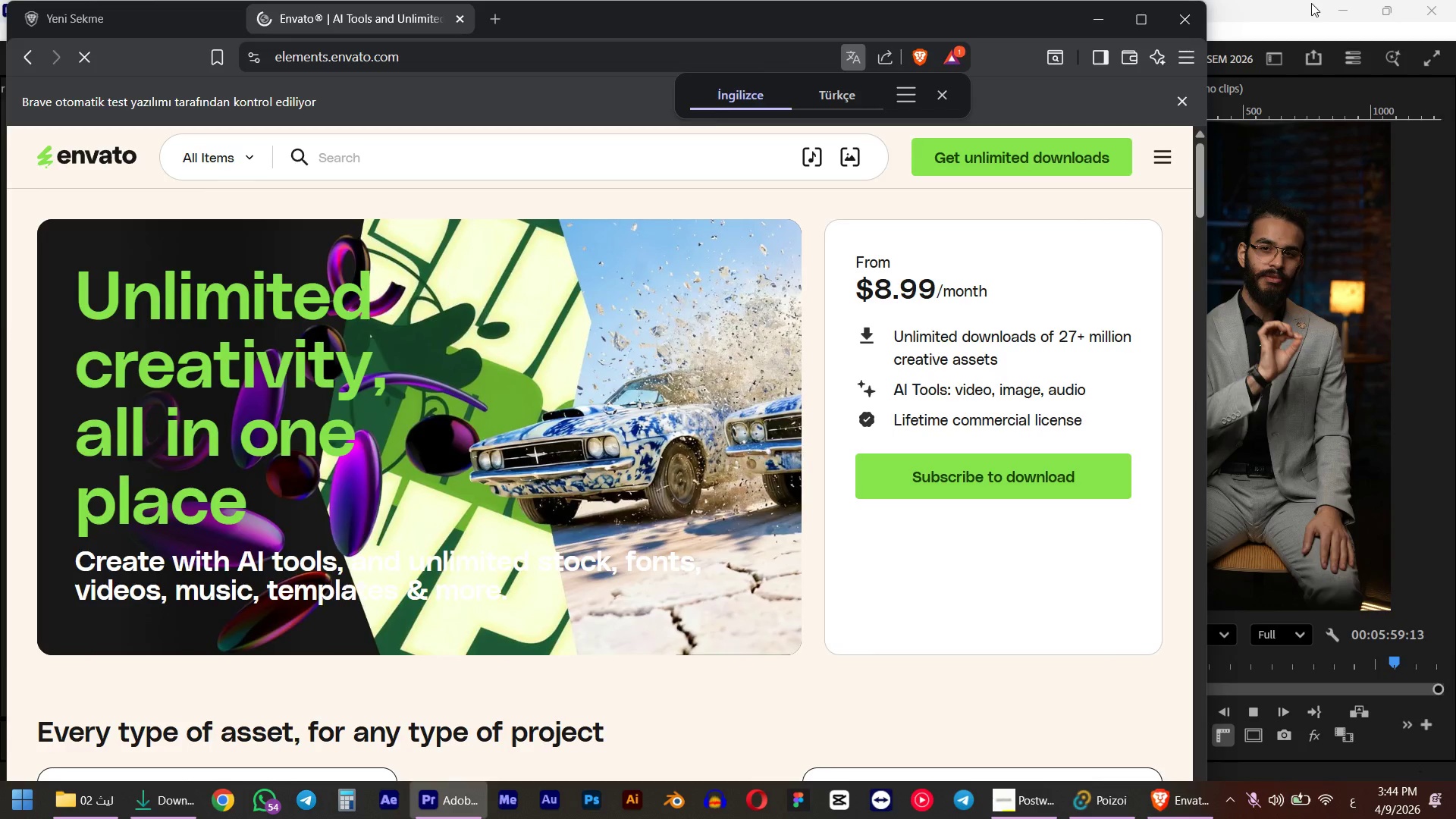 
key(Space)
 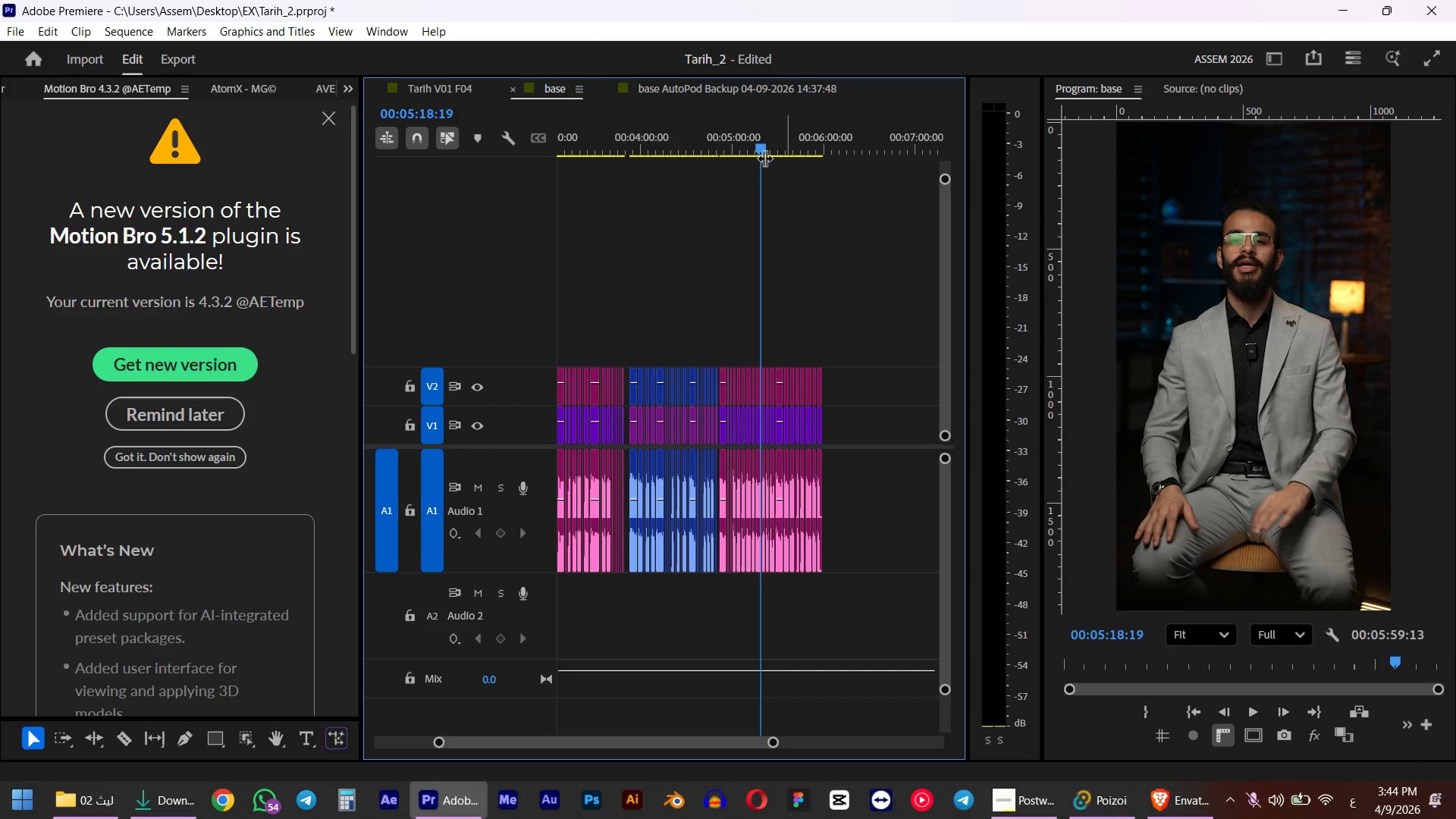 
key(Space)
 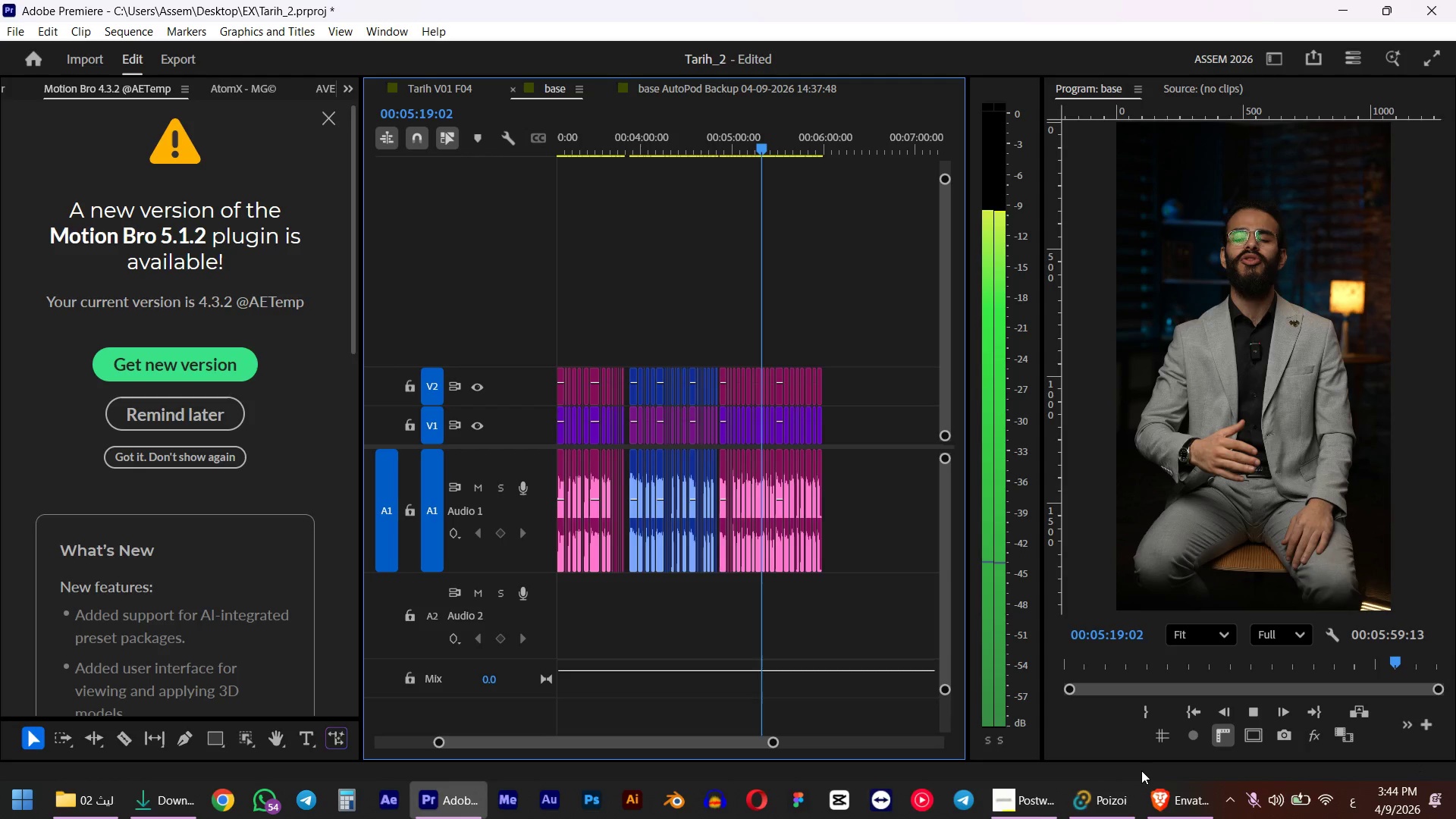 
left_click([1150, 790])
 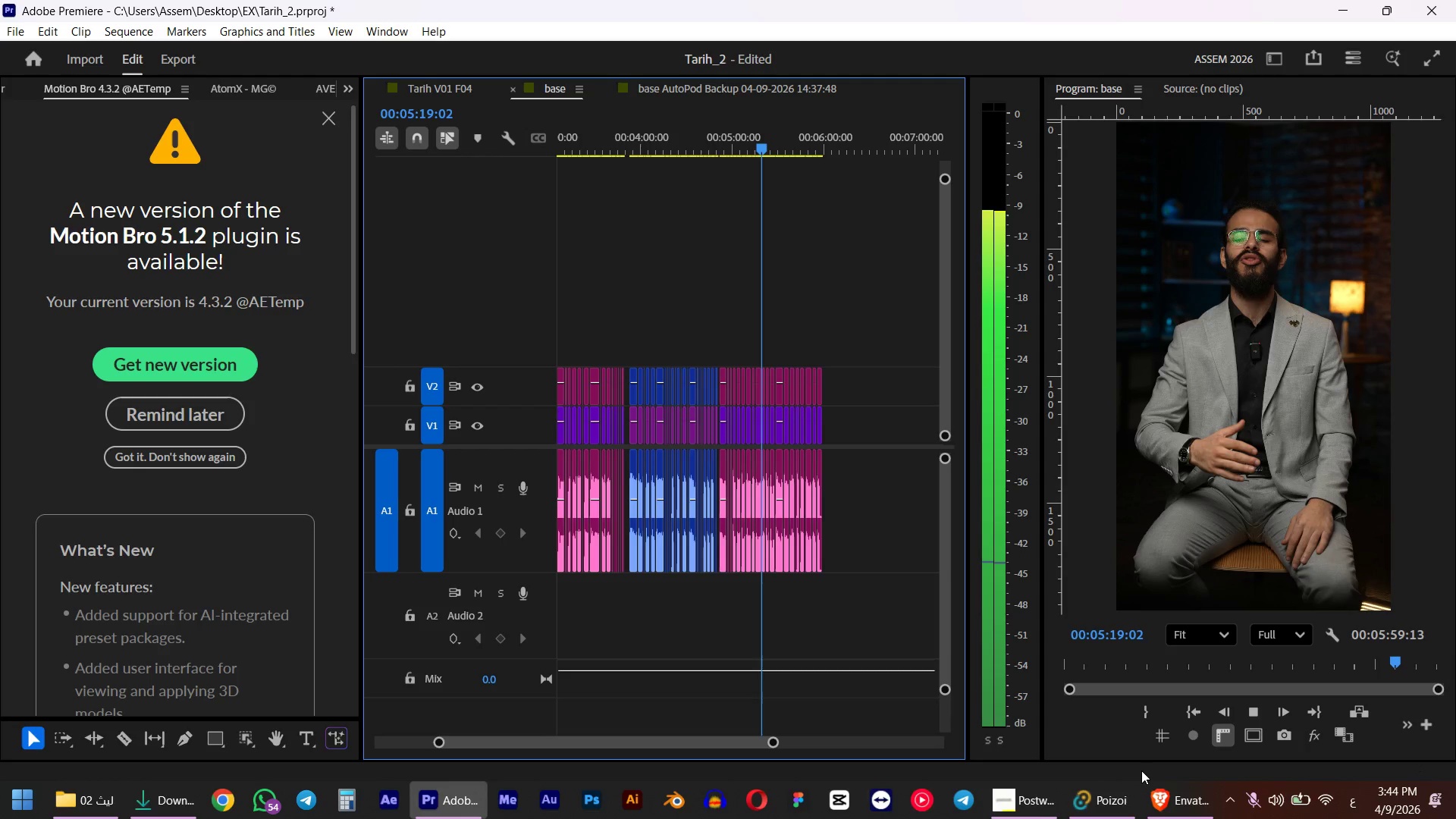 
mouse_move([1128, 785])
 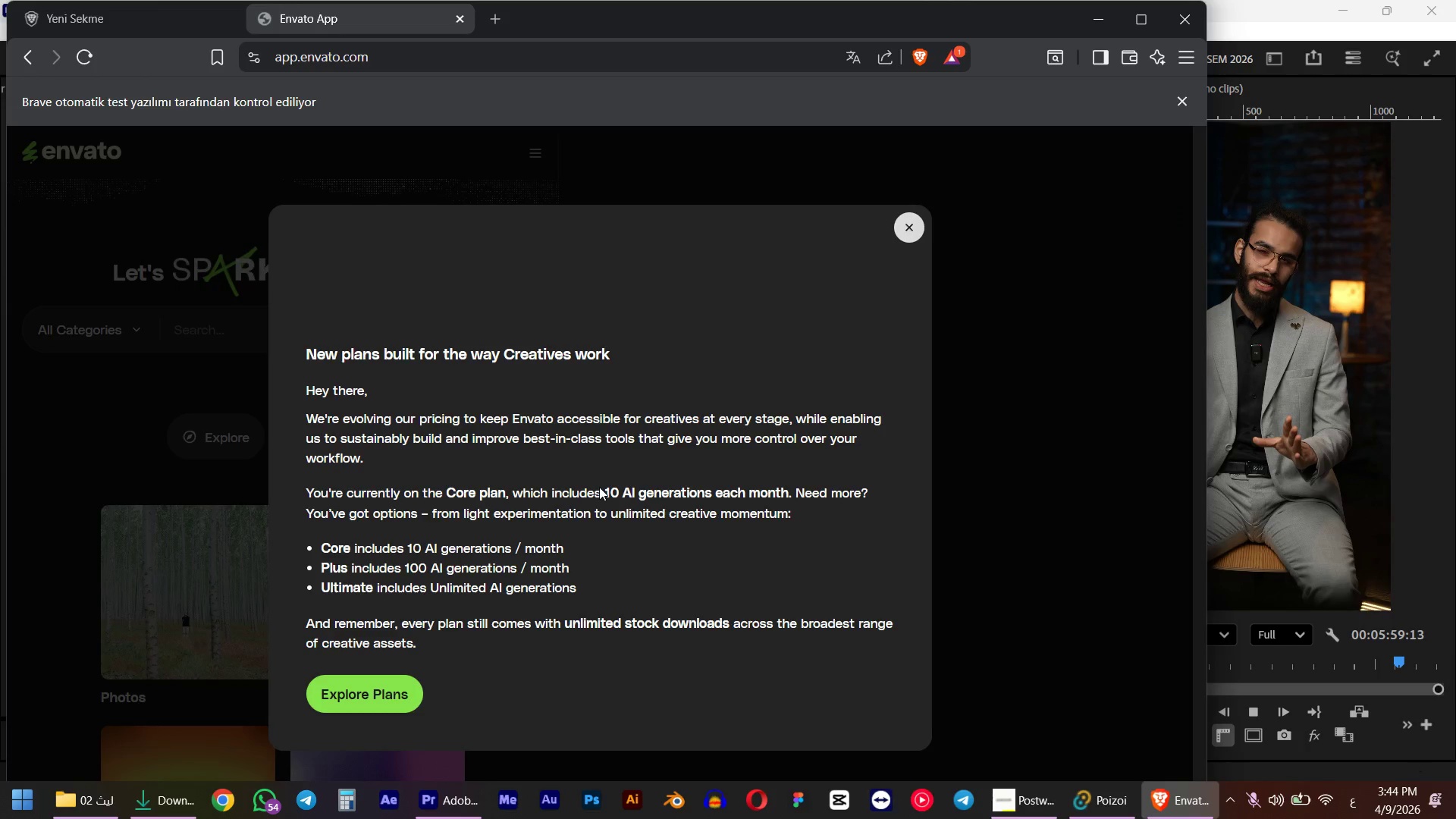 
left_click([911, 218])
 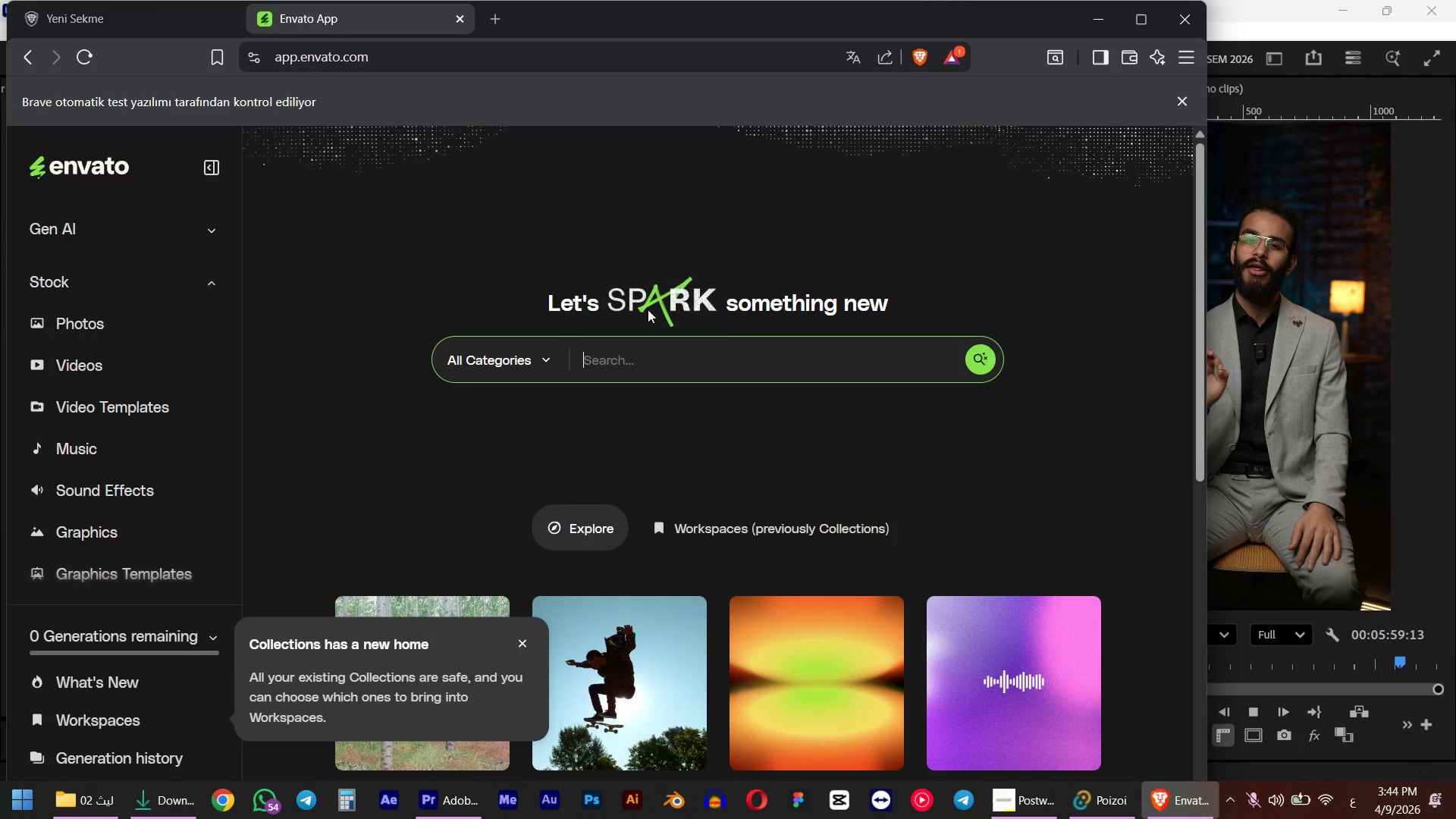 
left_click([515, 366])
 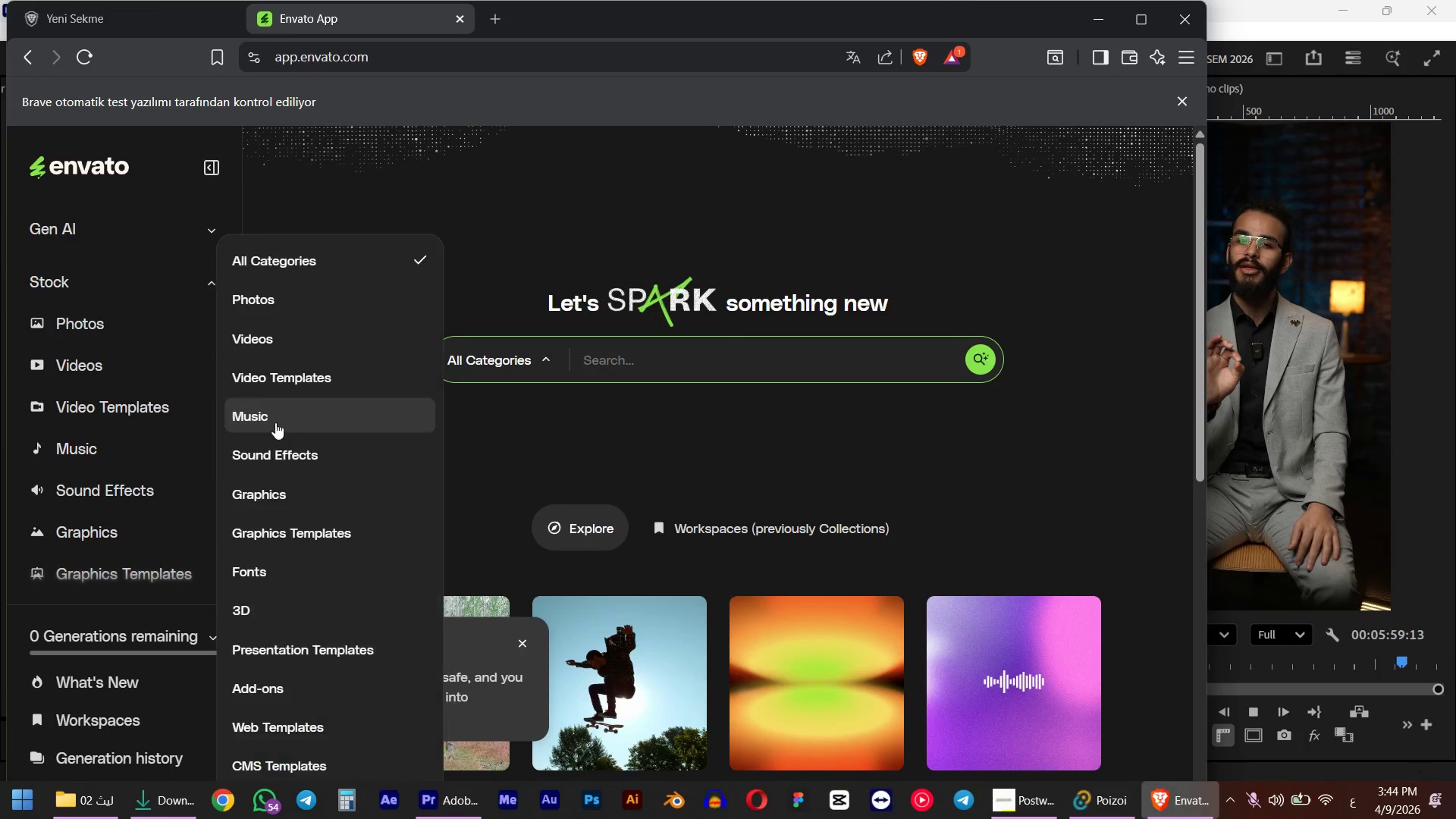 
left_click([275, 416])
 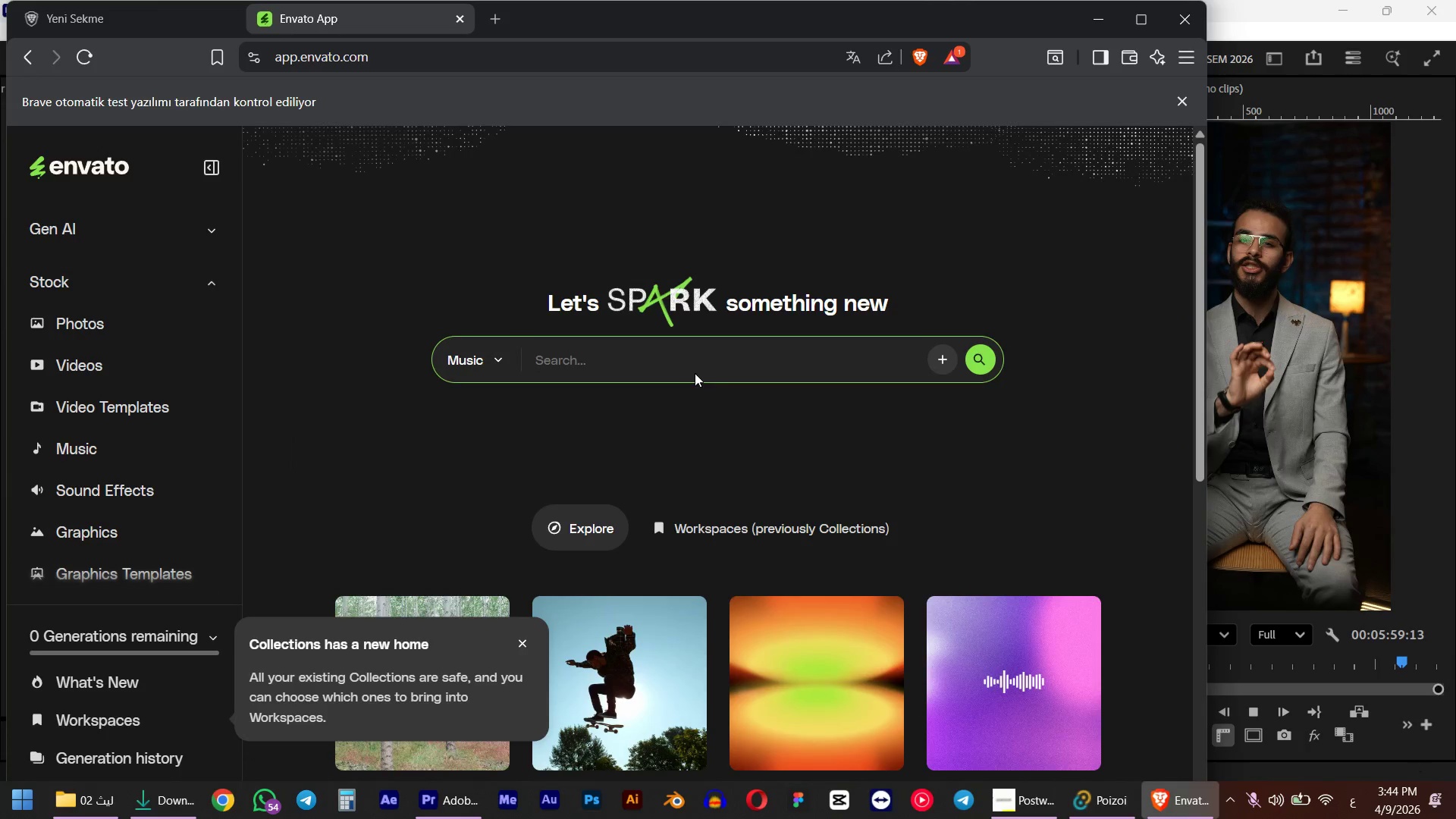 
left_click([695, 369])
 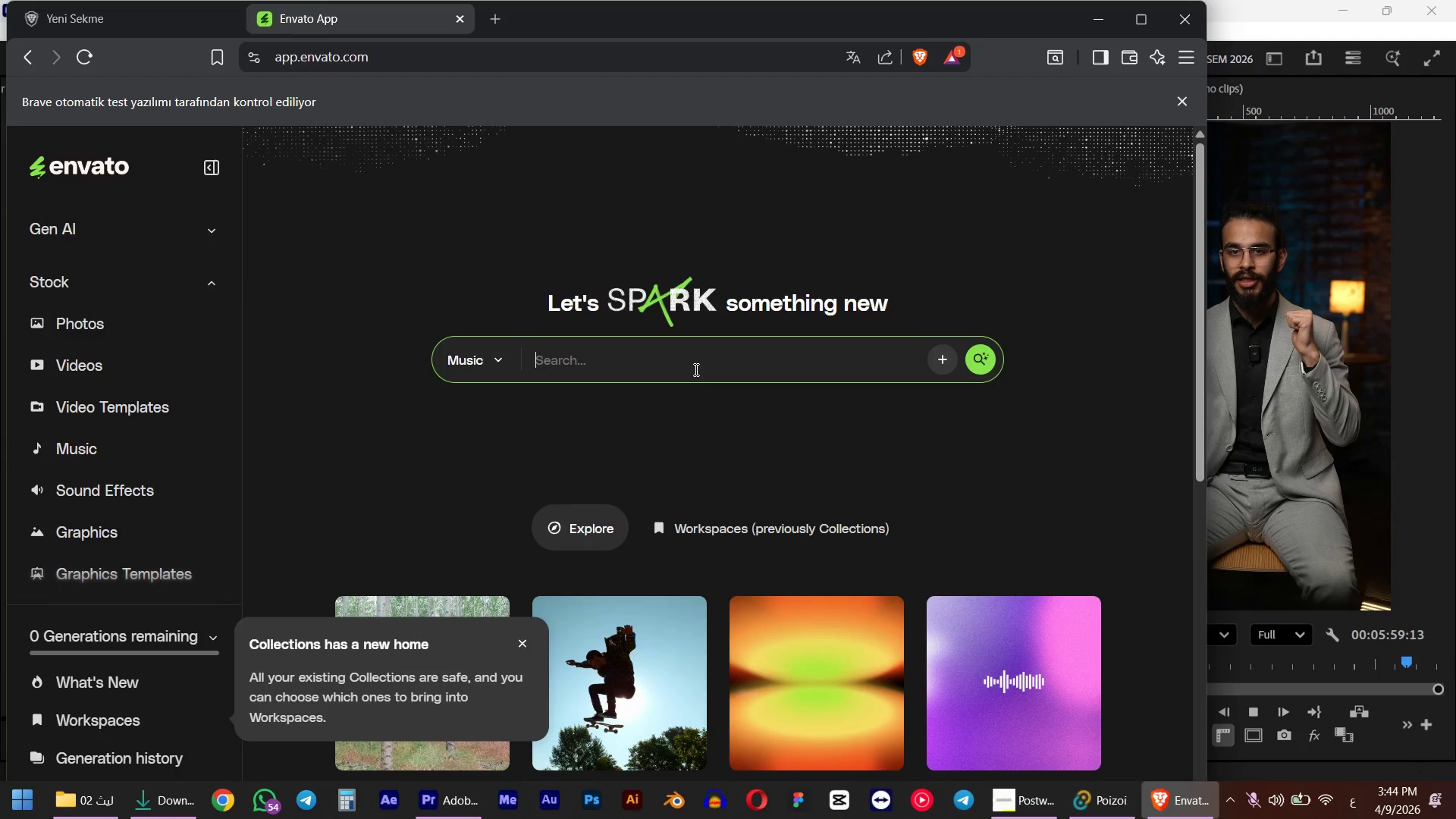 
left_click([1235, 0])
 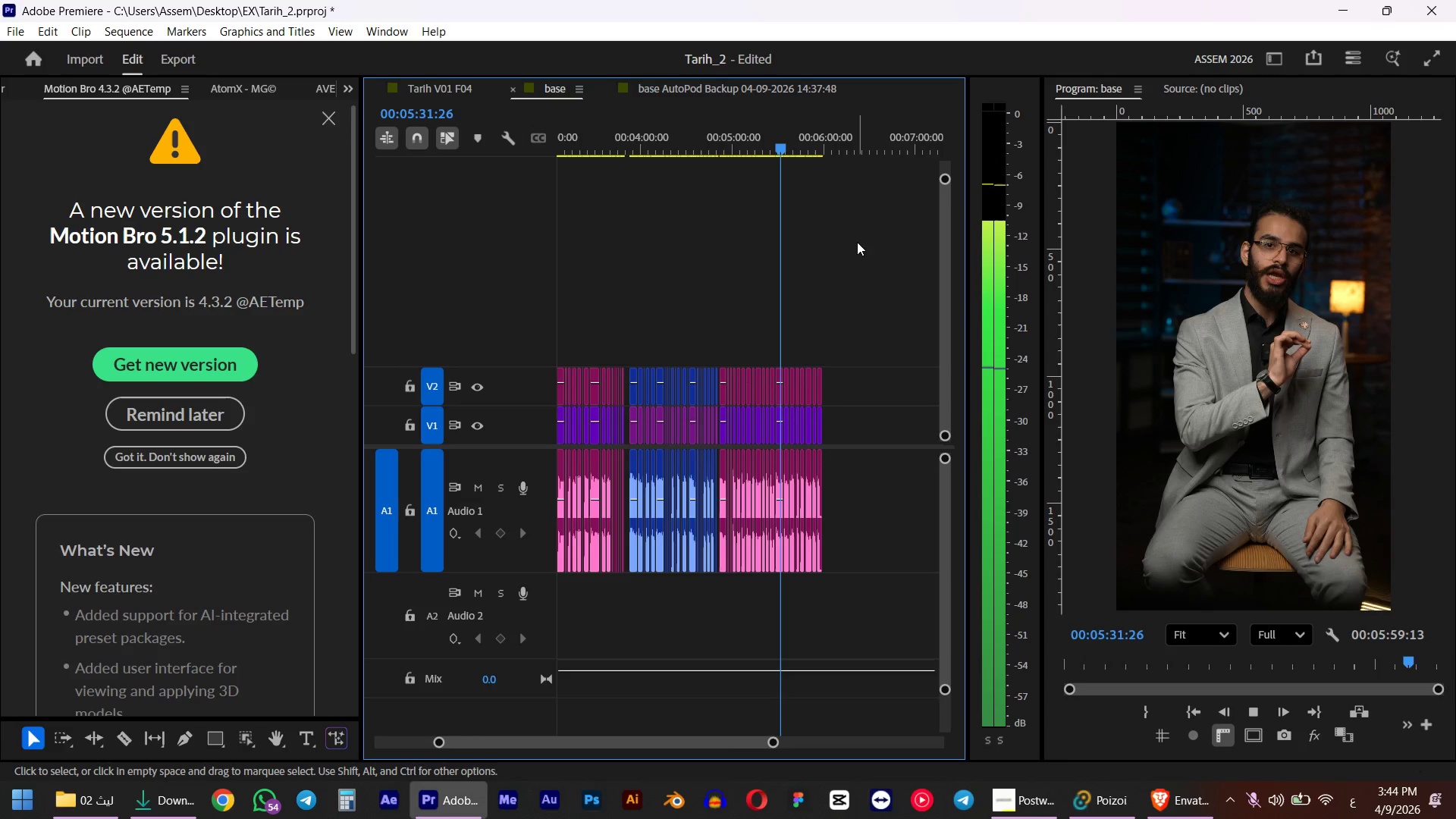 
double_click([782, 136])
 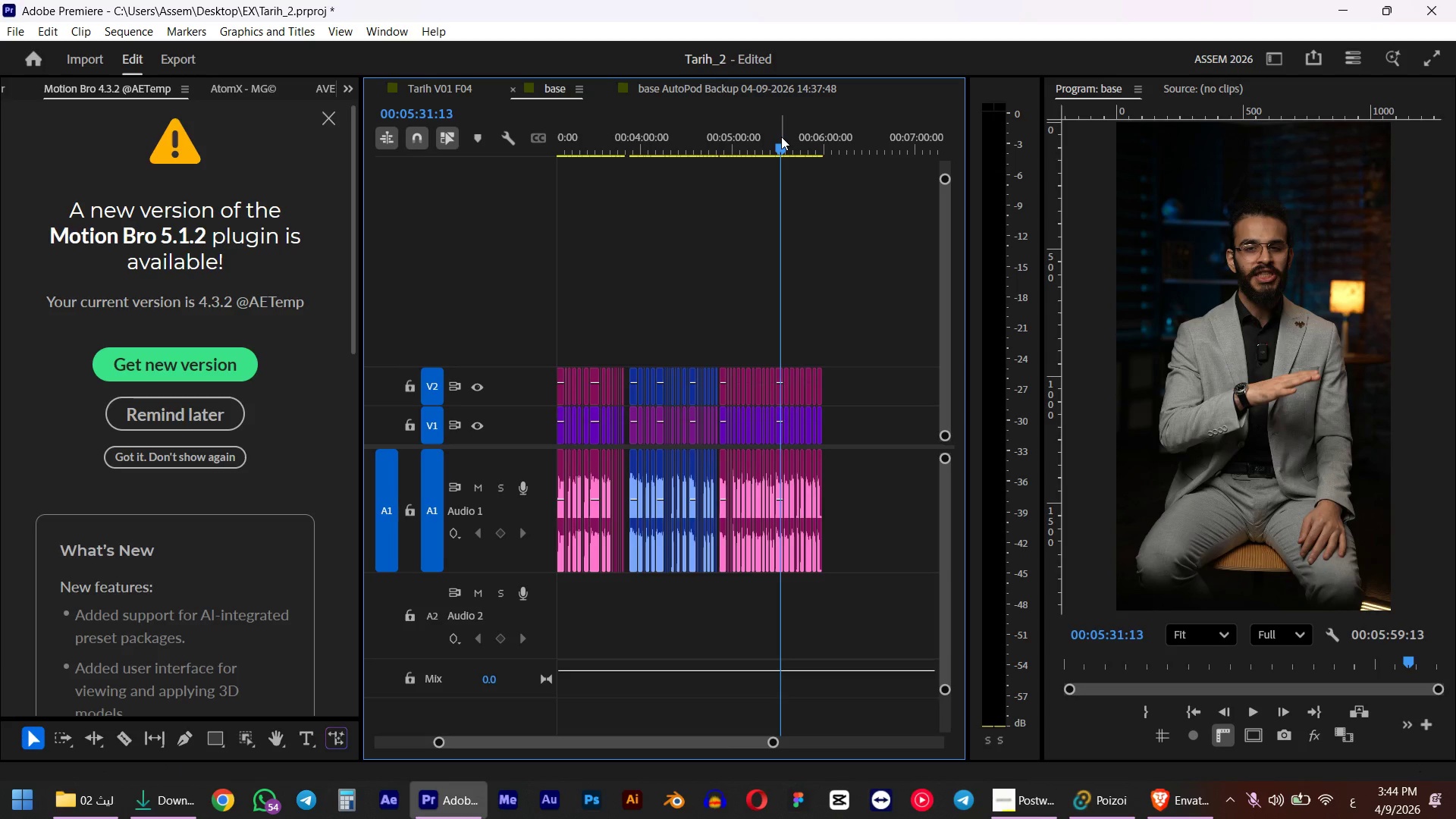 
key(Space)
 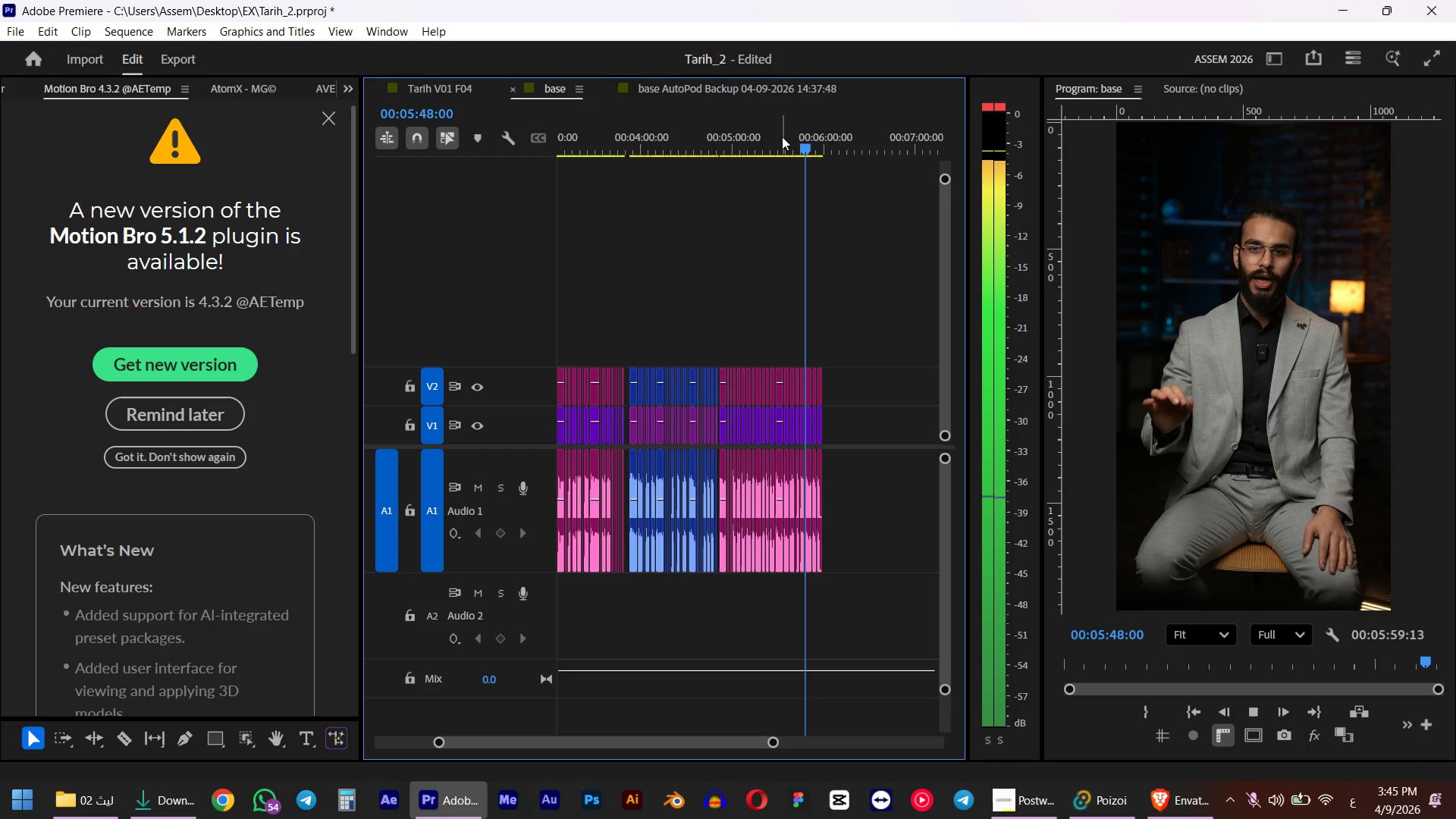 
wait(29.78)
 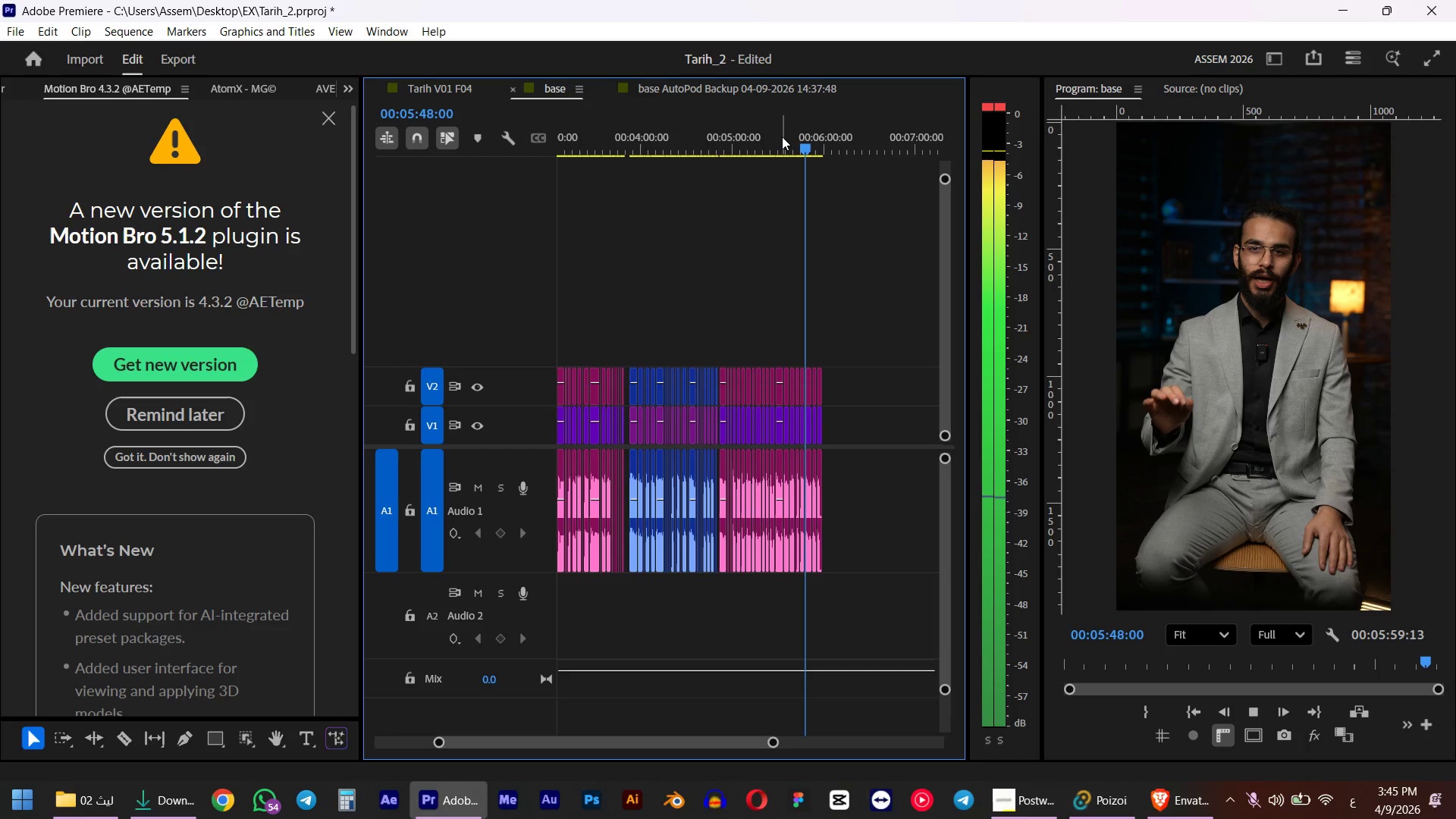 
left_click_drag(start_coordinate=[783, 139], to_coordinate=[331, 152])
 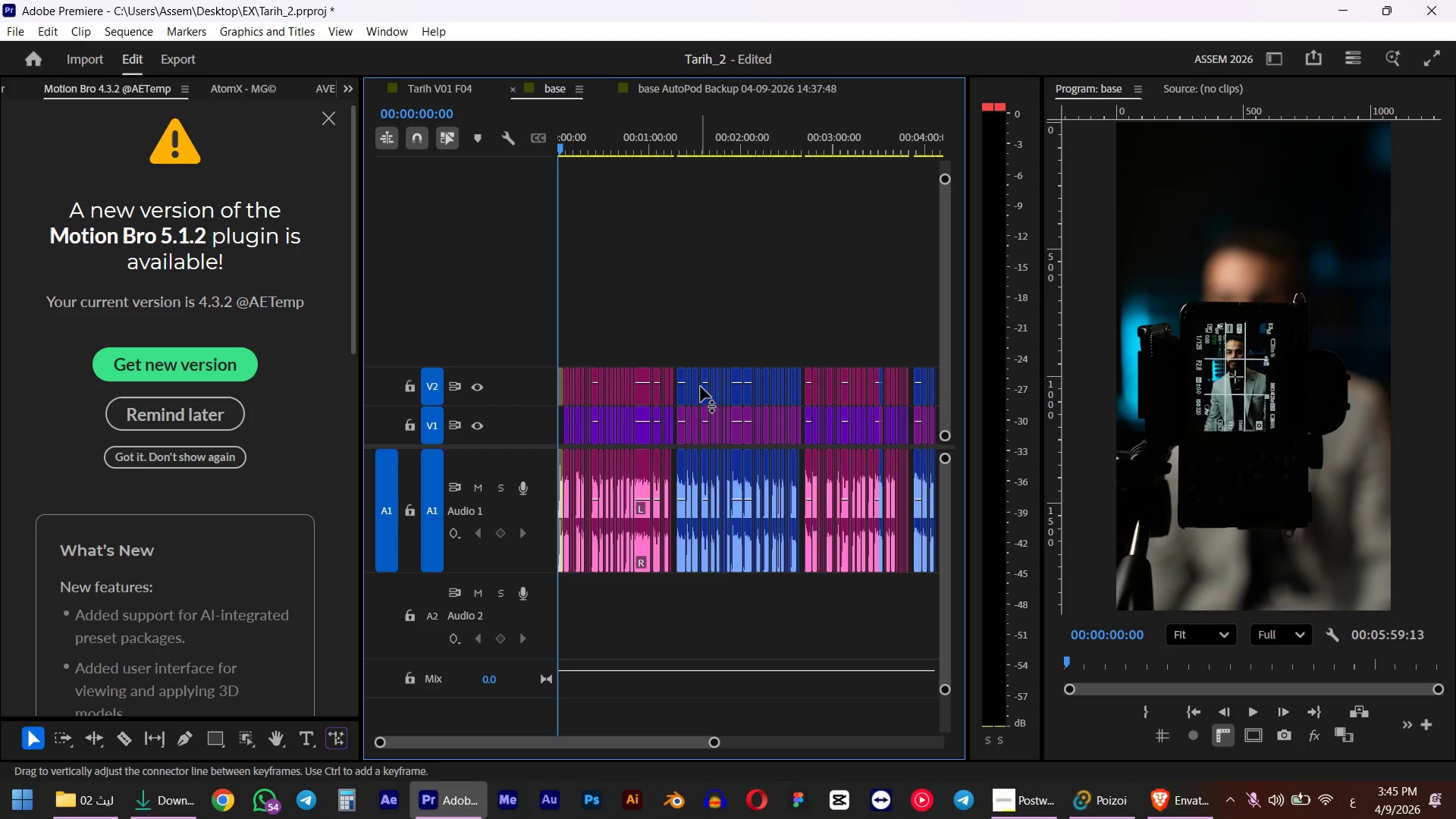 
scroll: coordinate [686, 363], scroll_direction: down, amount: 7.0
 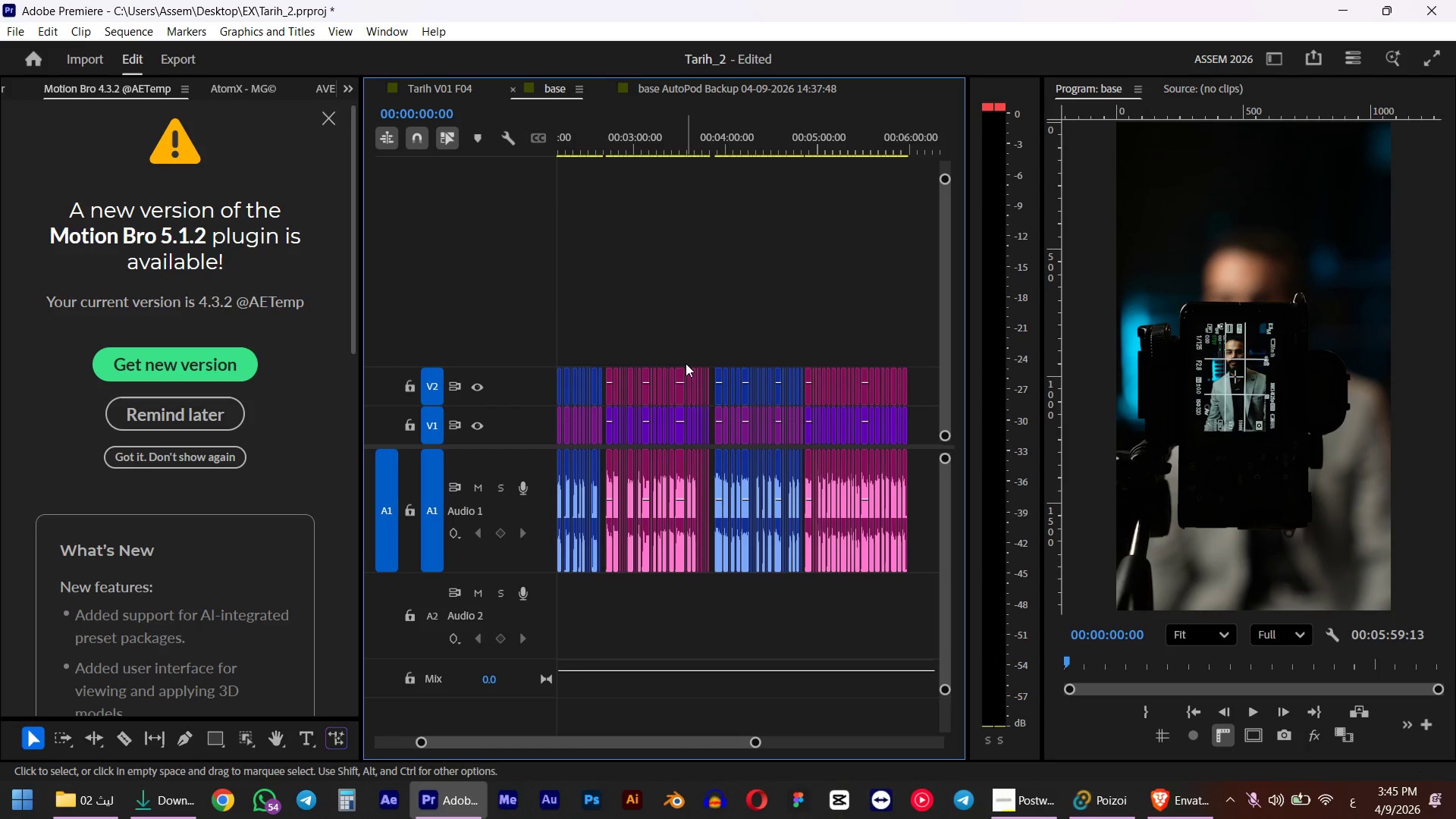 
scroll: coordinate [685, 363], scroll_direction: up, amount: 8.0
 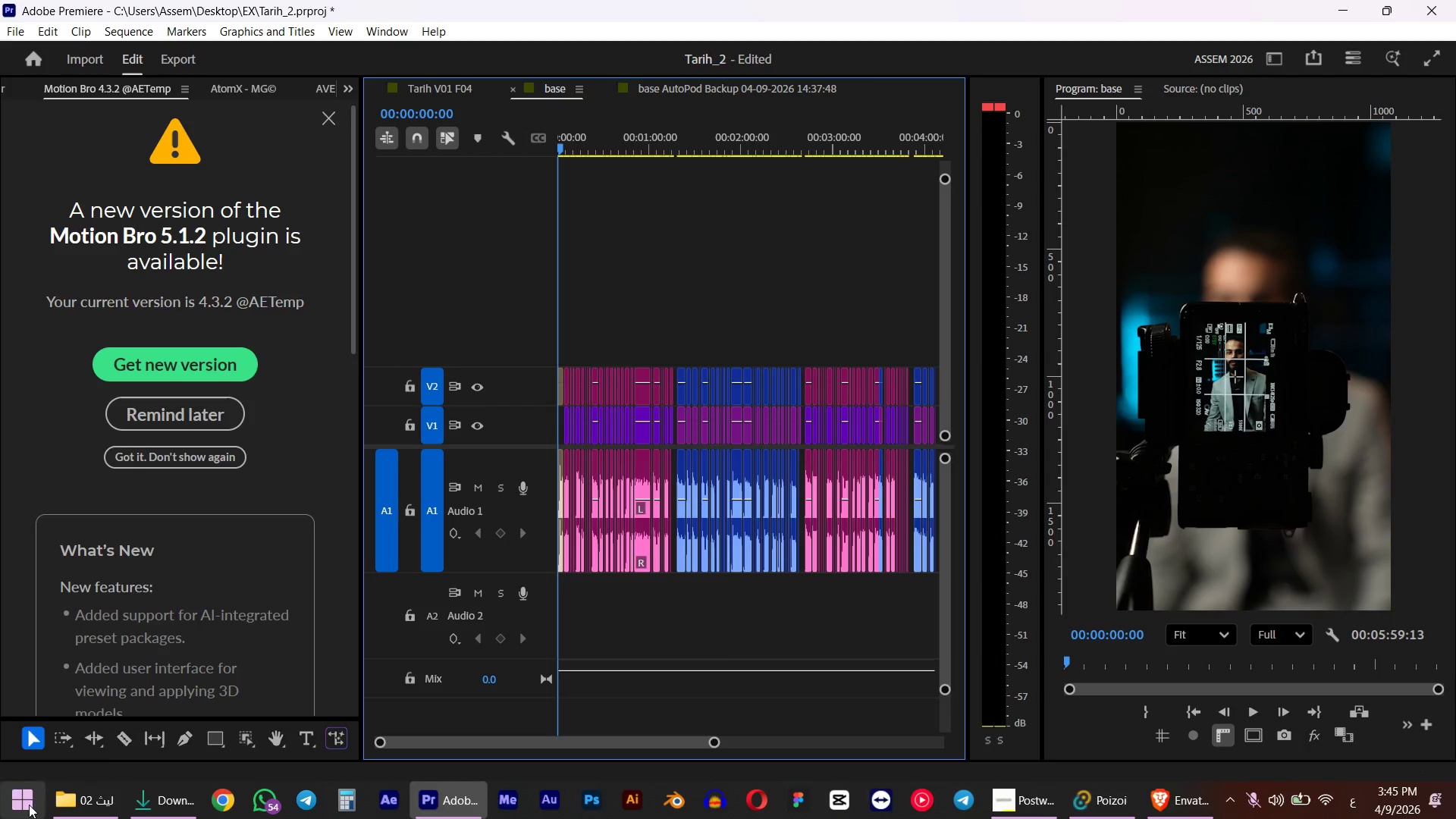 
left_click([63, 807])
 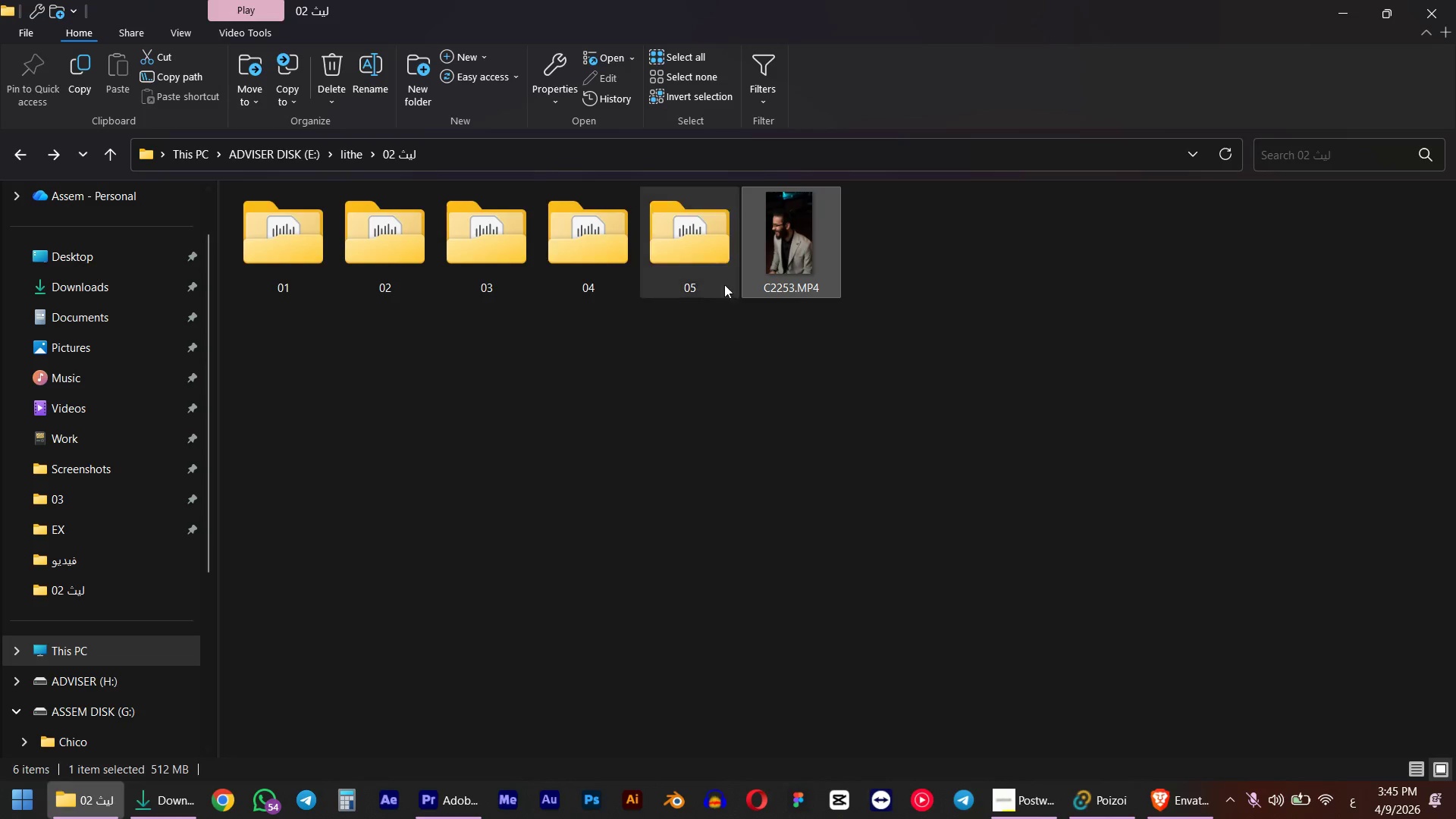 
left_click_drag(start_coordinate=[792, 240], to_coordinate=[235, 603])
 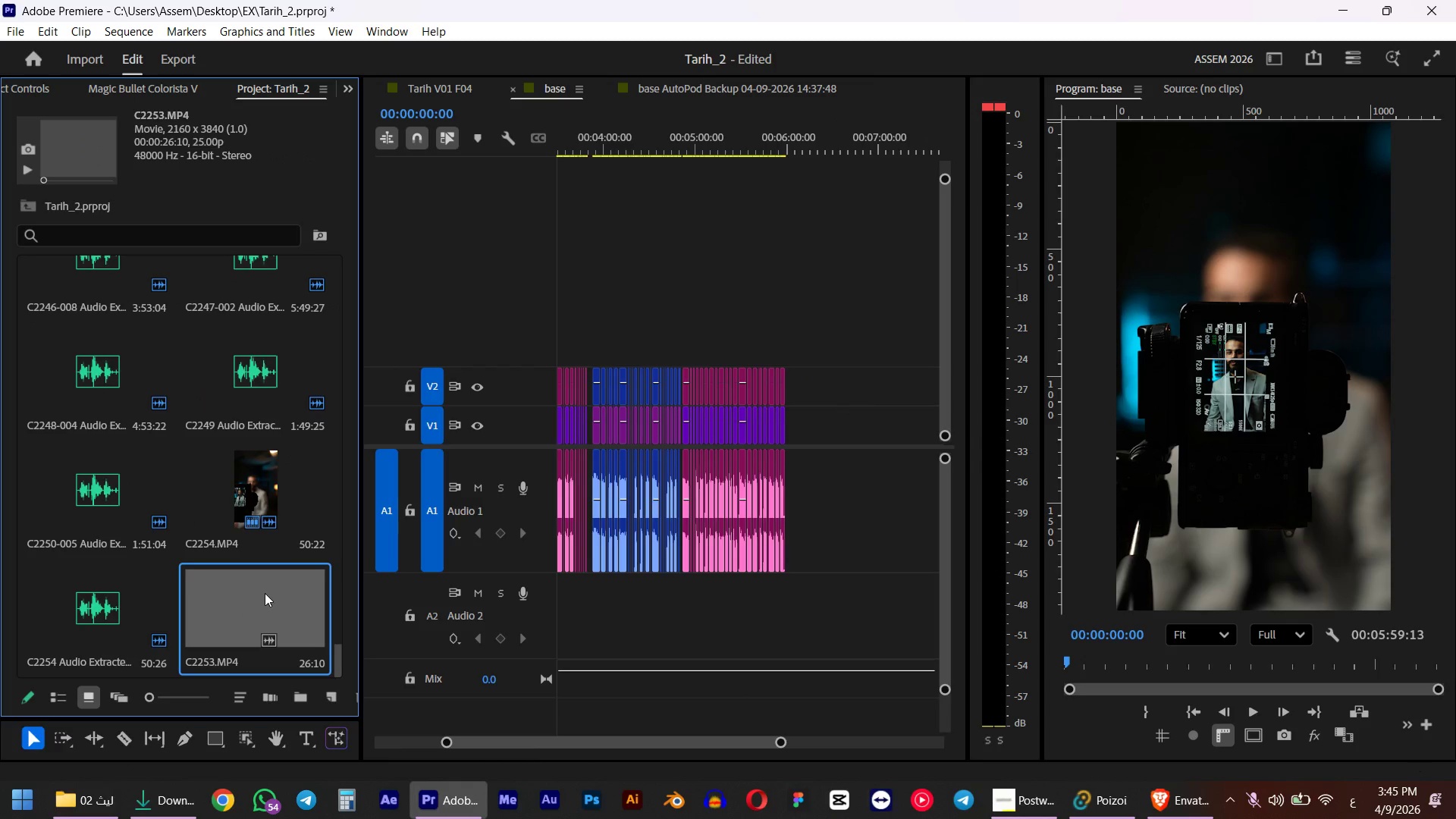 
key(Alt+AltLeft)
 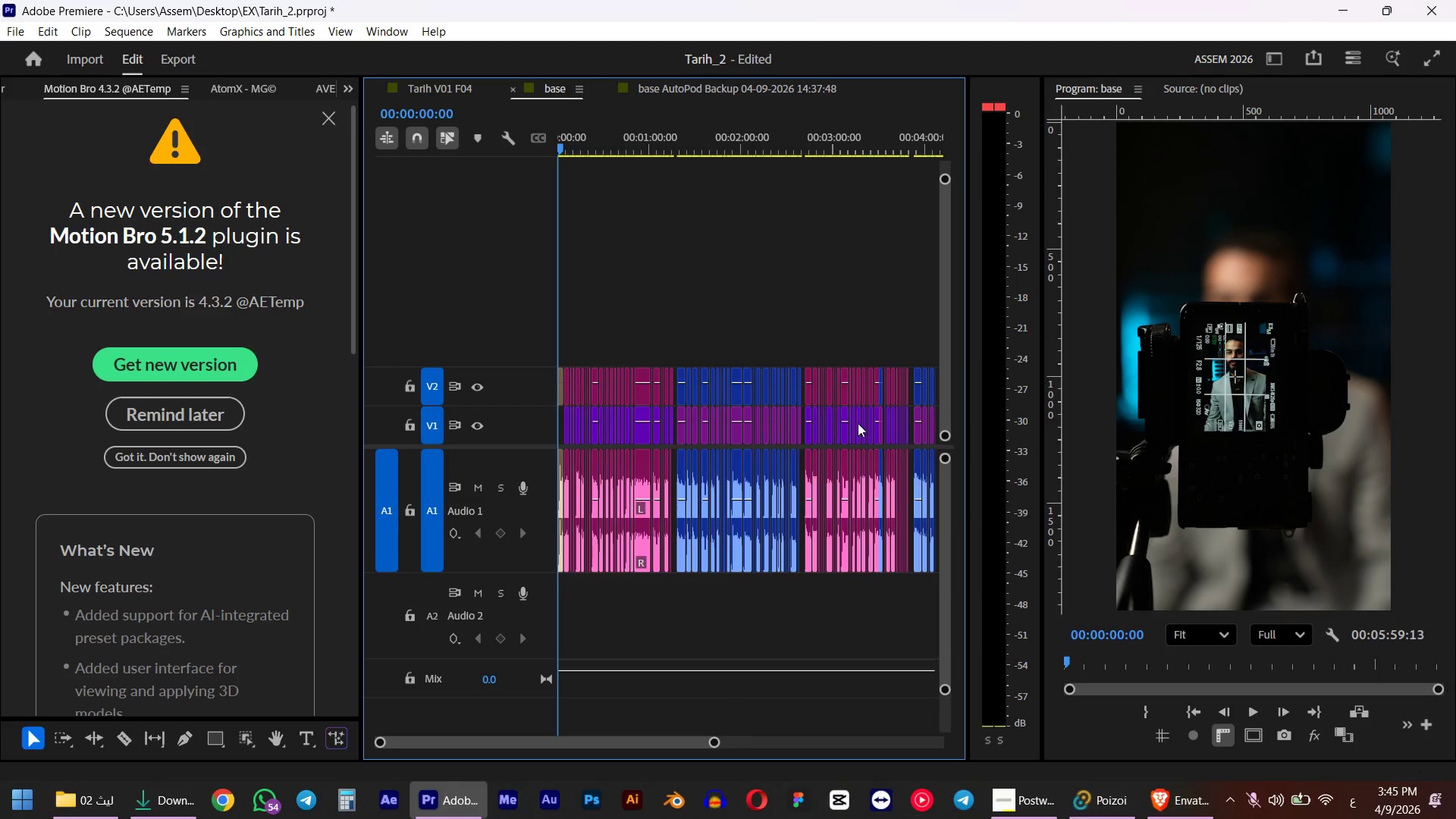 
key(Alt+Tab)
 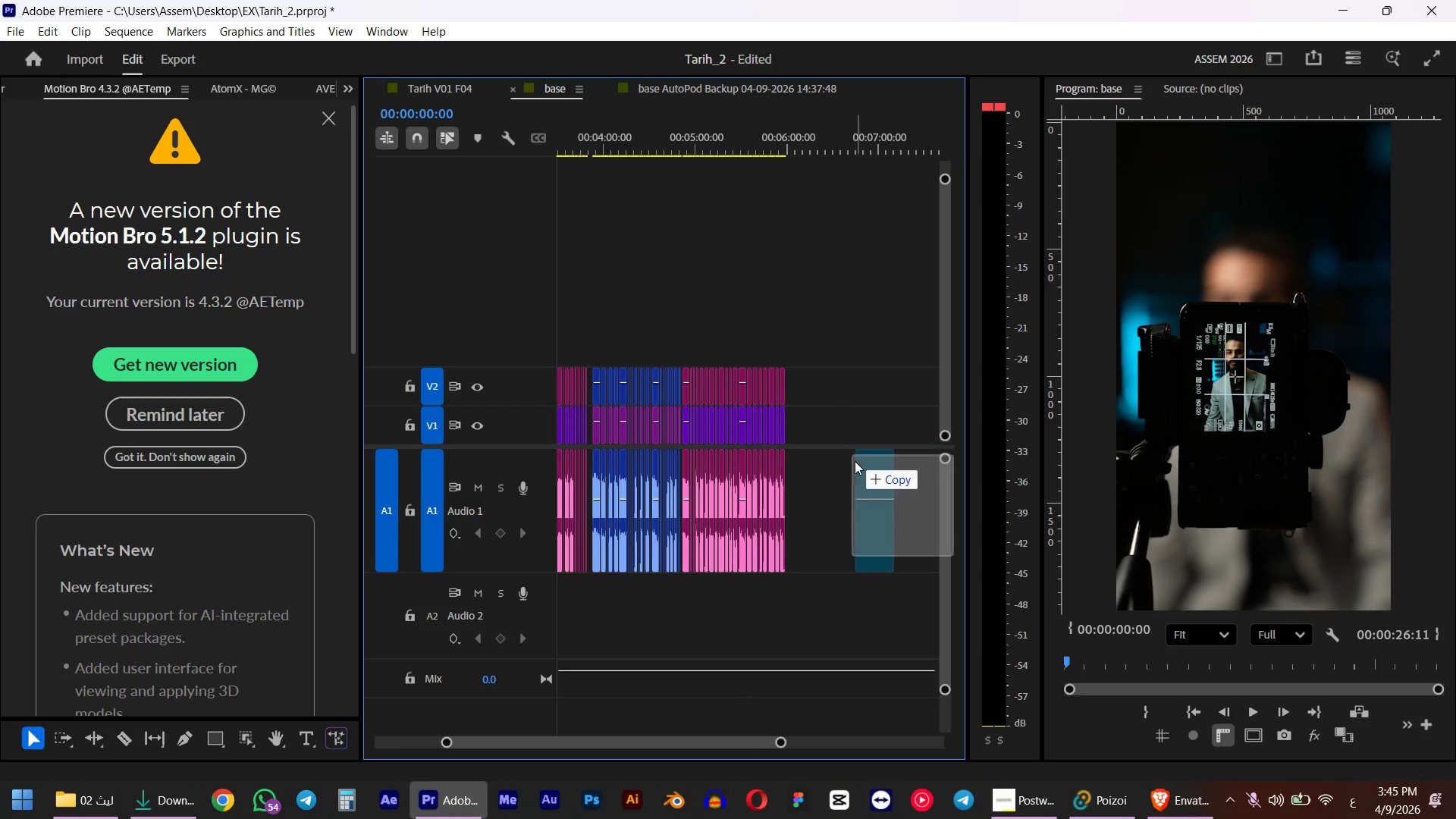 
key(Shift+1)
 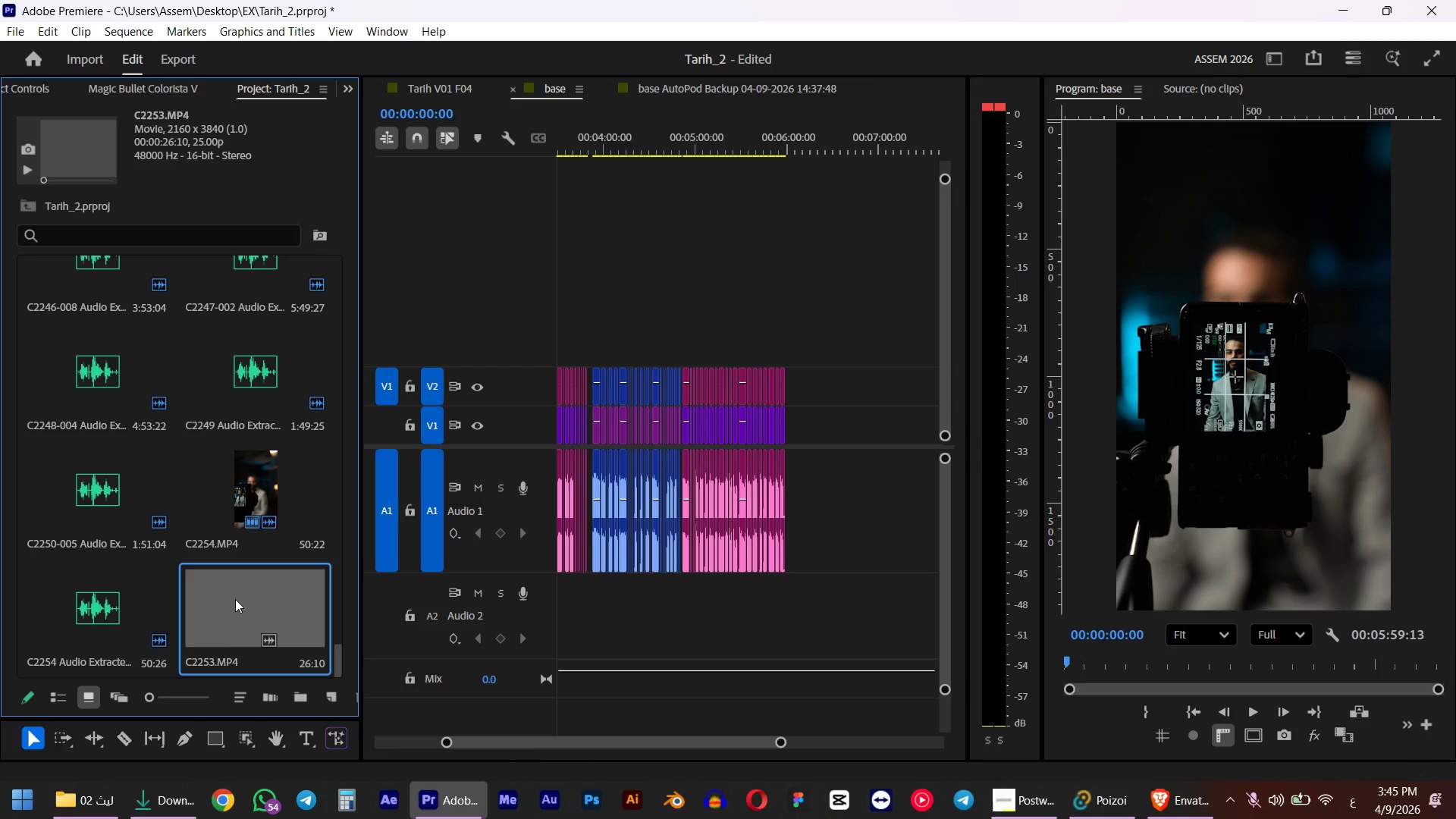 
left_click_drag(start_coordinate=[235, 601], to_coordinate=[807, 425])
 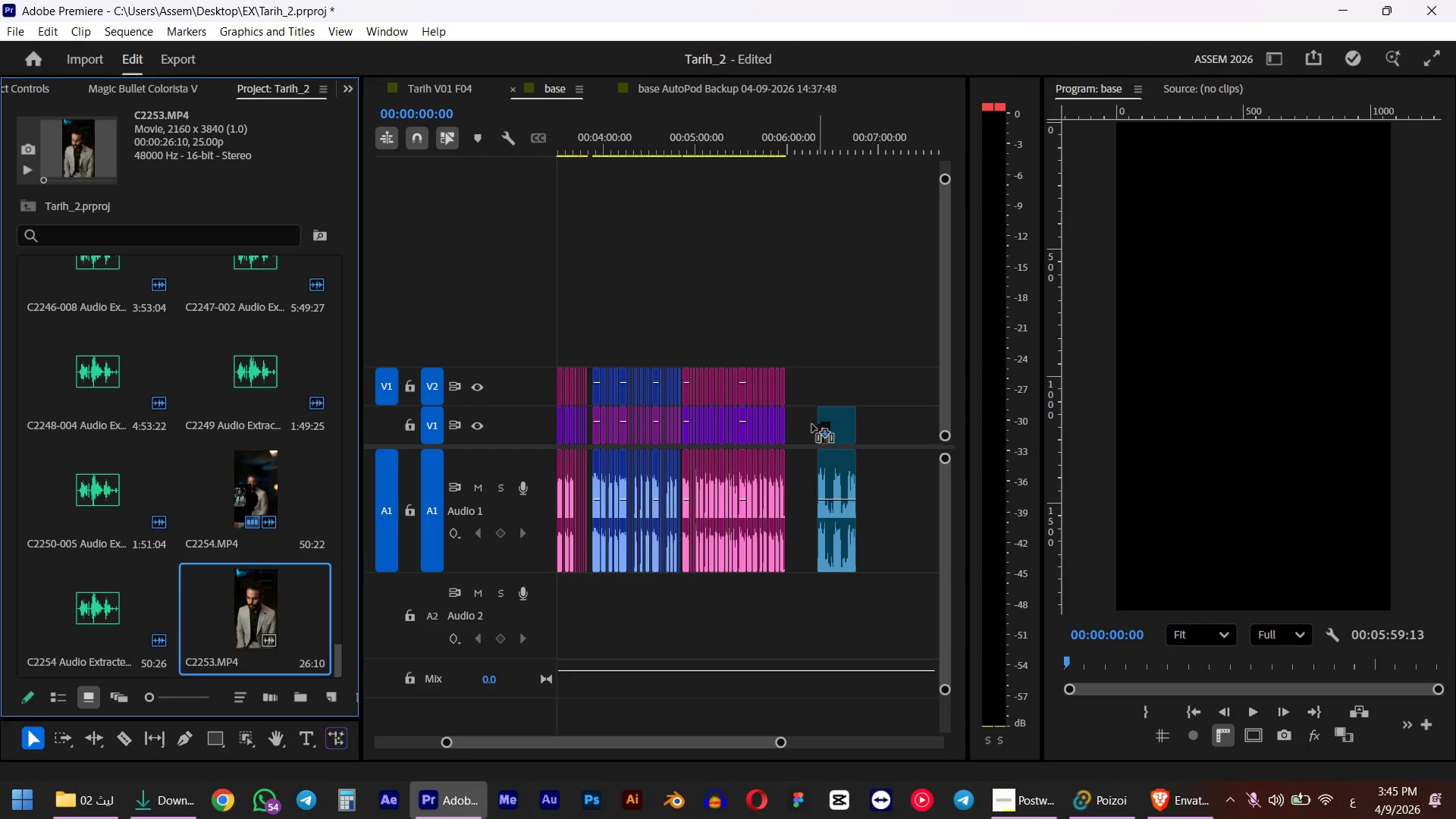 
left_click([833, 135])
 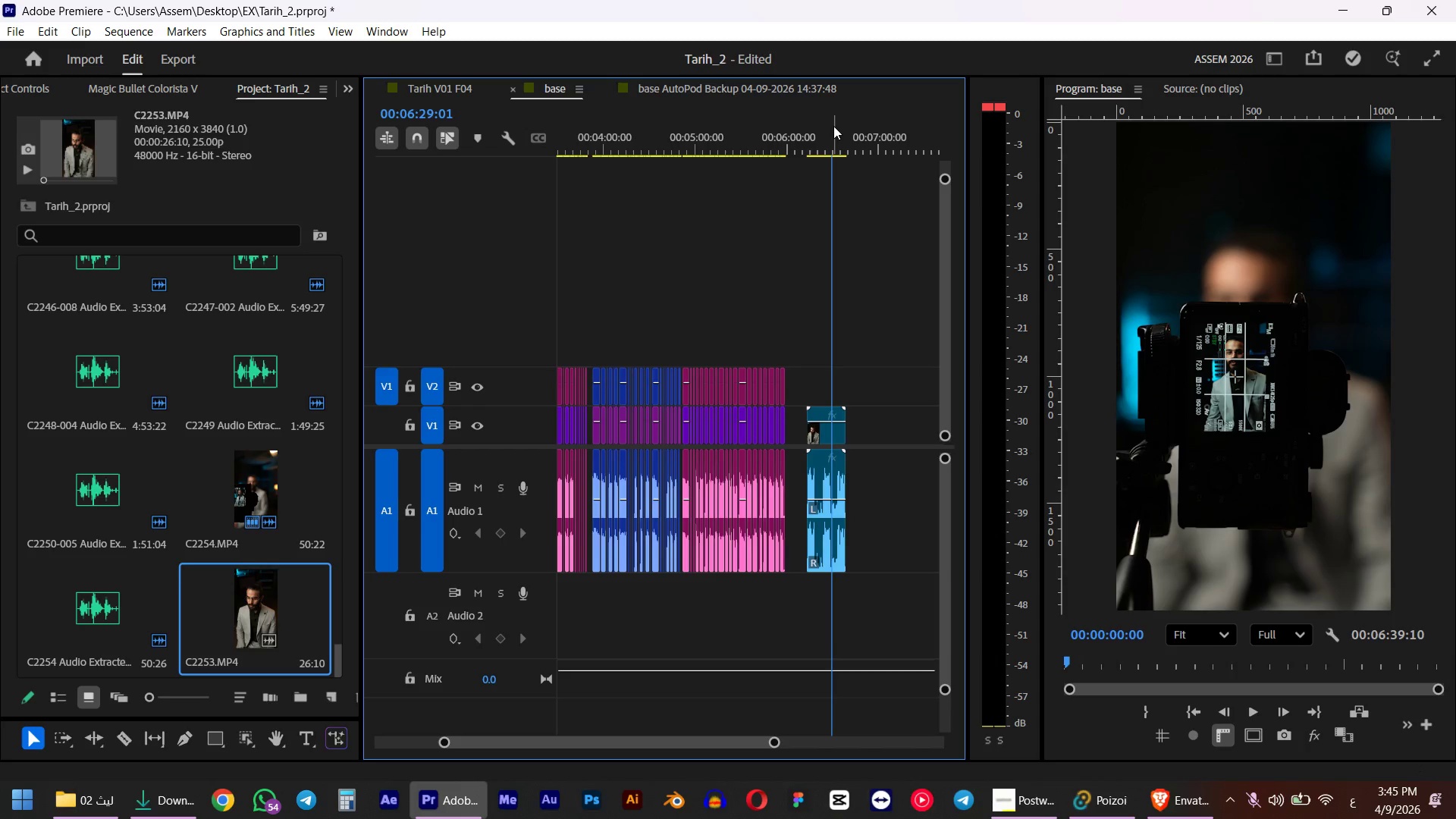 
left_click([834, 439])
 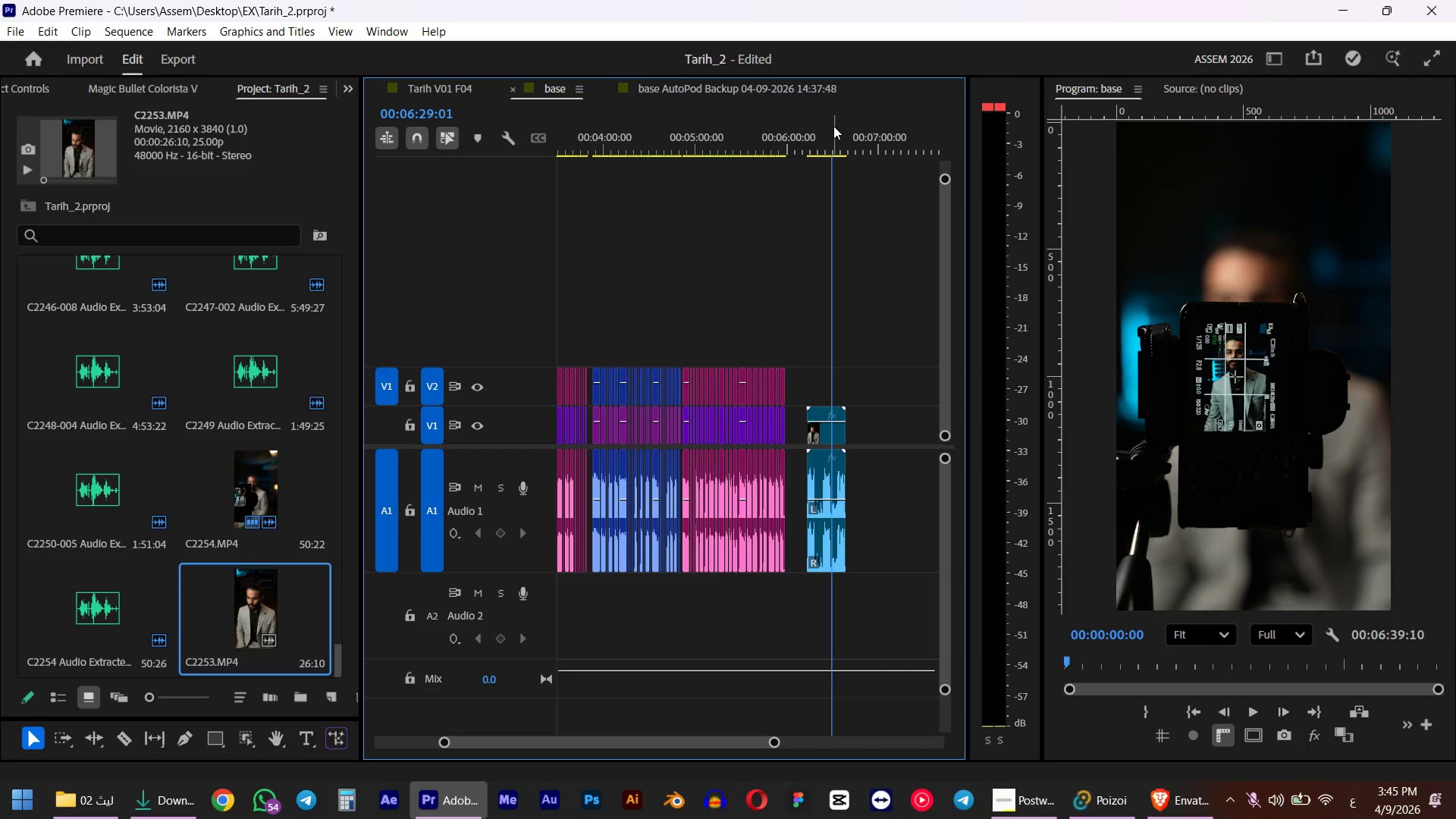 
key(Shift+F)
 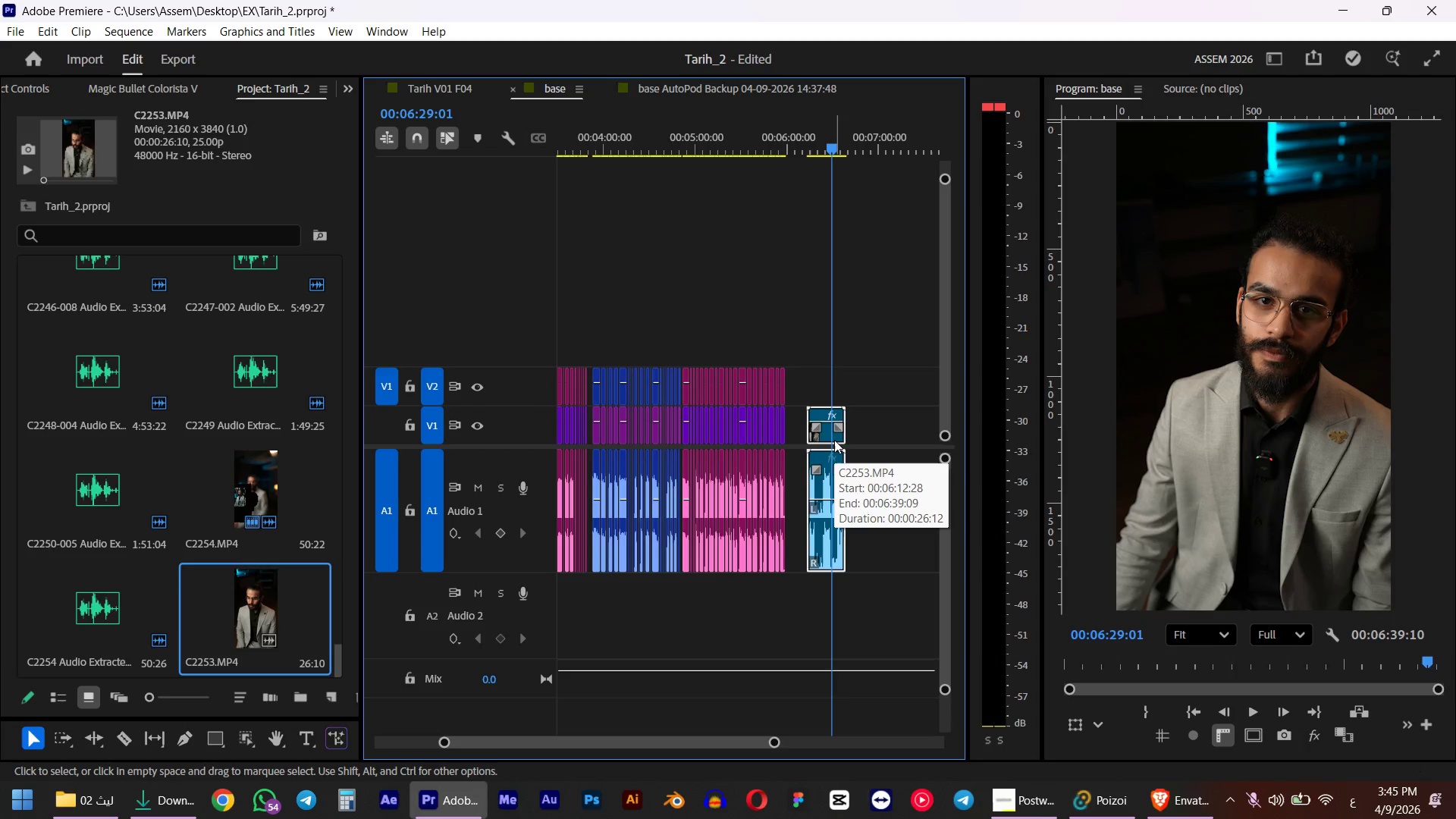 
hold_key(key=AltLeft, duration=0.44)
scroll: coordinate [834, 438], scroll_direction: up, amount: 6.0
 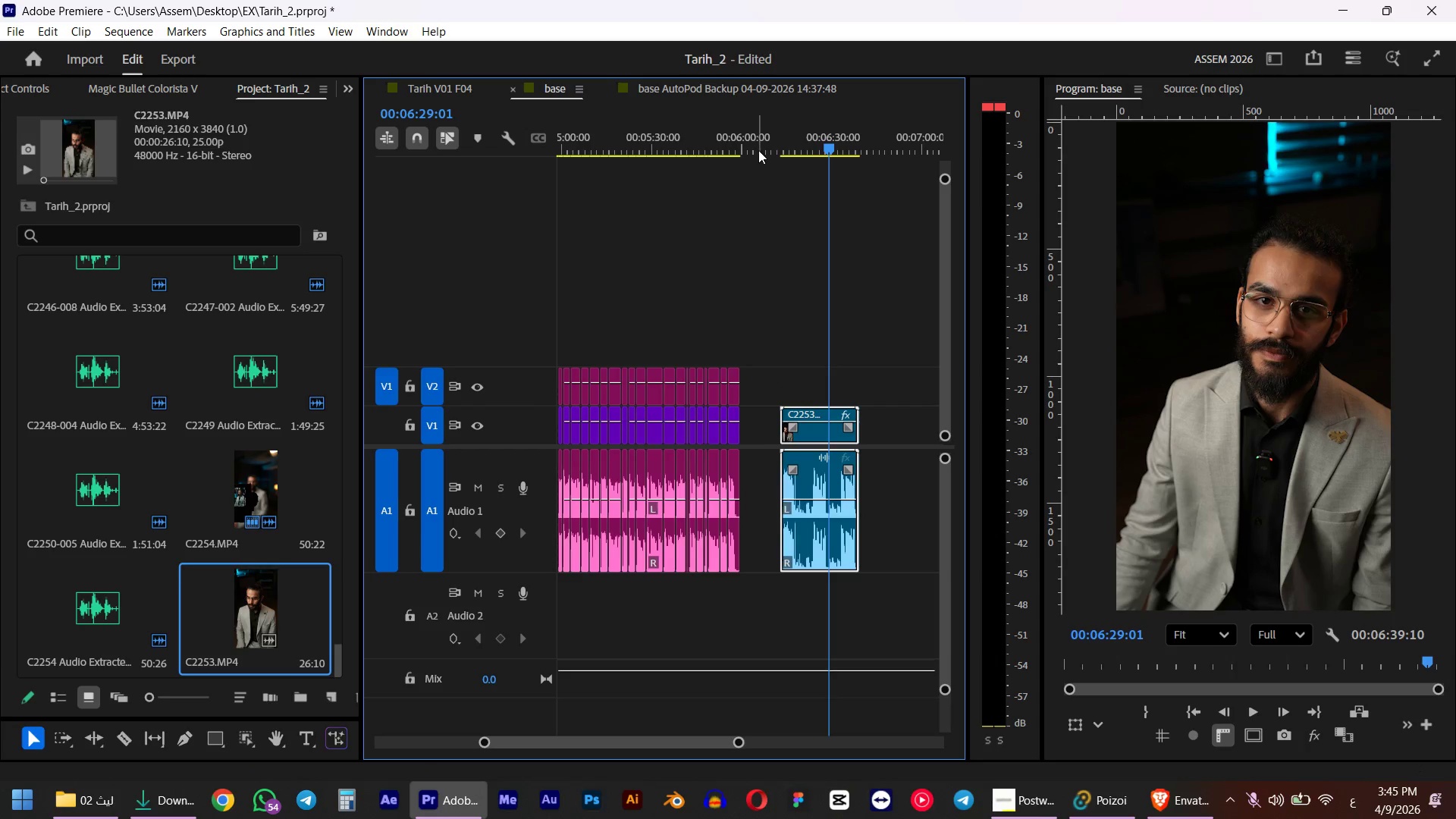 
left_click_drag(start_coordinate=[776, 149], to_coordinate=[783, 155])
 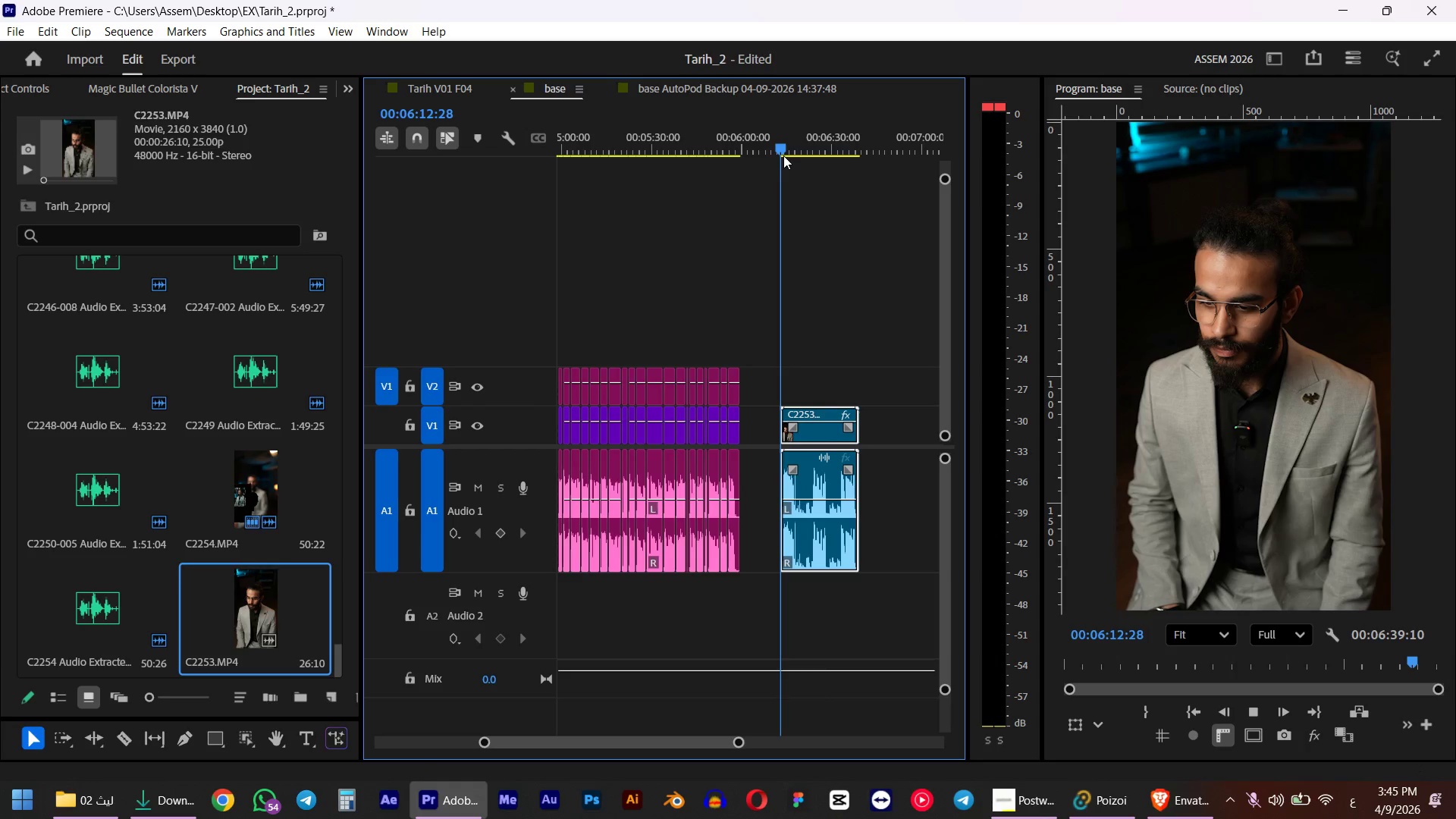 
hold_key(key=ShiftLeft, duration=0.94)
 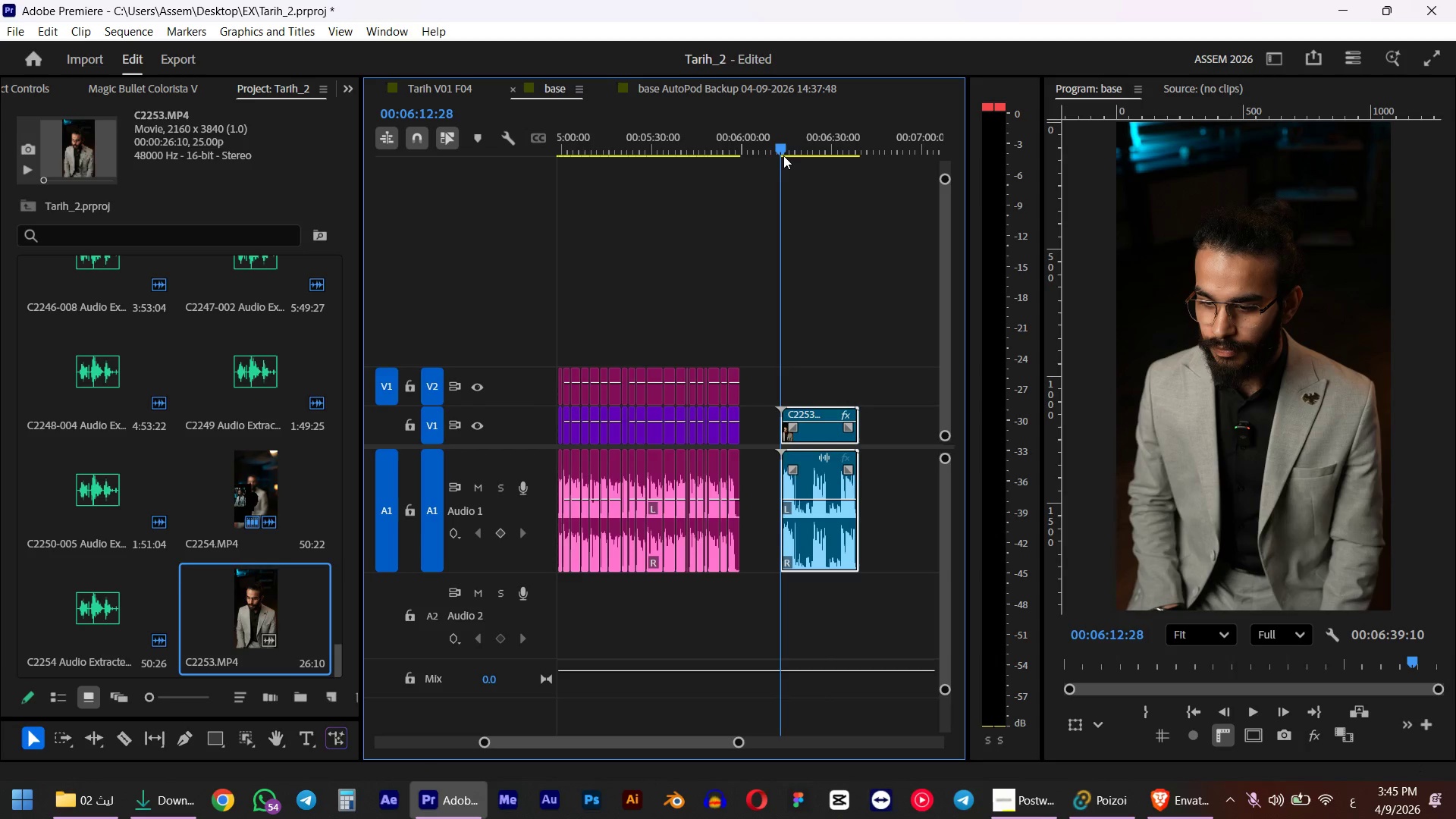 
key(Space)
 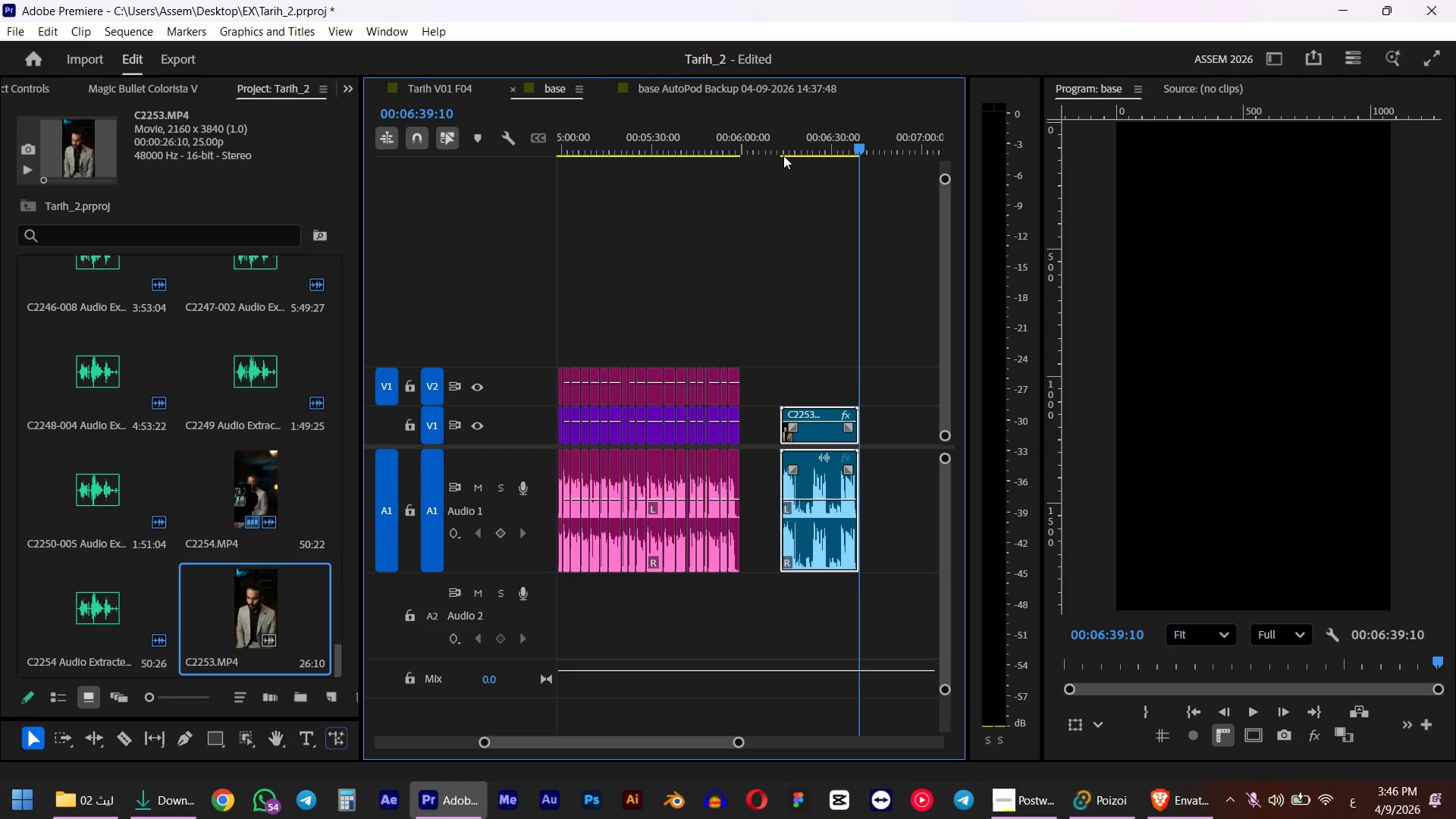 
wait(34.09)
 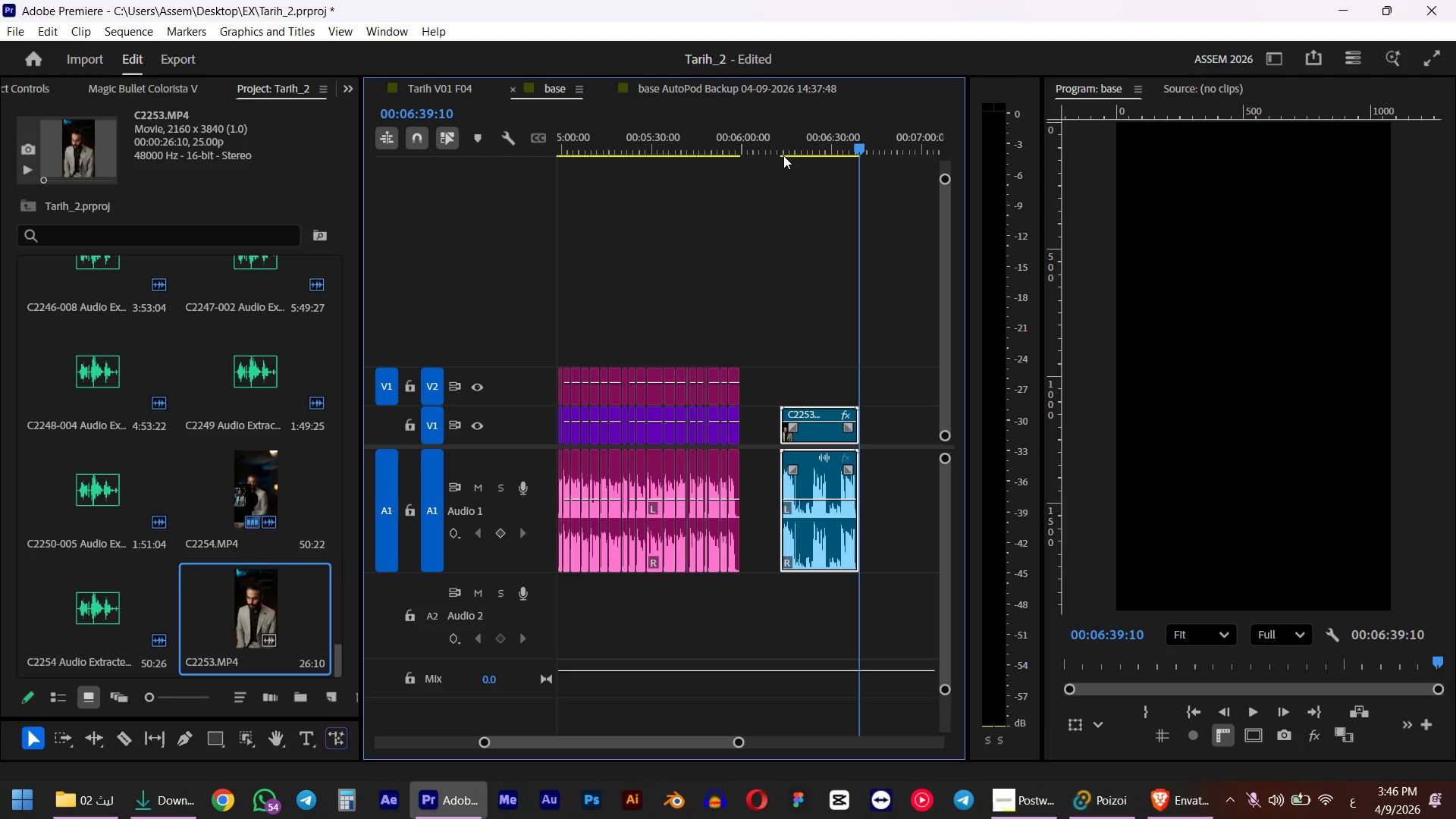 
left_click([839, 139])
 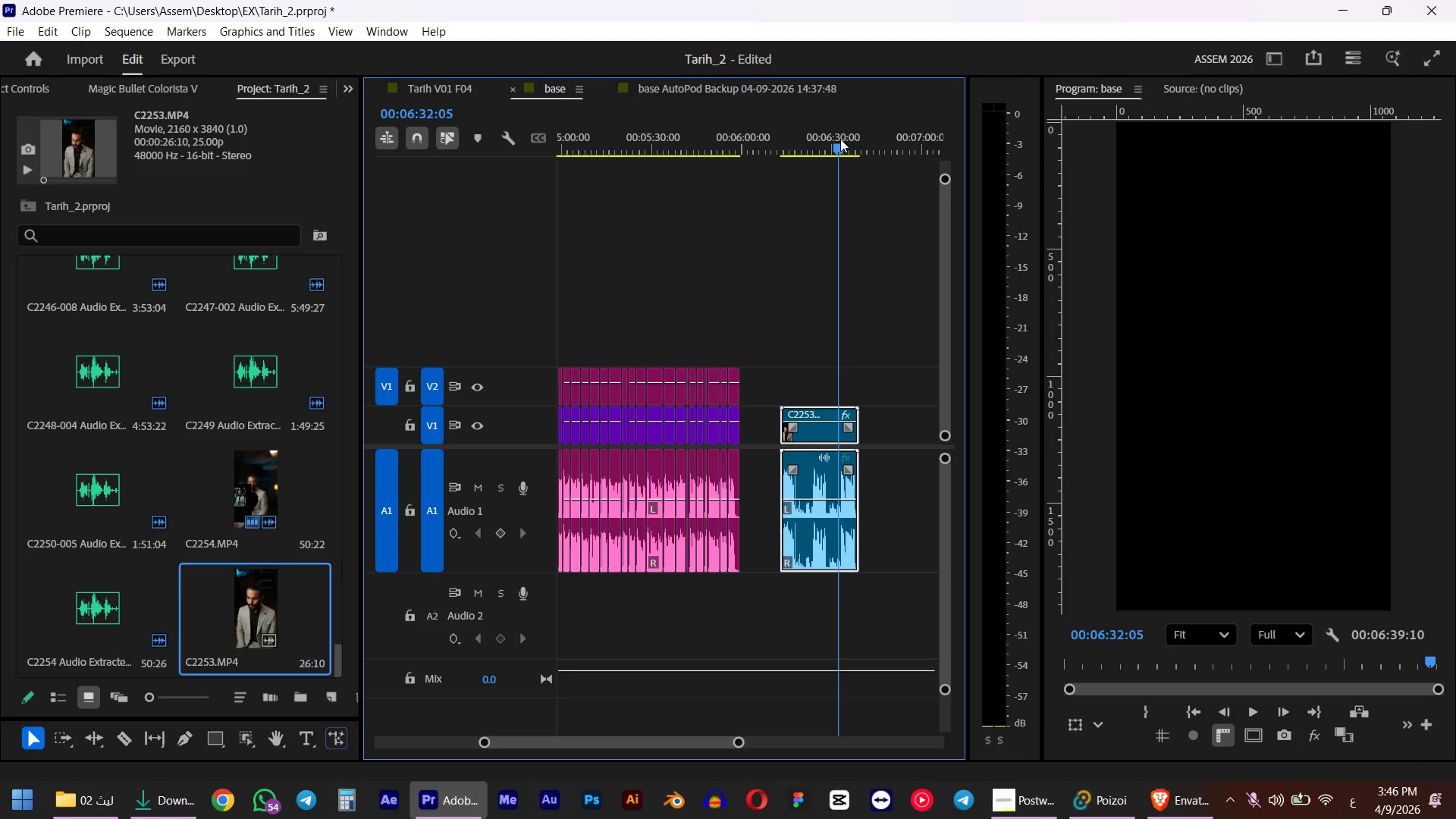 
key(Space)
 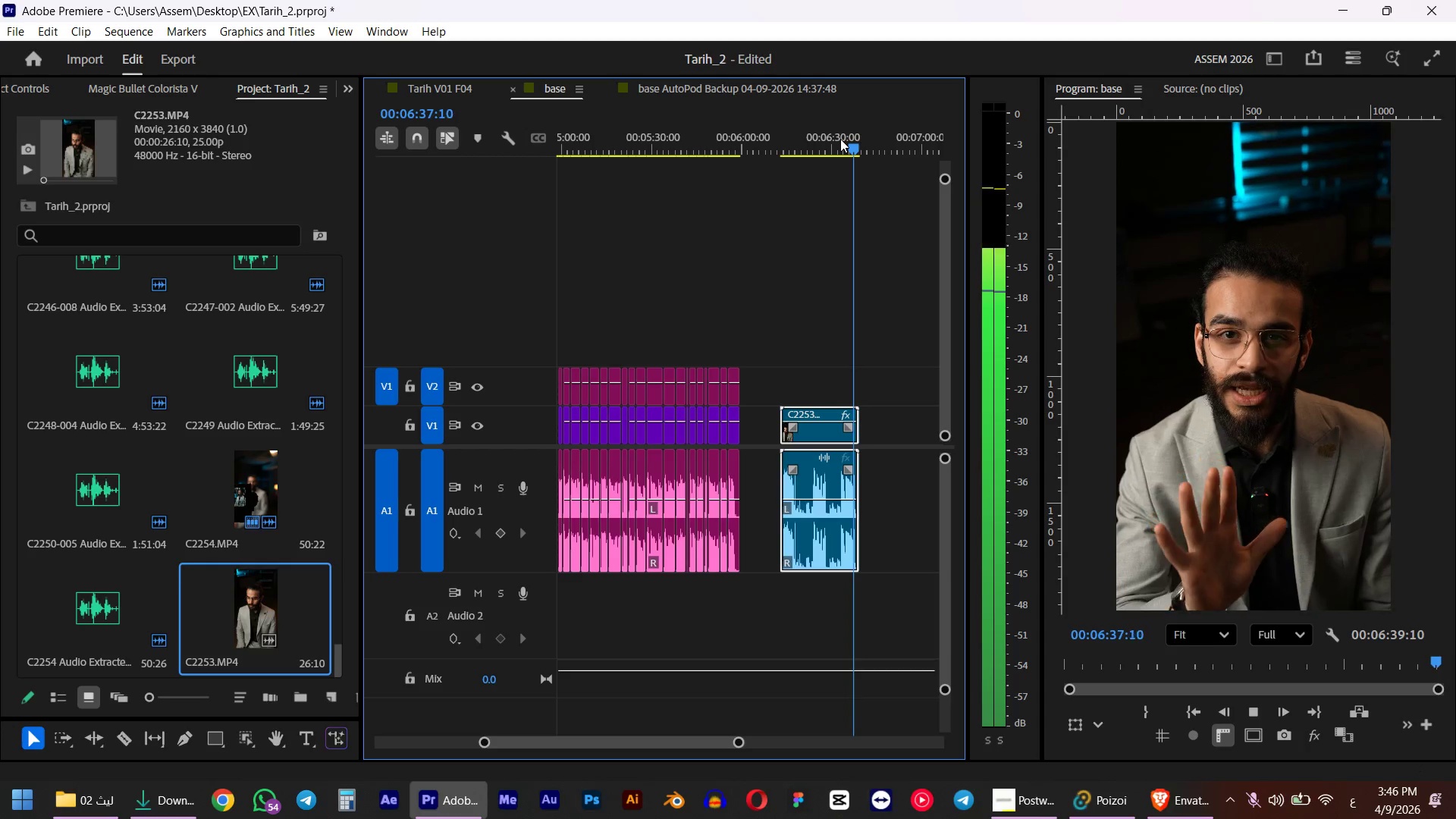 
wait(7.67)
 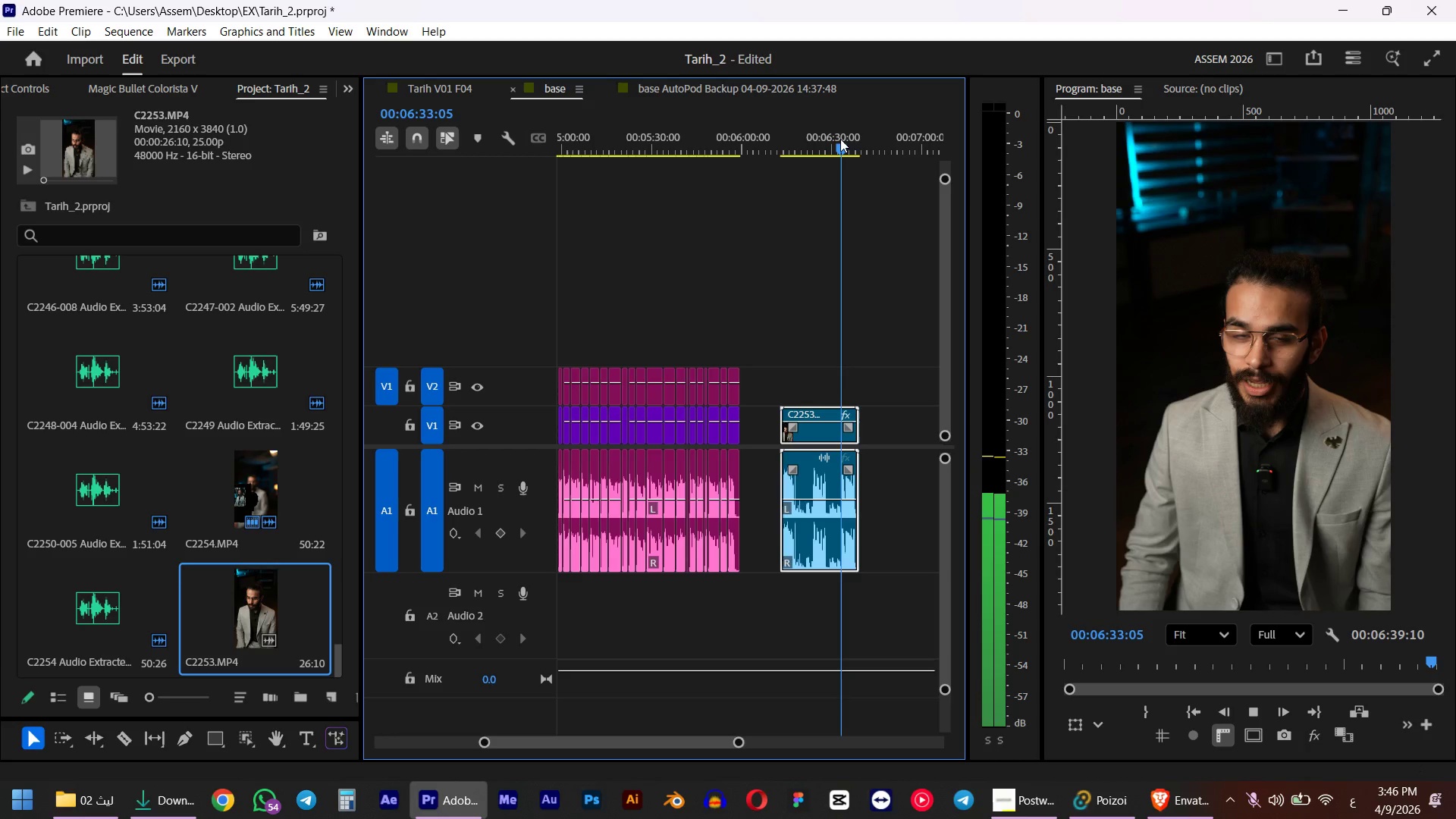 
left_click([840, 139])
 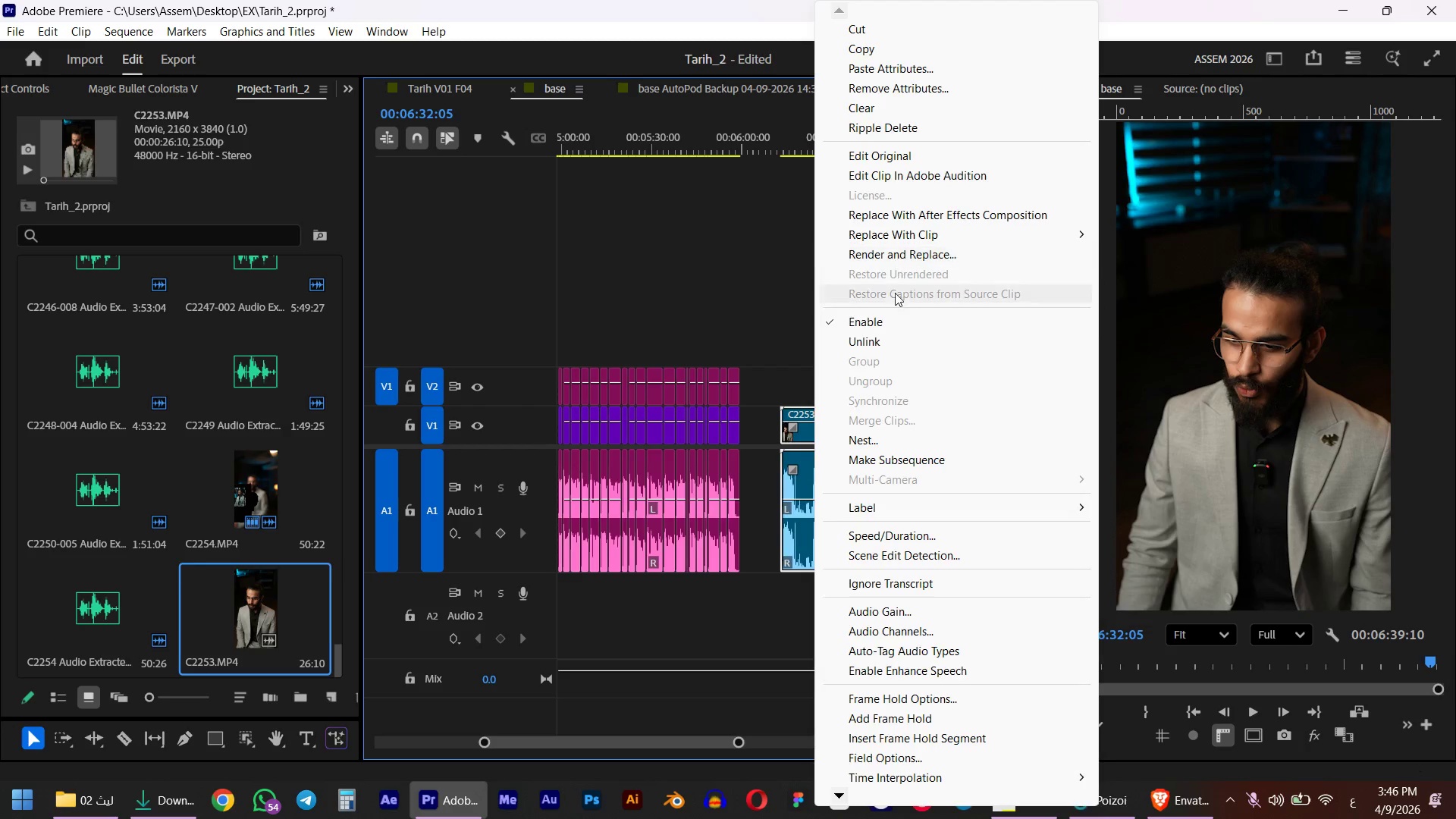 
left_click([908, 182])
 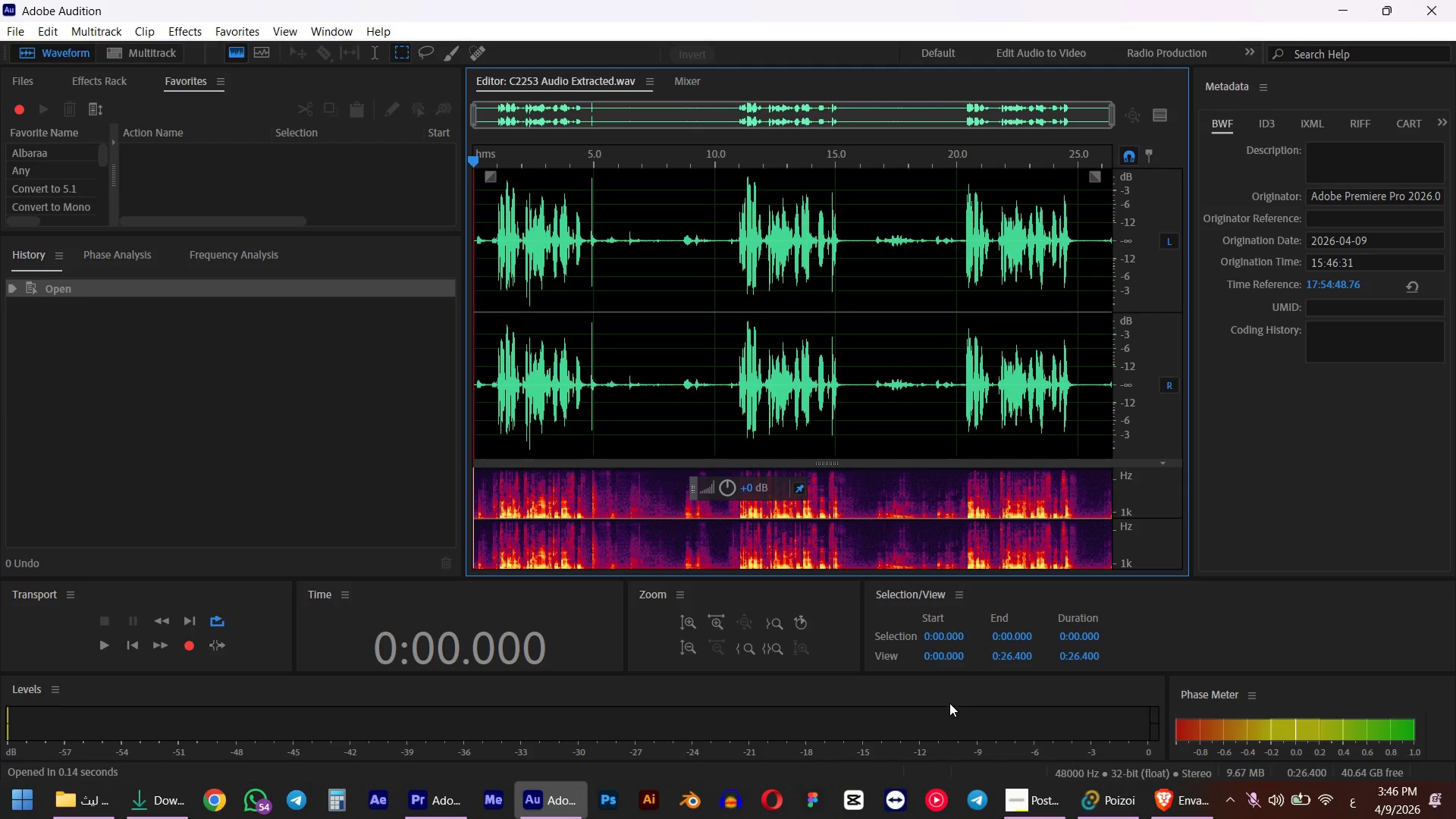 
wait(15.75)
 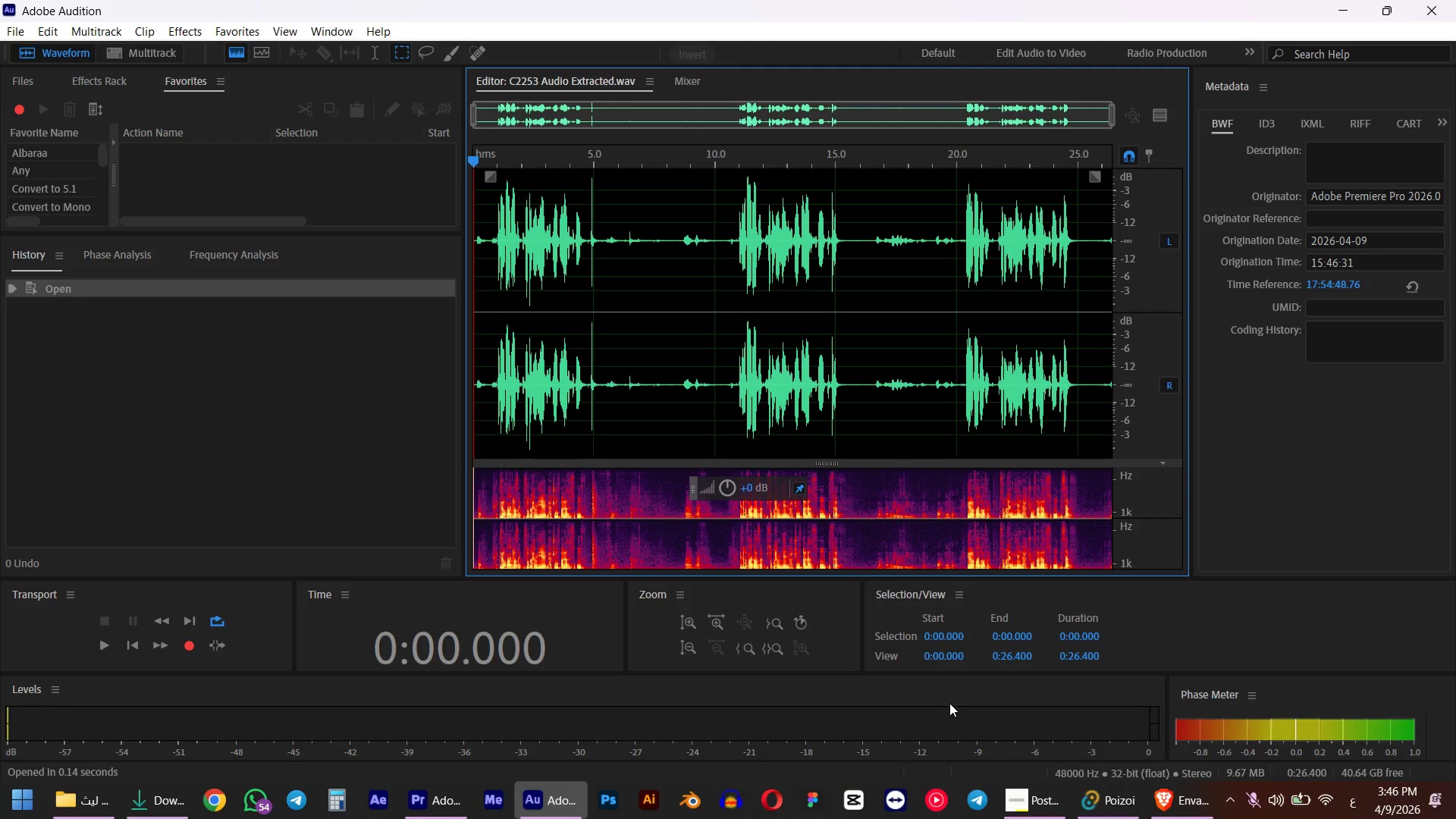 
scroll: coordinate [752, 428], scroll_direction: down, amount: 5.0
 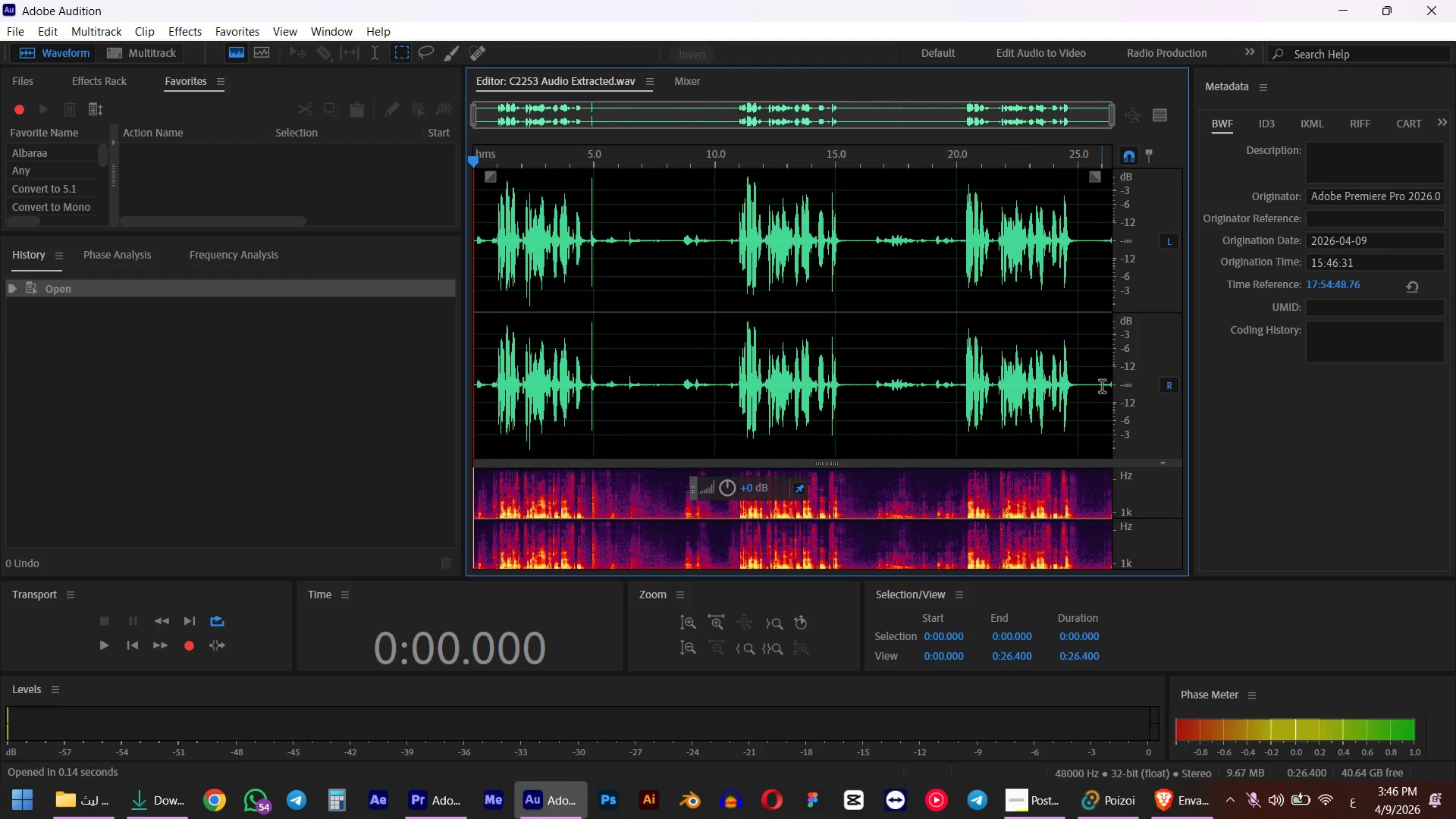 
left_click_drag(start_coordinate=[1103, 384], to_coordinate=[1082, 400])
 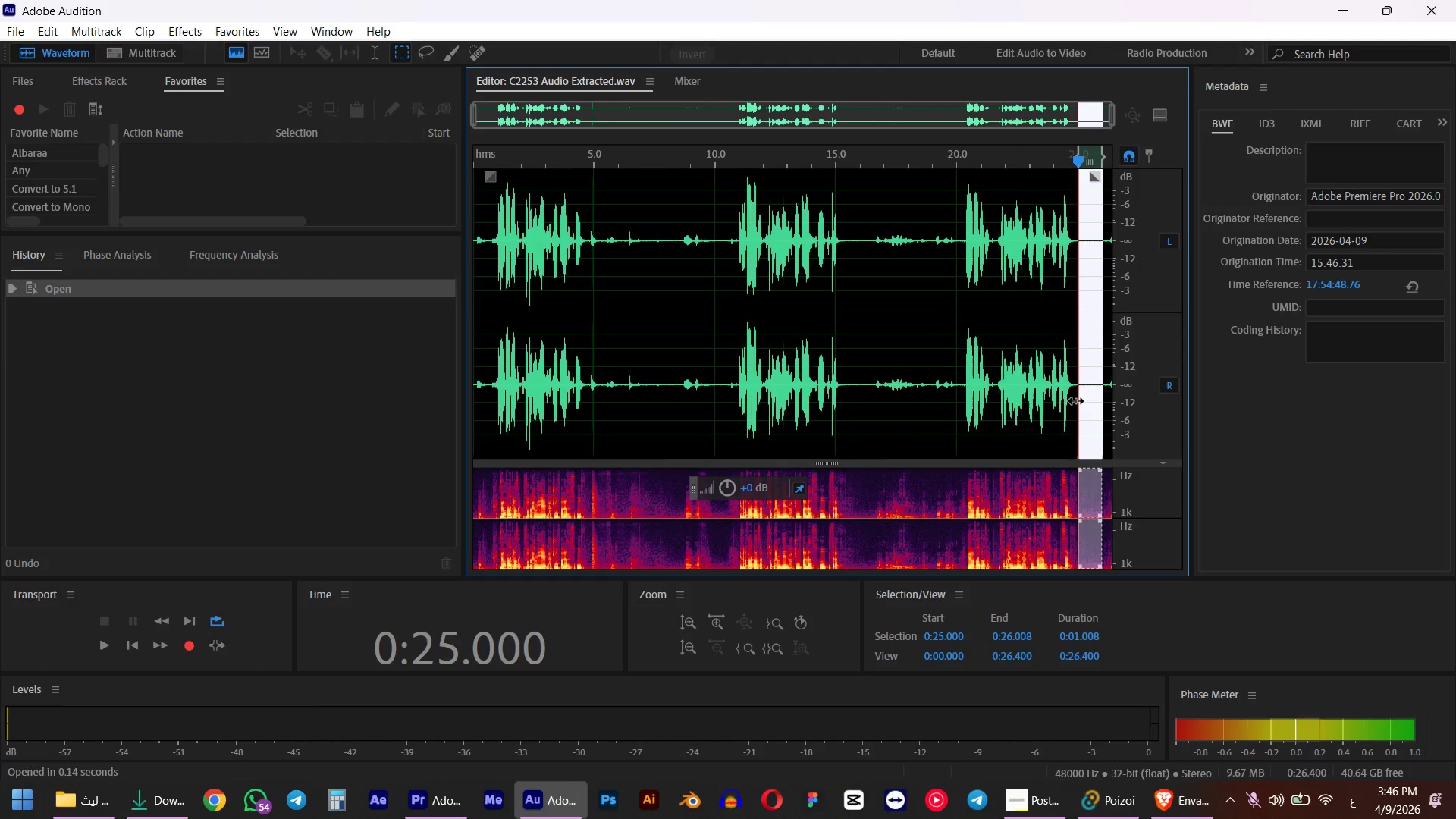 
key(Space)
 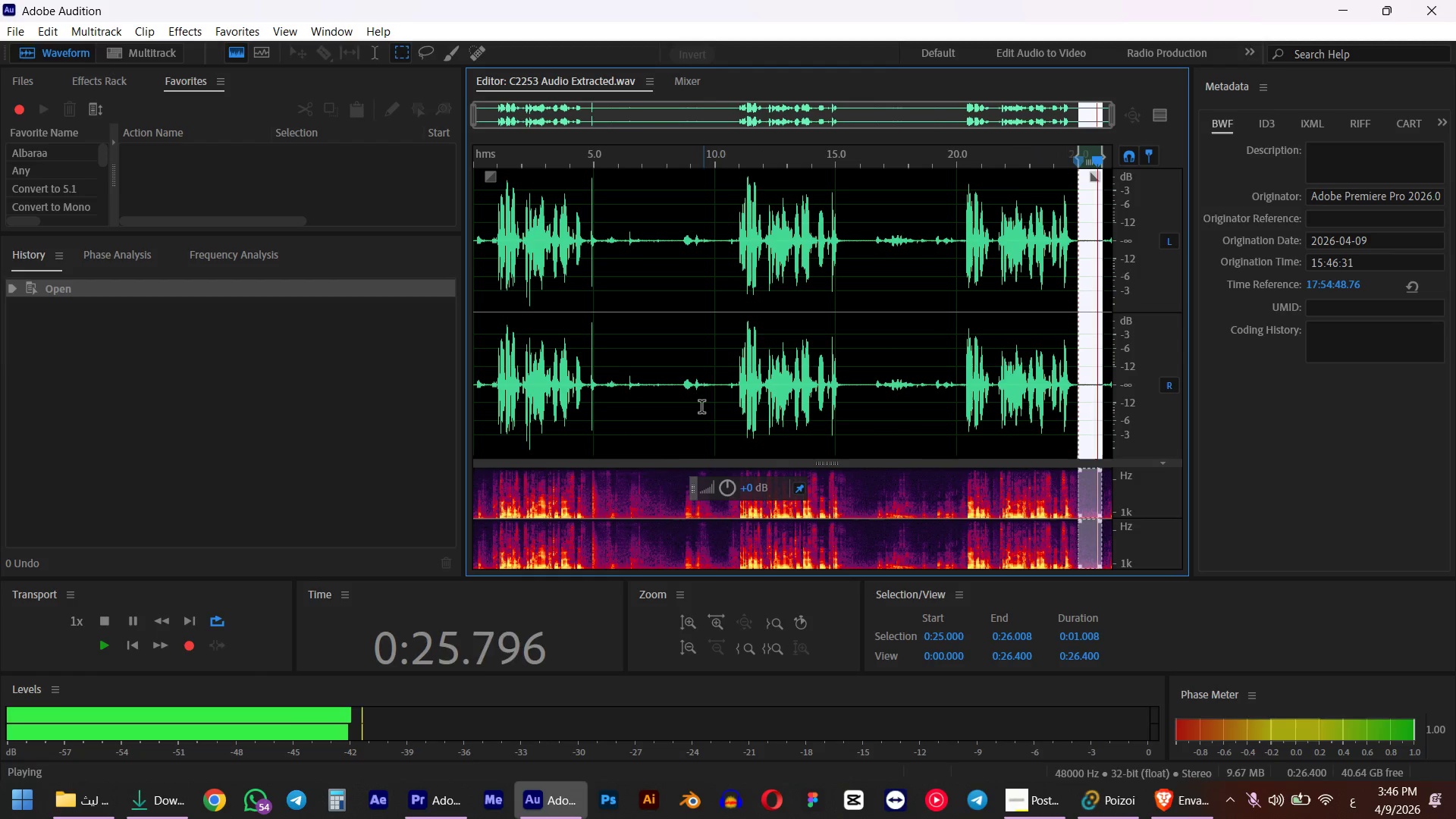 
scroll: coordinate [905, 401], scroll_direction: up, amount: 3.0
 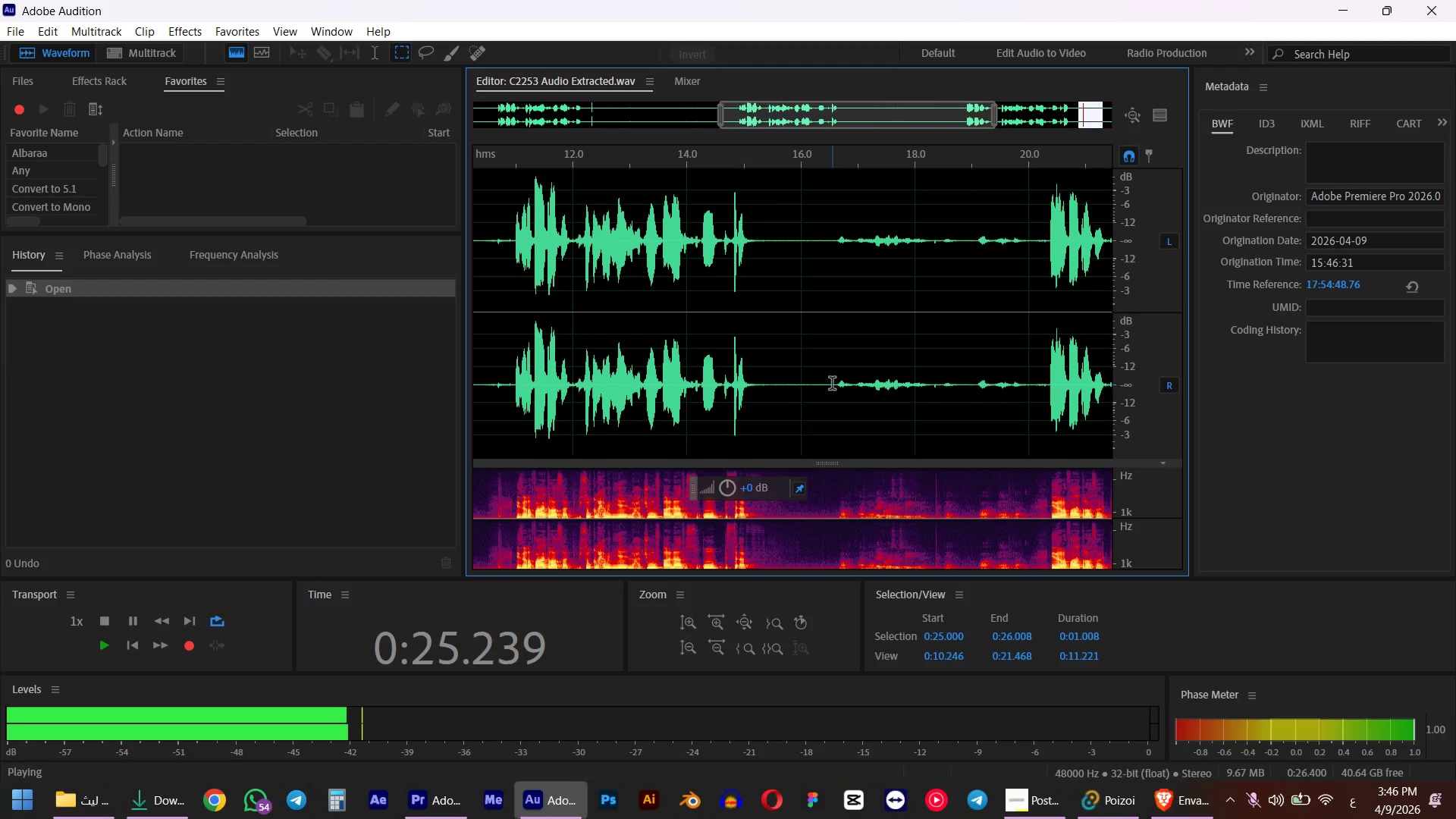 
left_click_drag(start_coordinate=[833, 383], to_coordinate=[758, 417])
 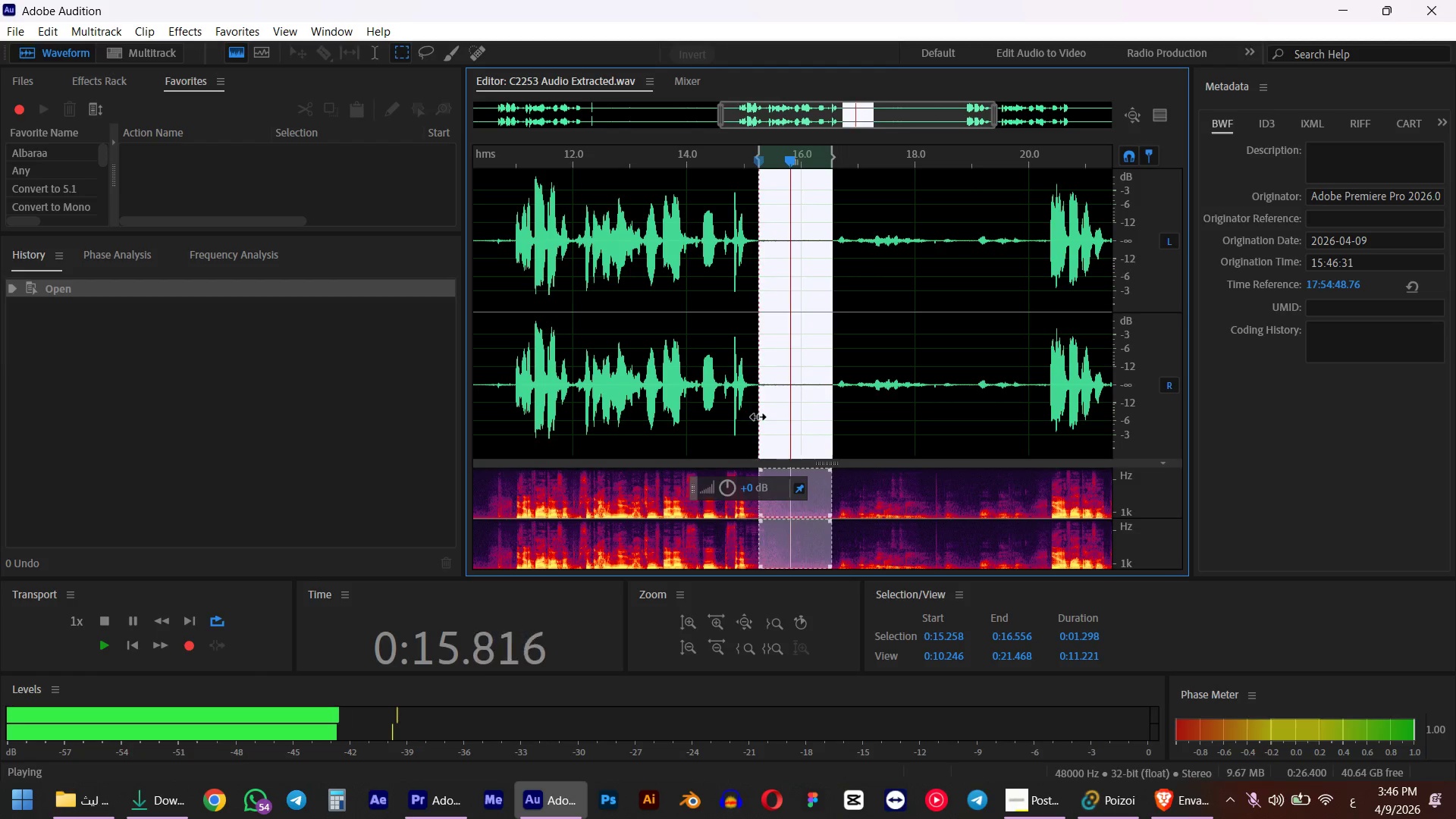 
left_click_drag(start_coordinate=[758, 417], to_coordinate=[765, 417])
 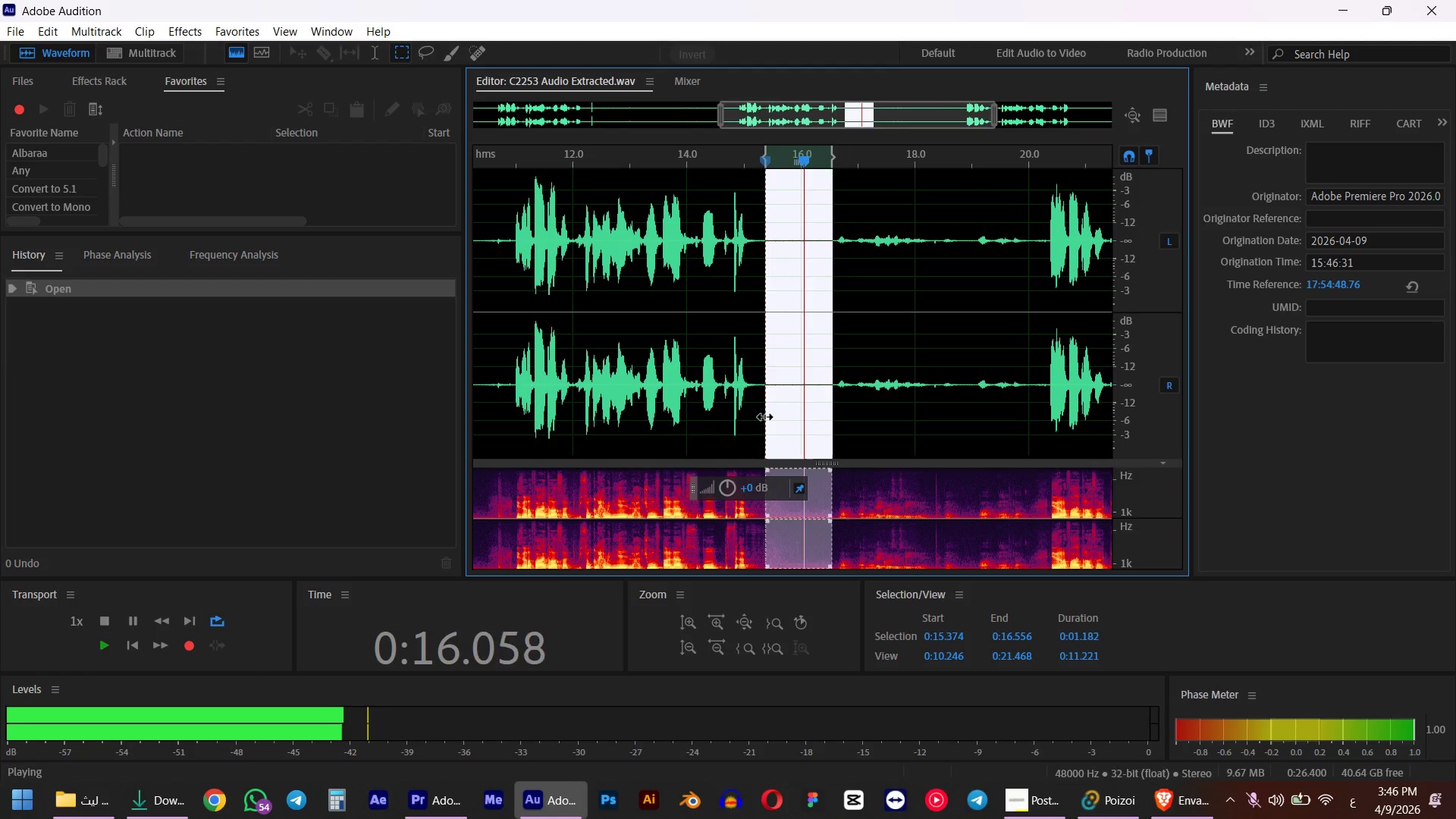 
left_click_drag(start_coordinate=[766, 417], to_coordinate=[777, 417])
 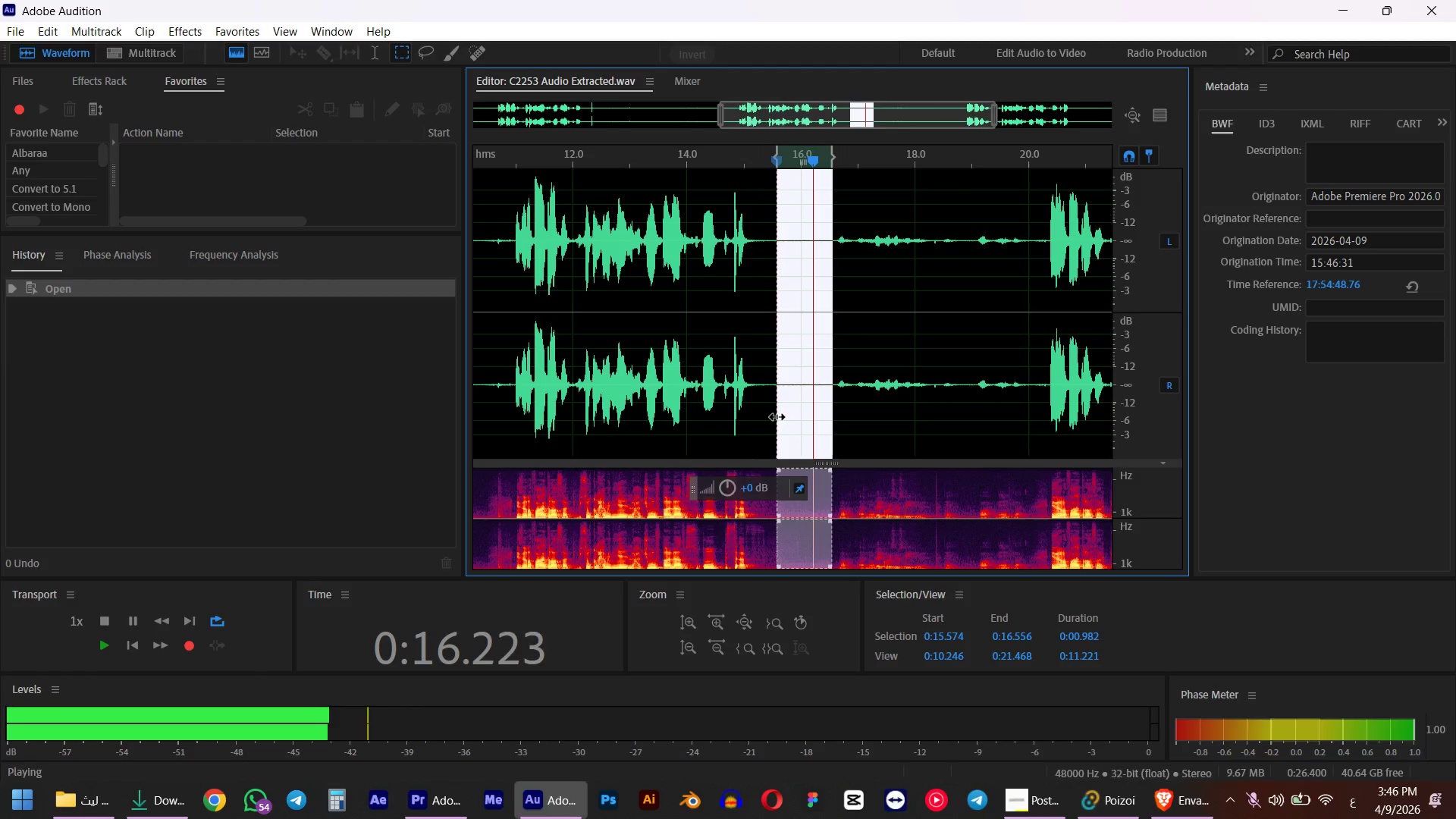 
scroll: coordinate [777, 417], scroll_direction: down, amount: 4.0
 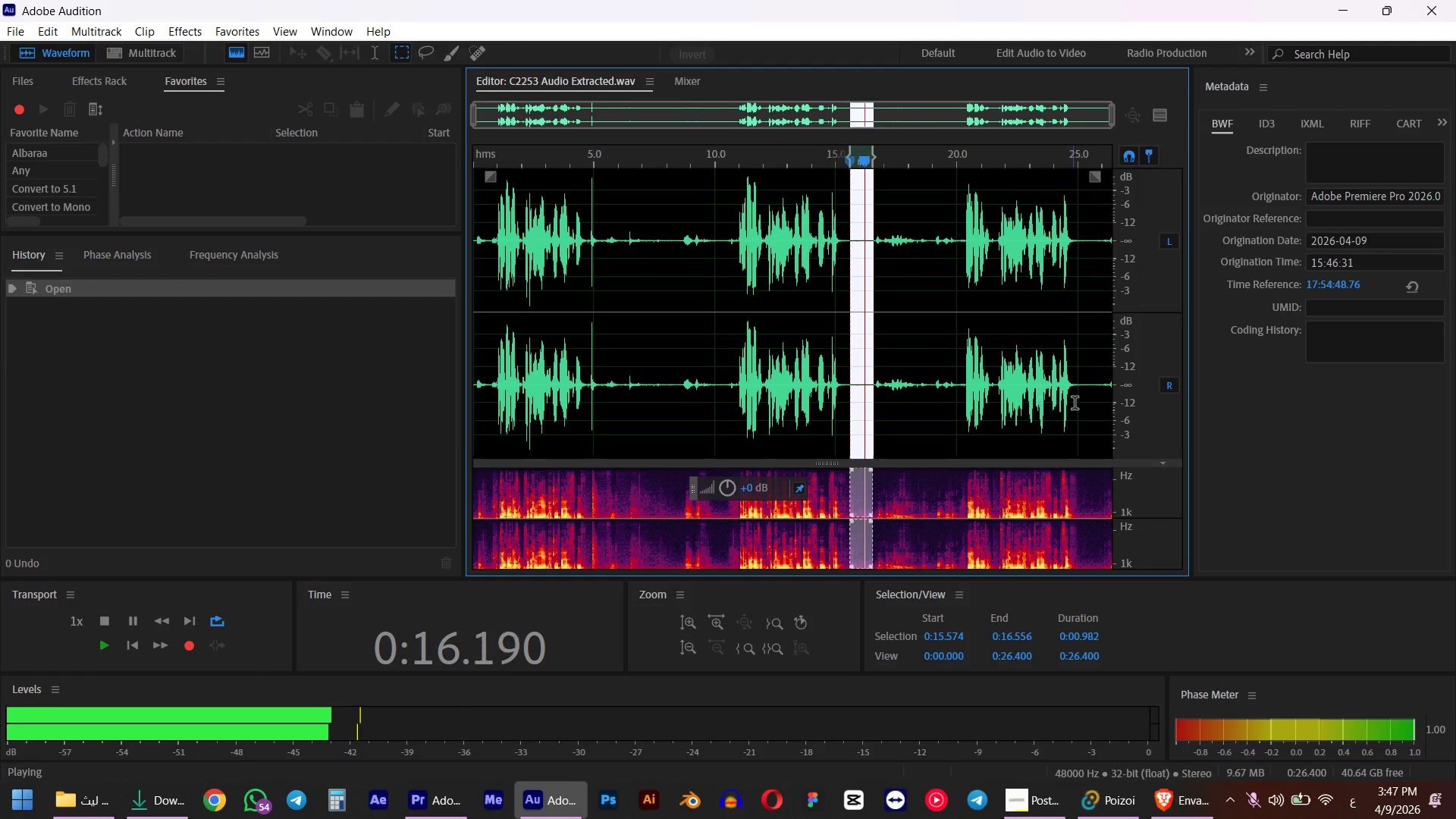 
left_click_drag(start_coordinate=[1079, 393], to_coordinate=[1103, 418])
 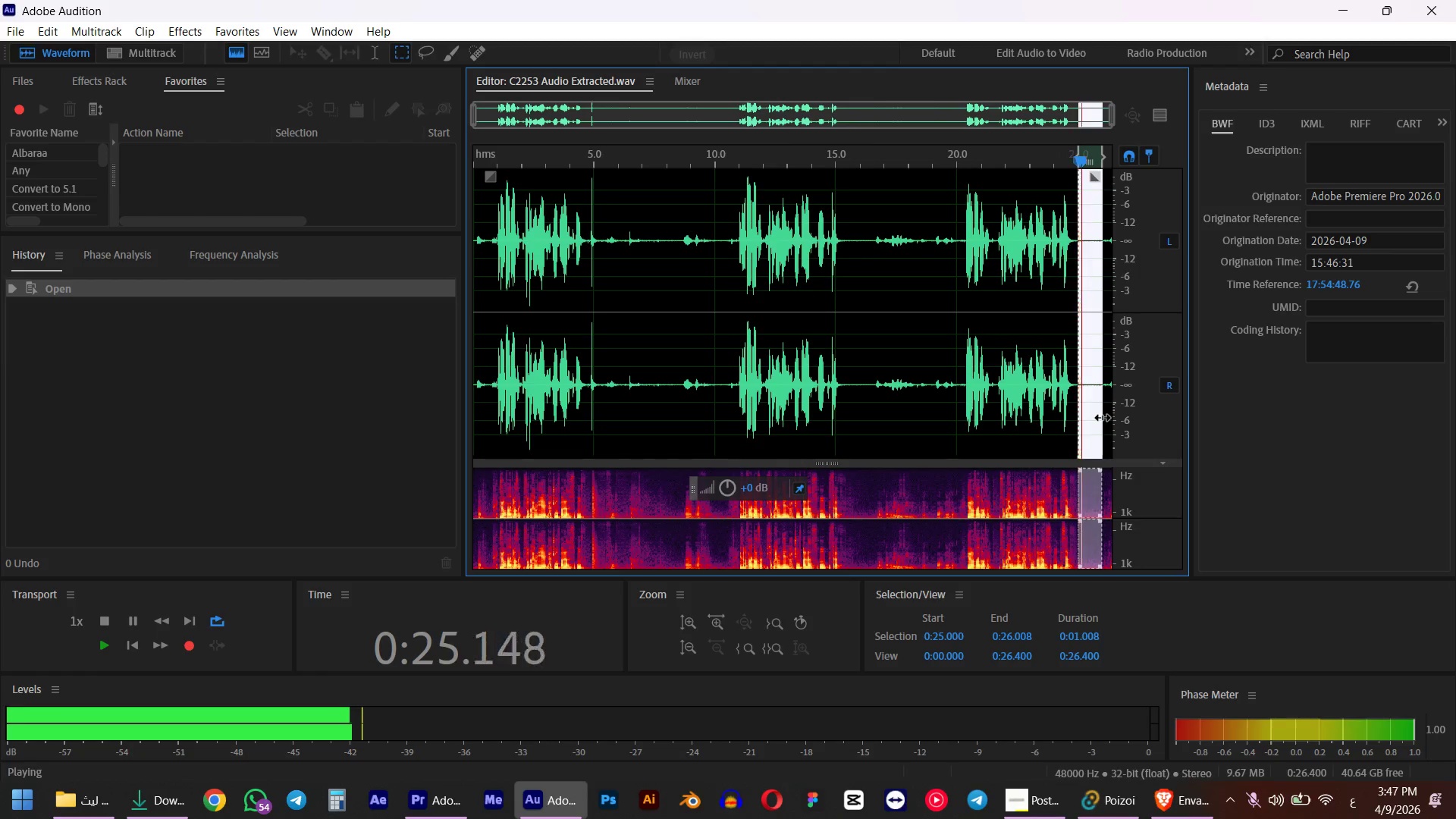 
key(Space)
 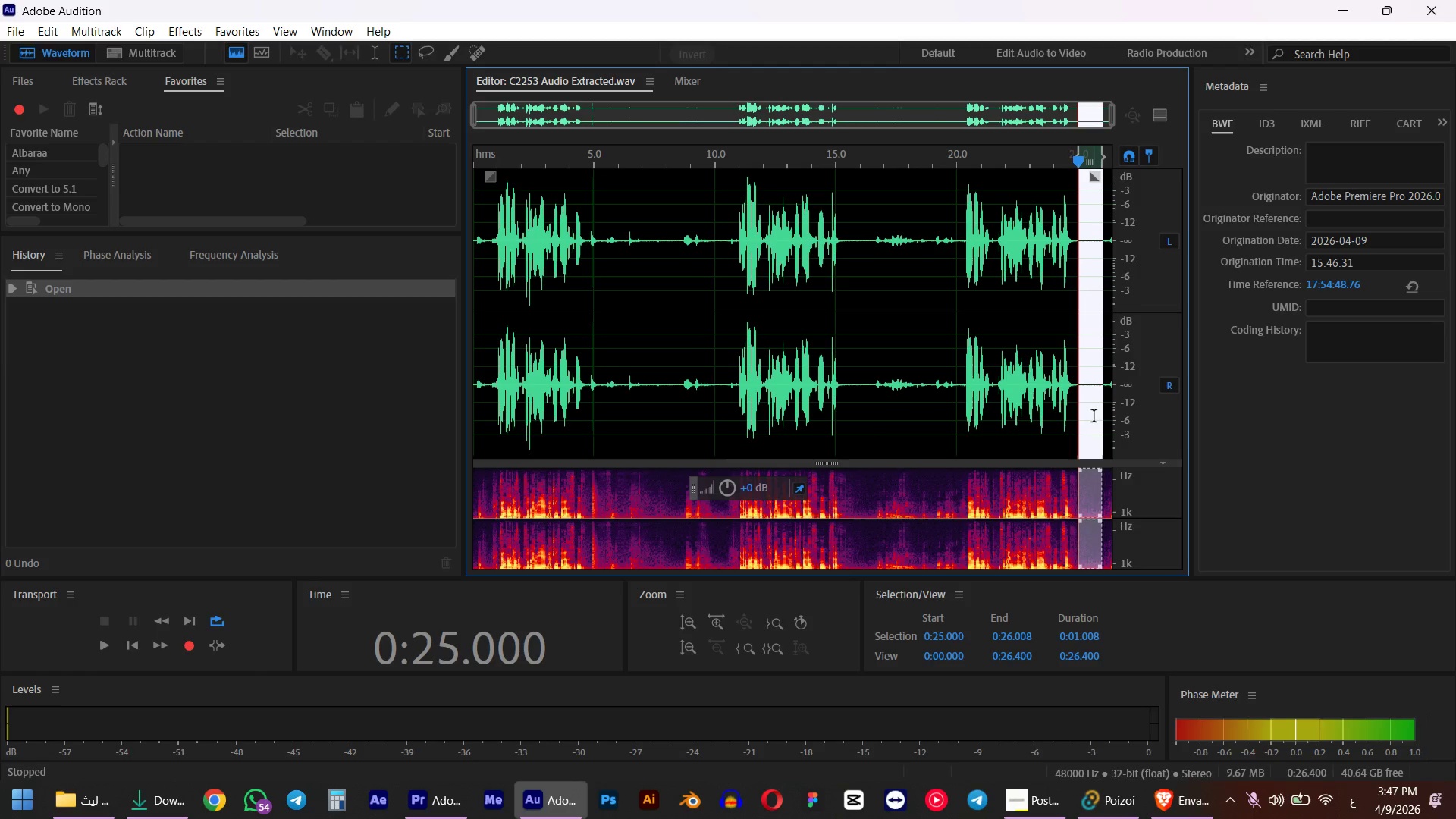 
key(Control+Shift+P)
 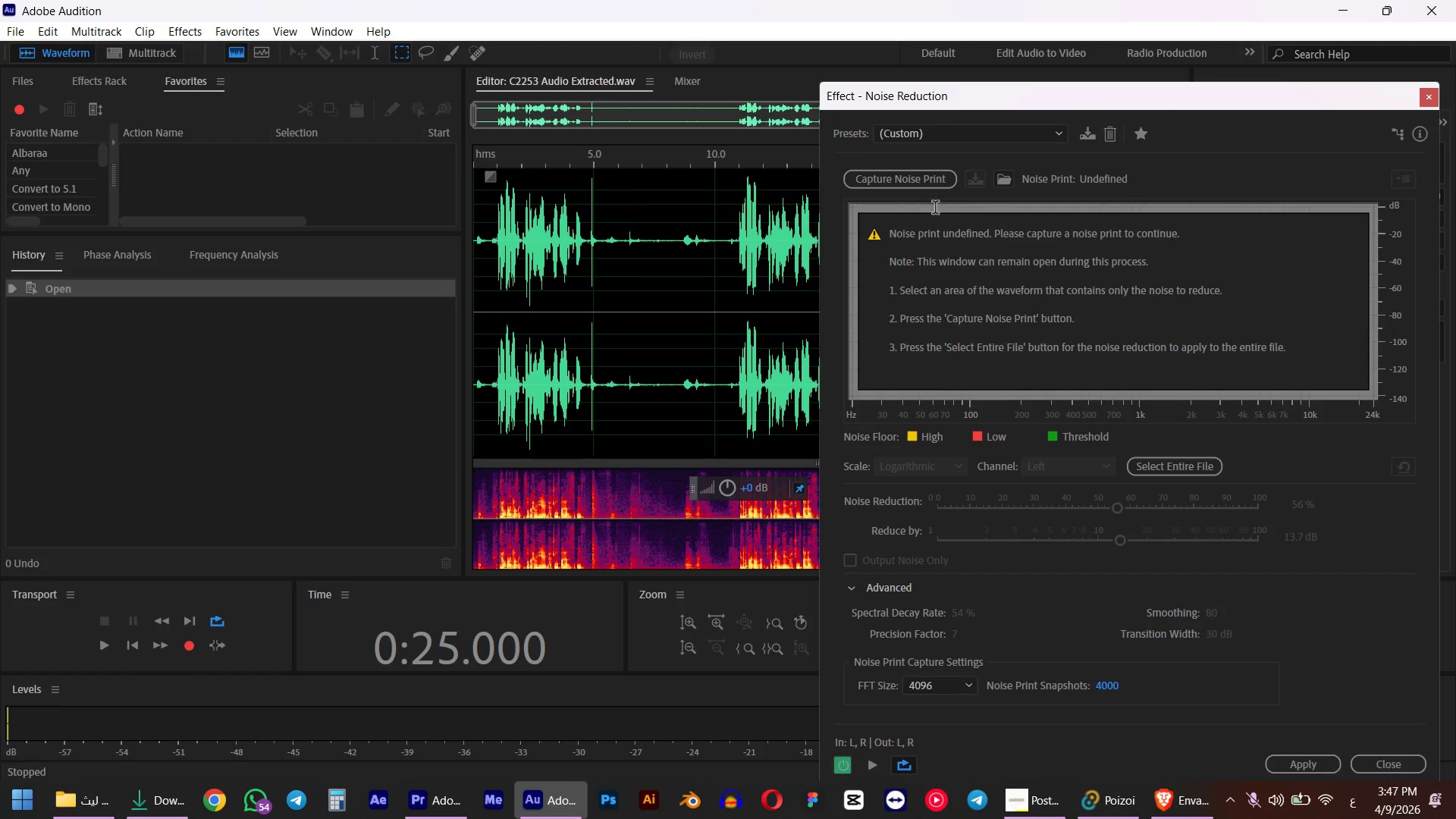 
left_click([912, 180])
 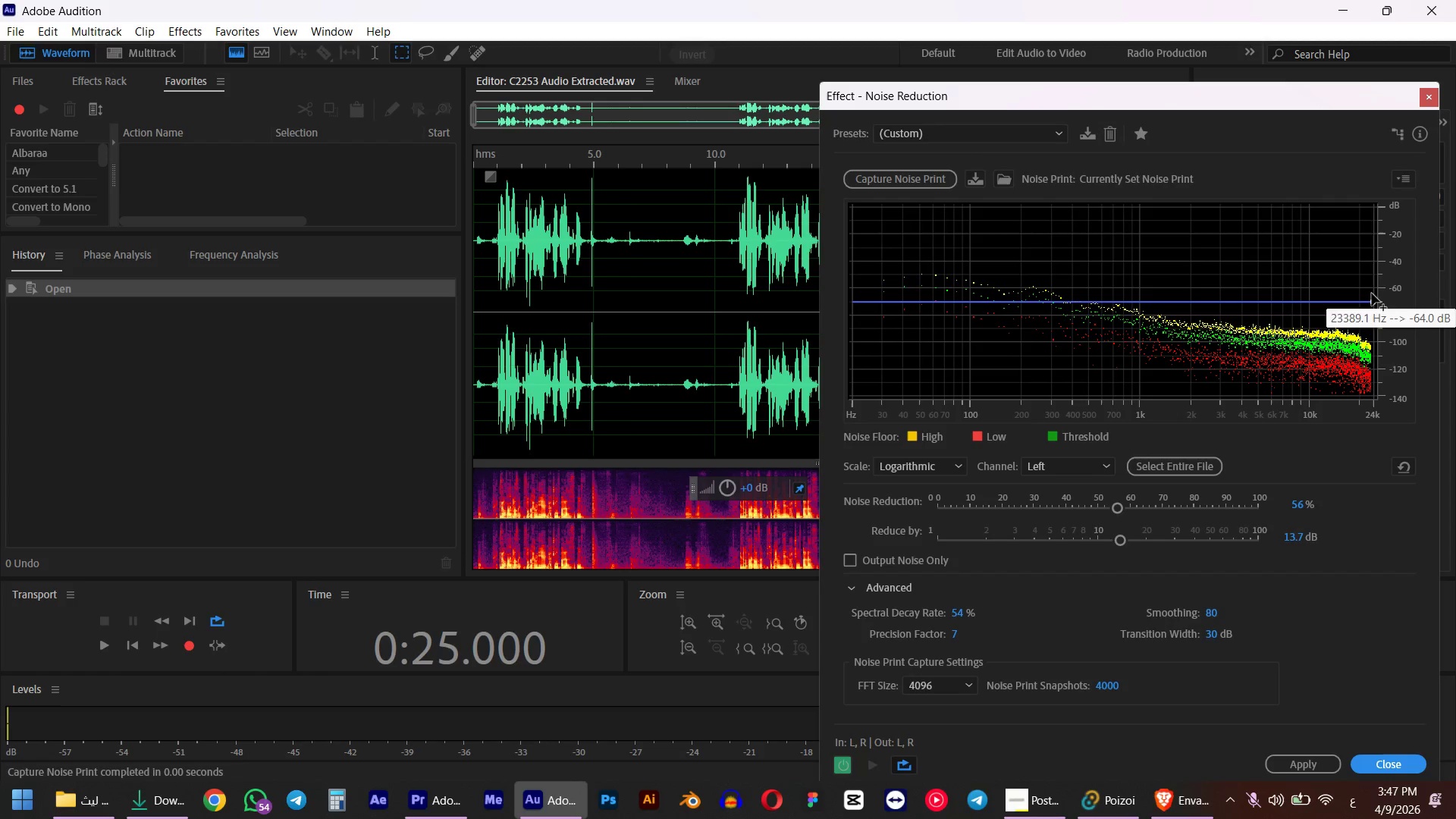 
left_click_drag(start_coordinate=[1372, 303], to_coordinate=[1375, 262])
 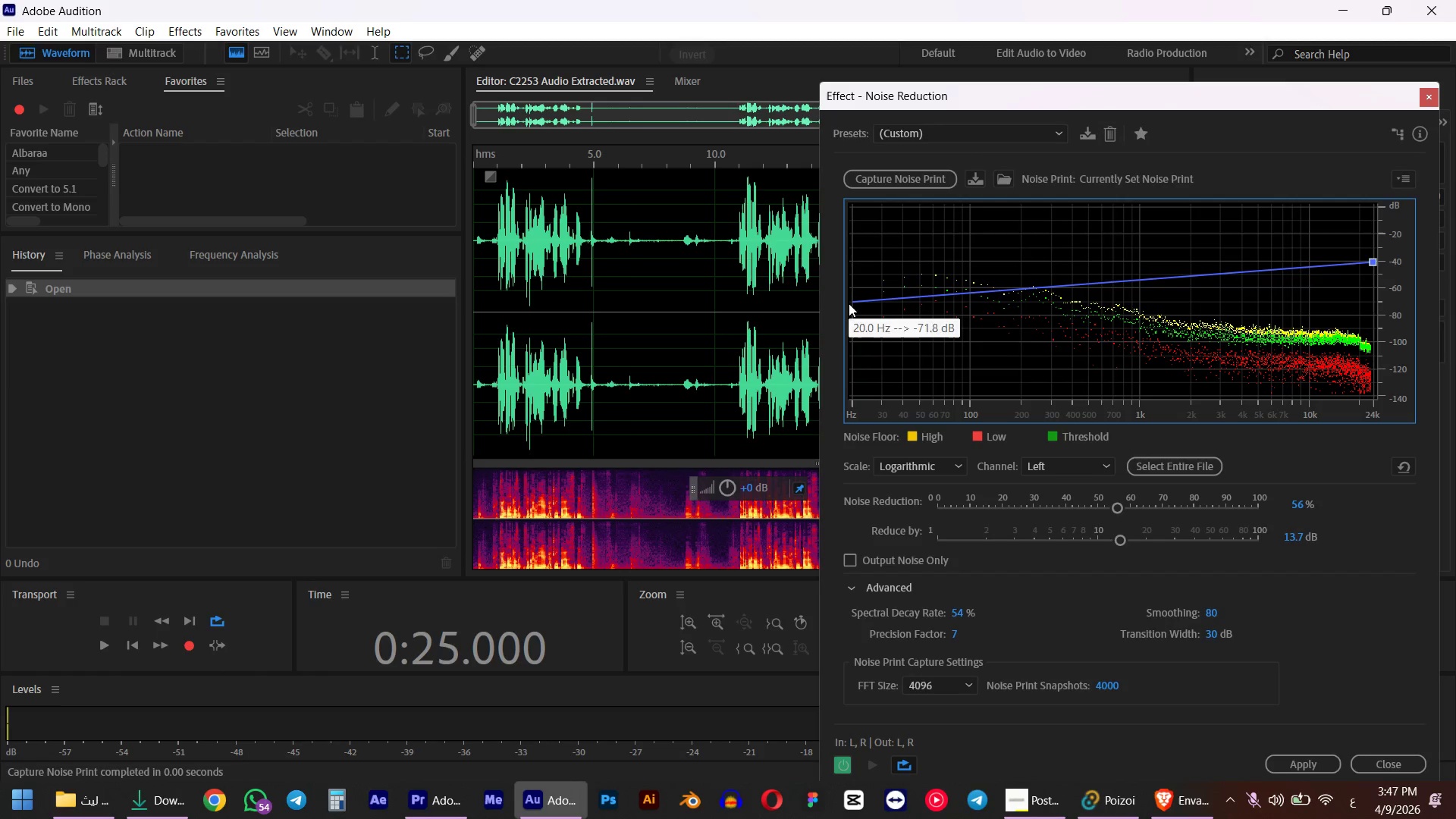 
left_click_drag(start_coordinate=[854, 301], to_coordinate=[852, 280])
 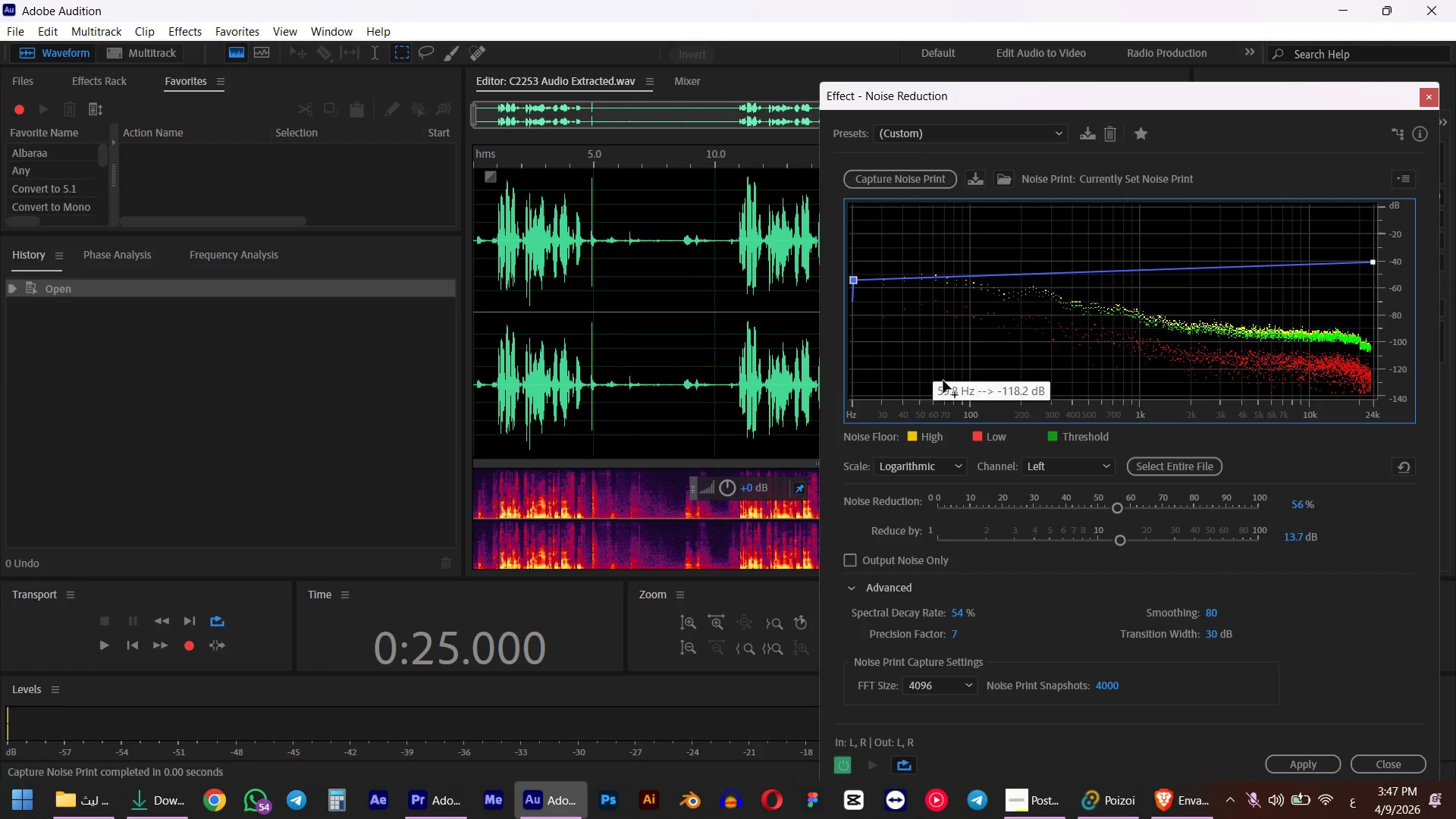 
key(Space)
 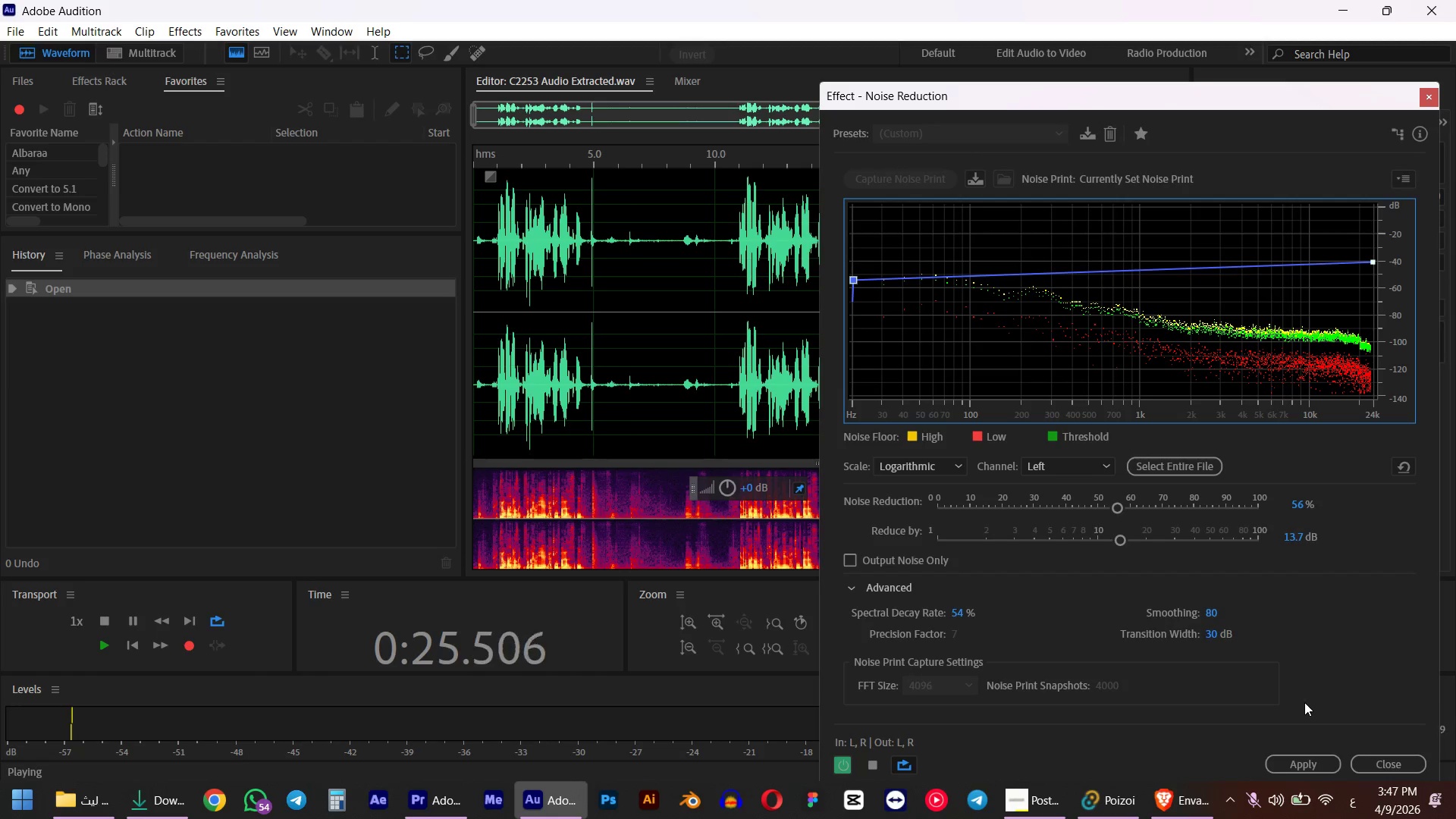 
key(Space)
 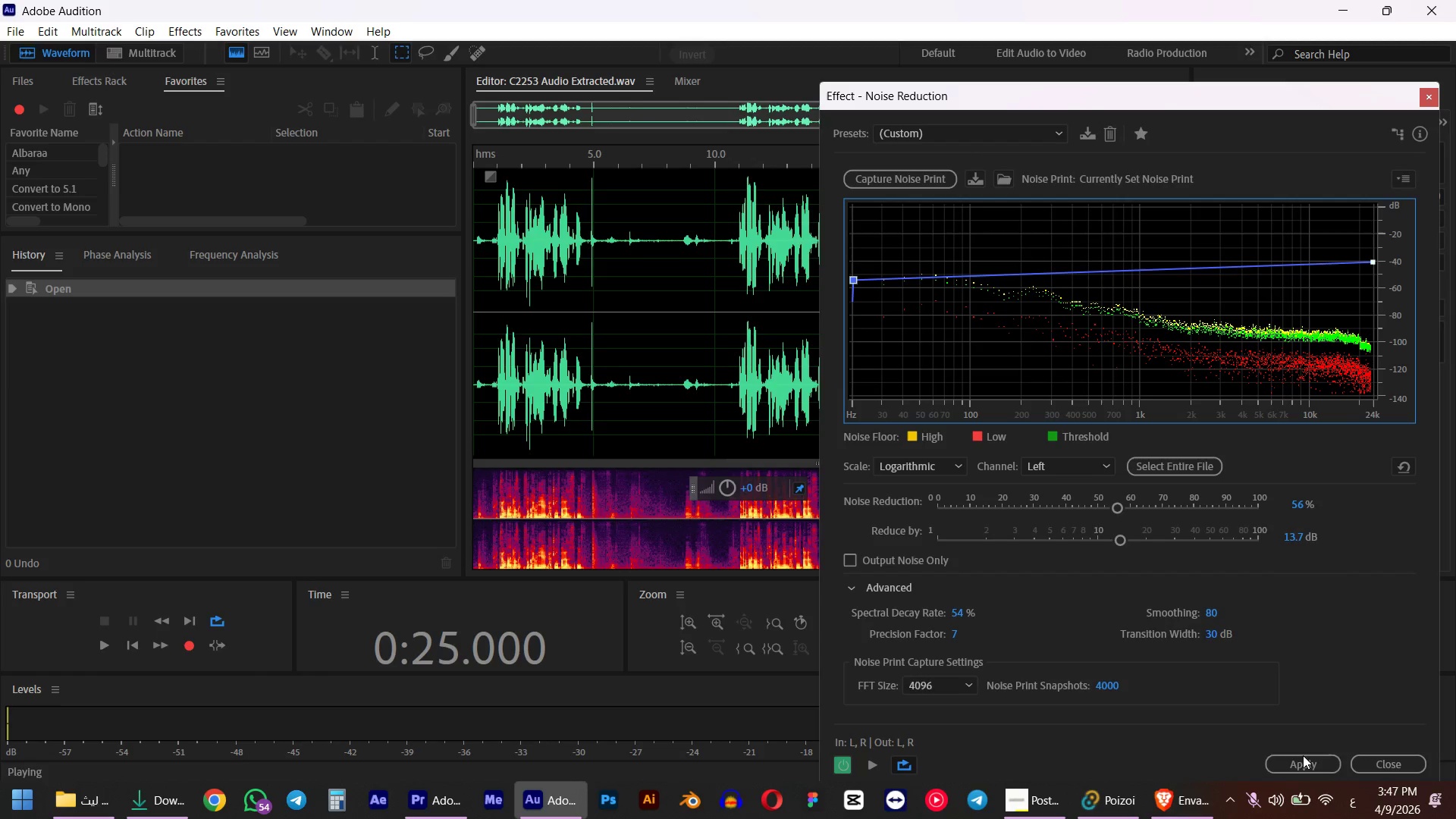 
key(Control+ControlLeft)
 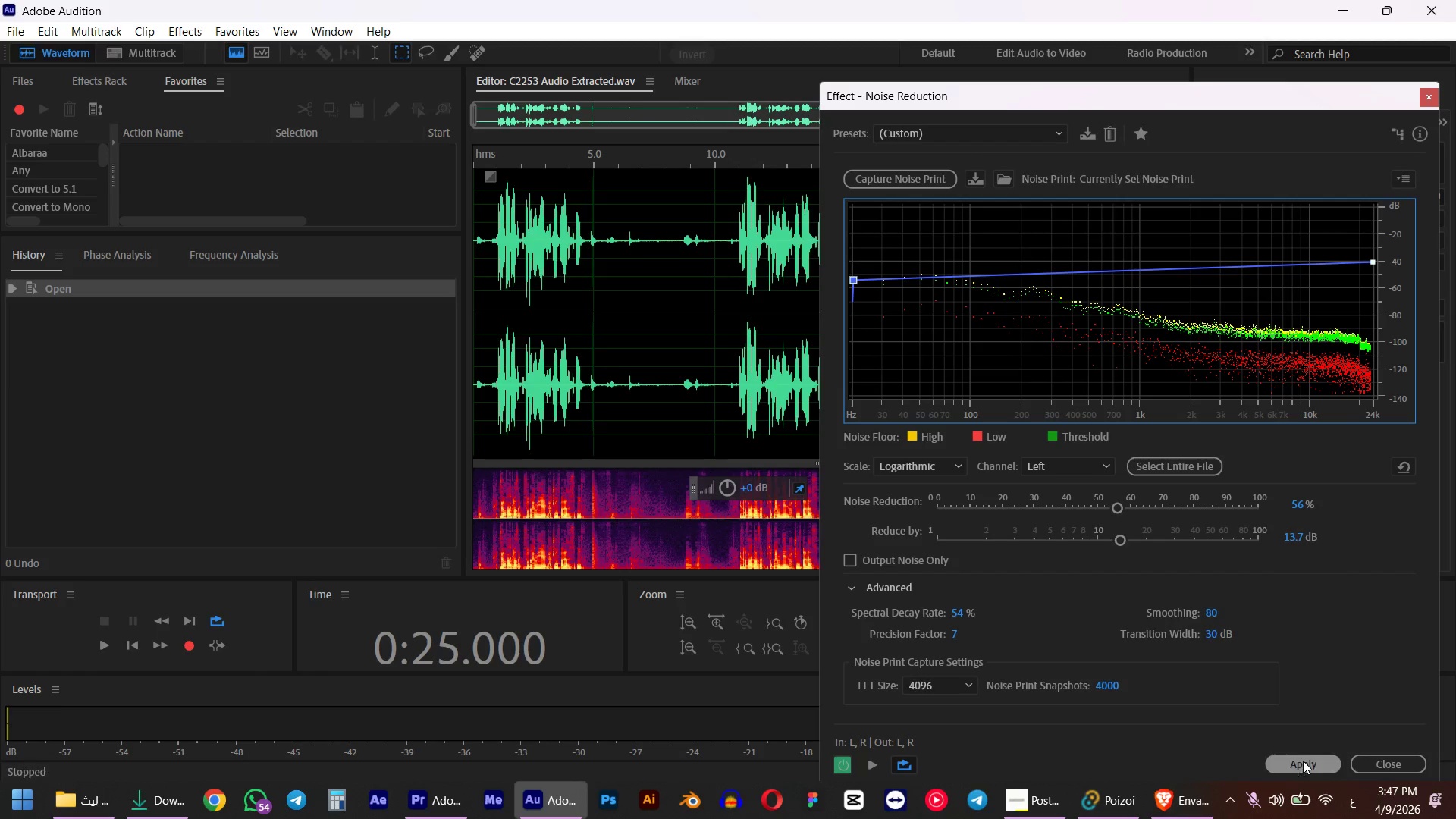 
key(Control+A)
 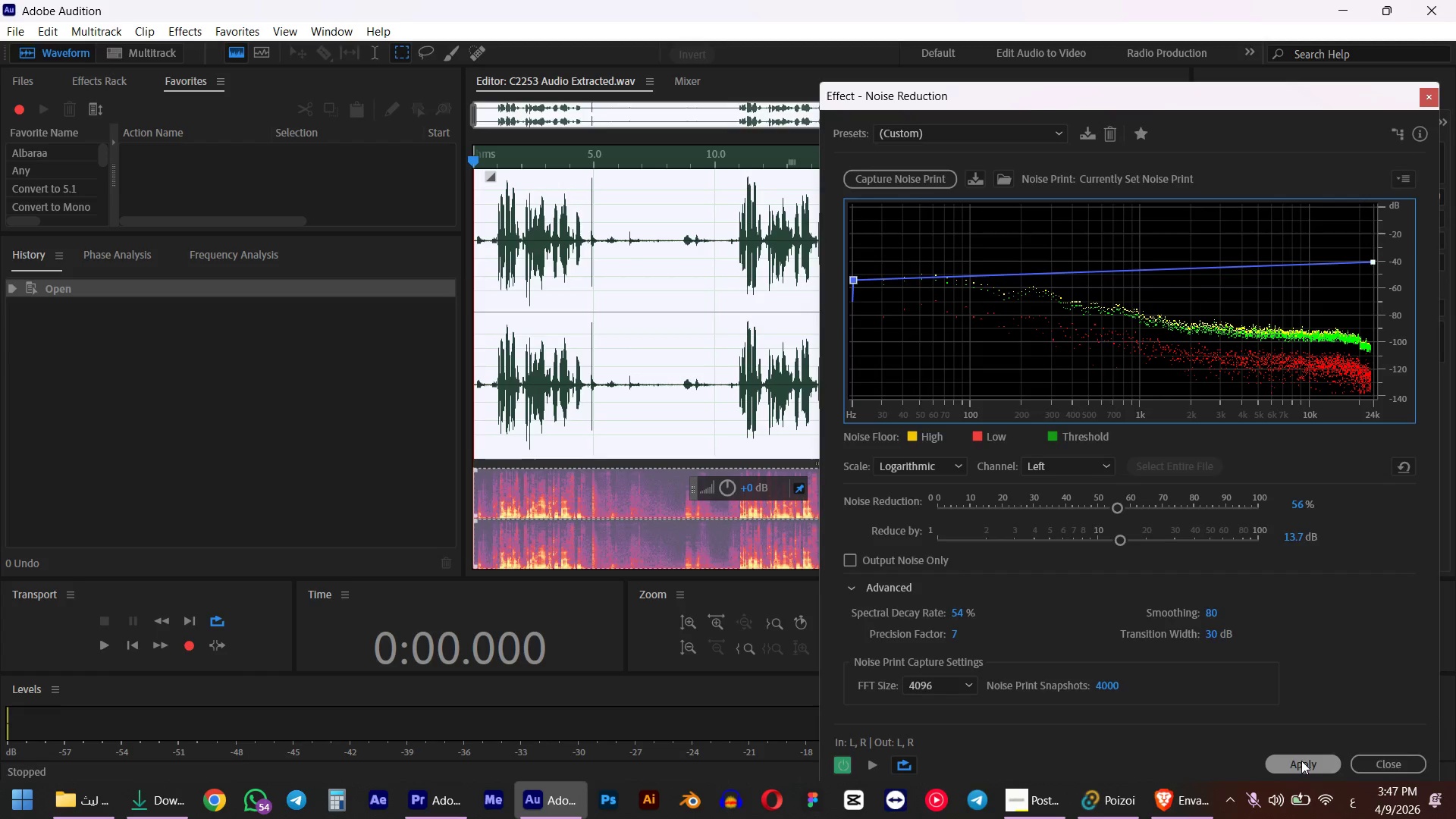 
left_click([1301, 761])
 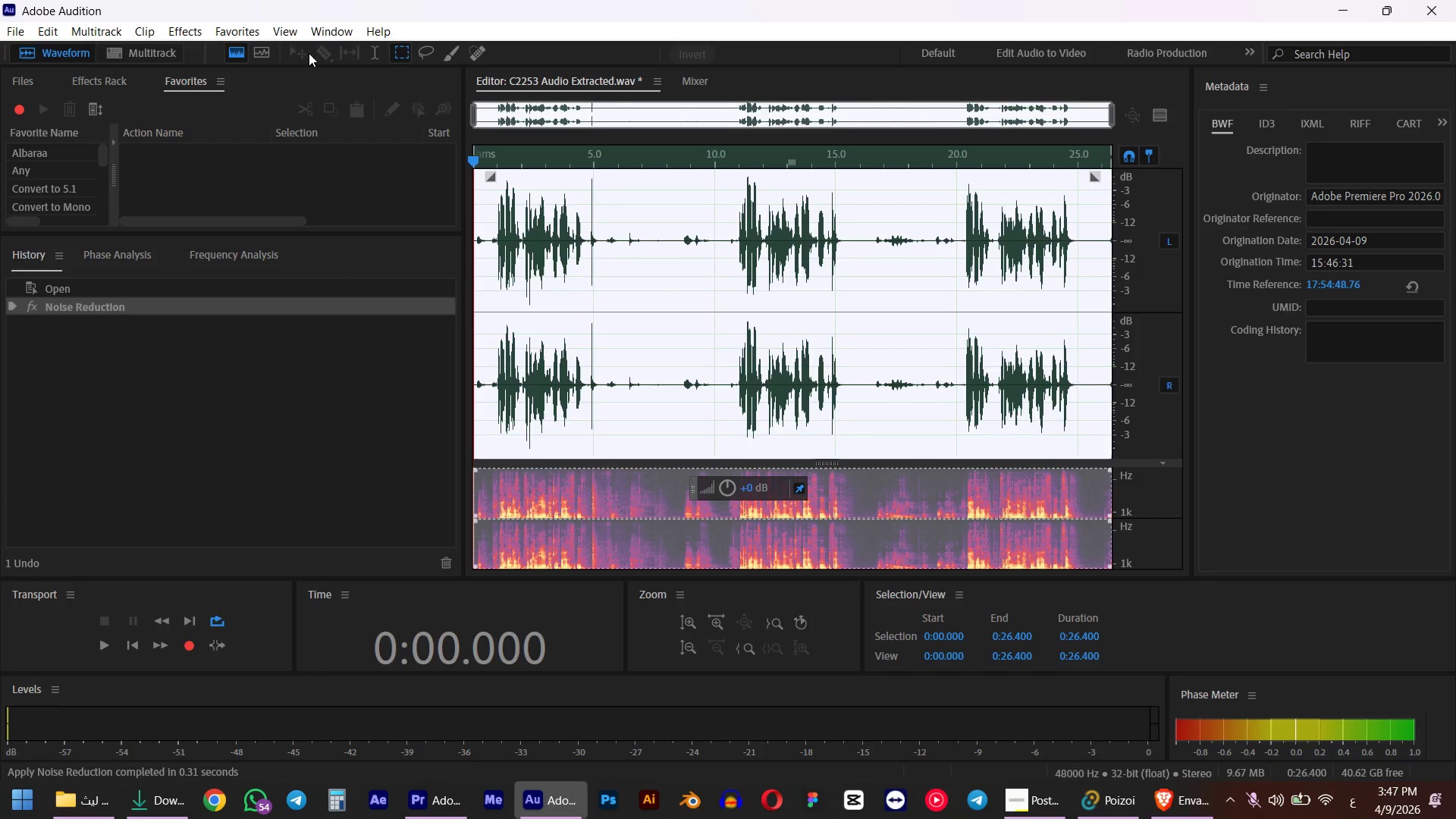 
left_click([217, 29])
 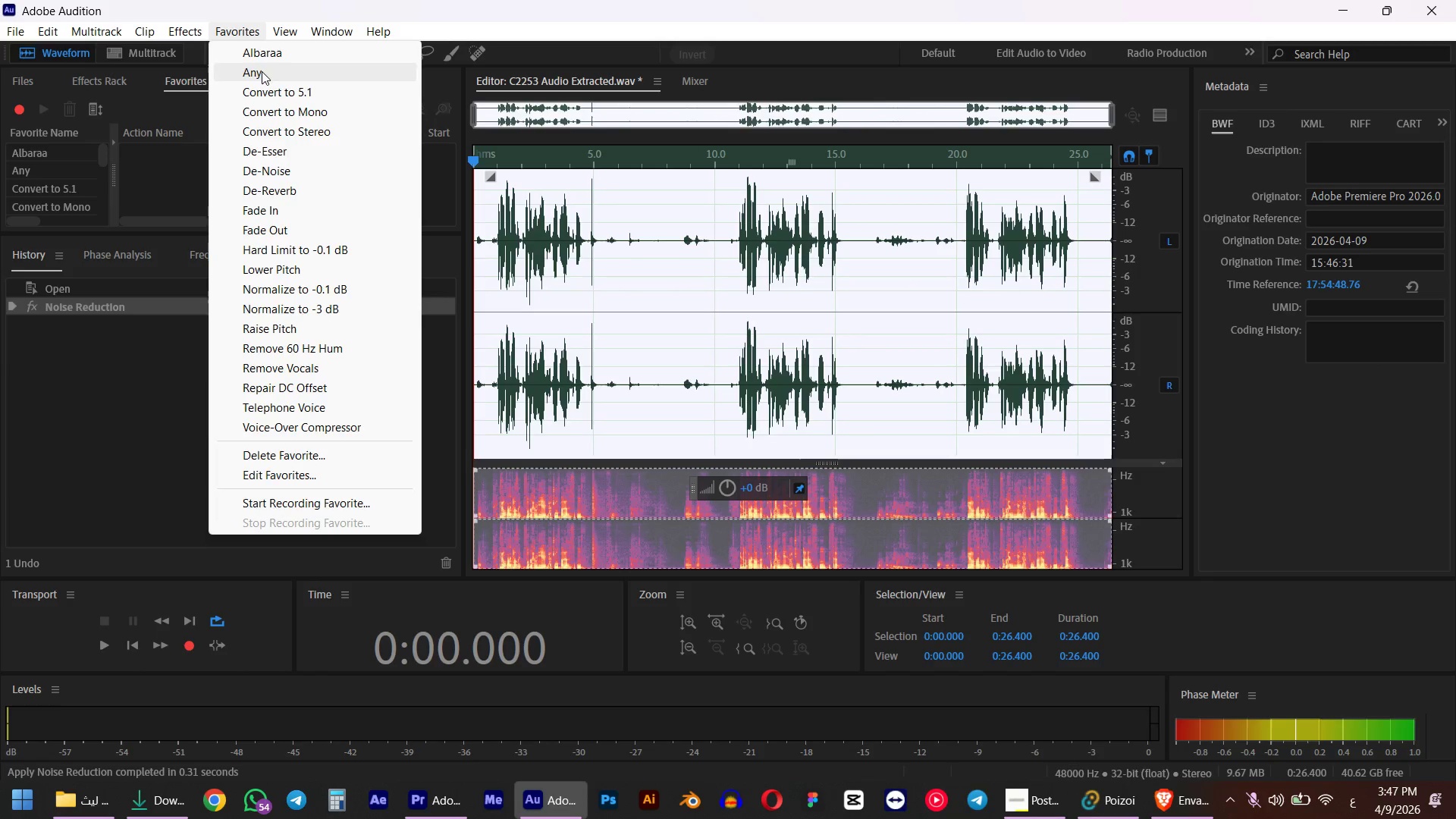 
left_click([262, 72])
 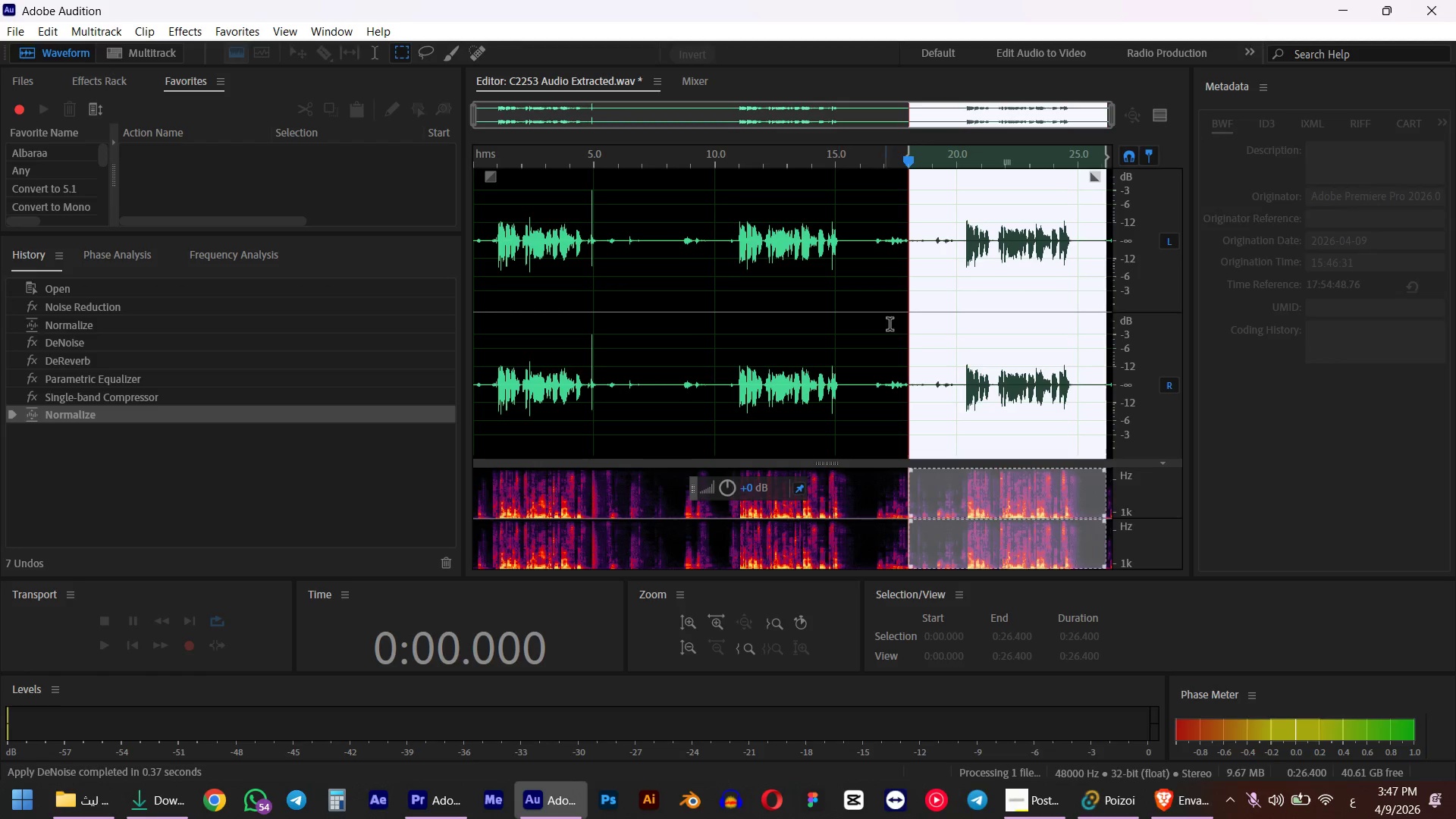 
left_click([959, 364])
 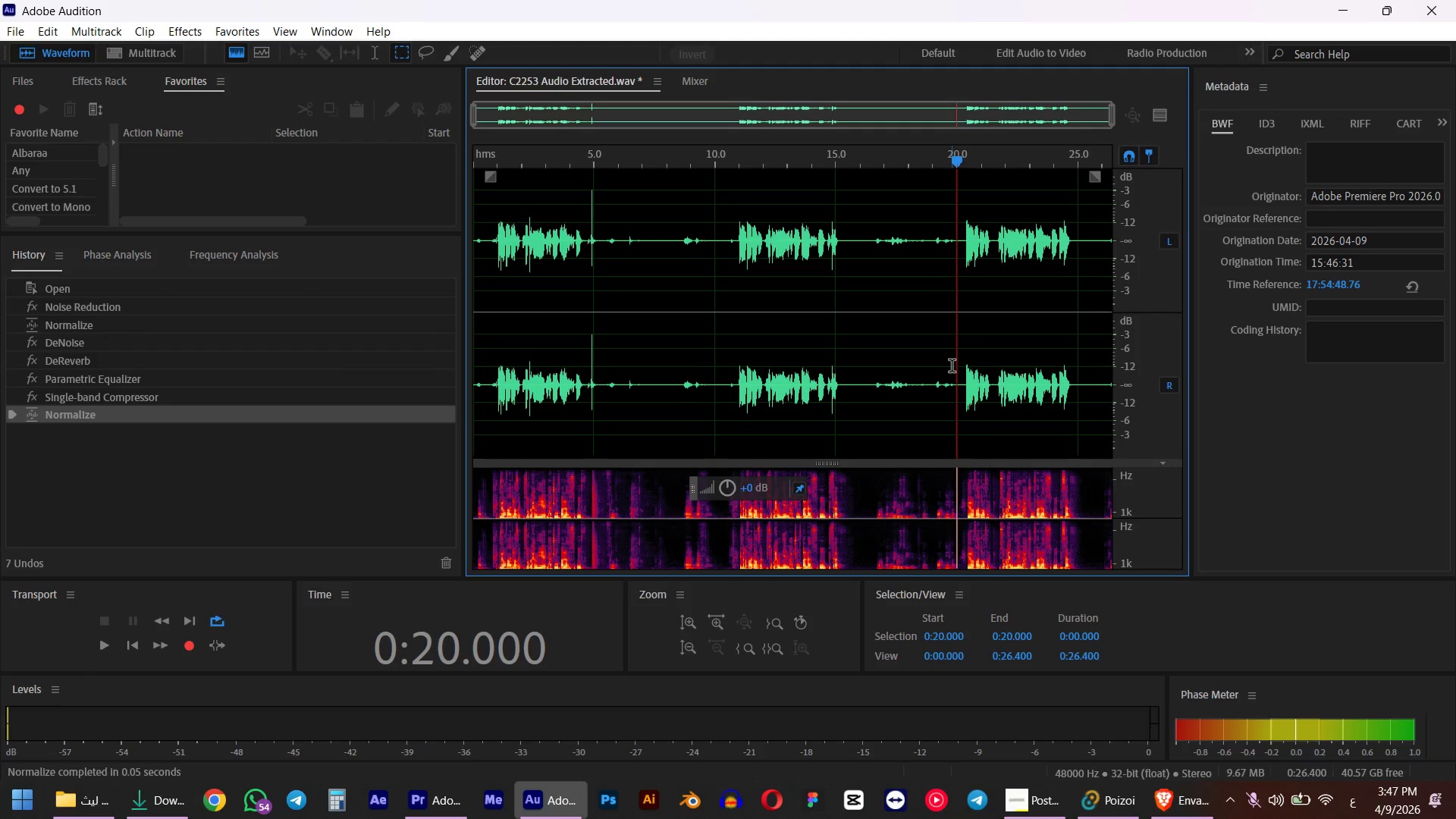 
key(Space)
 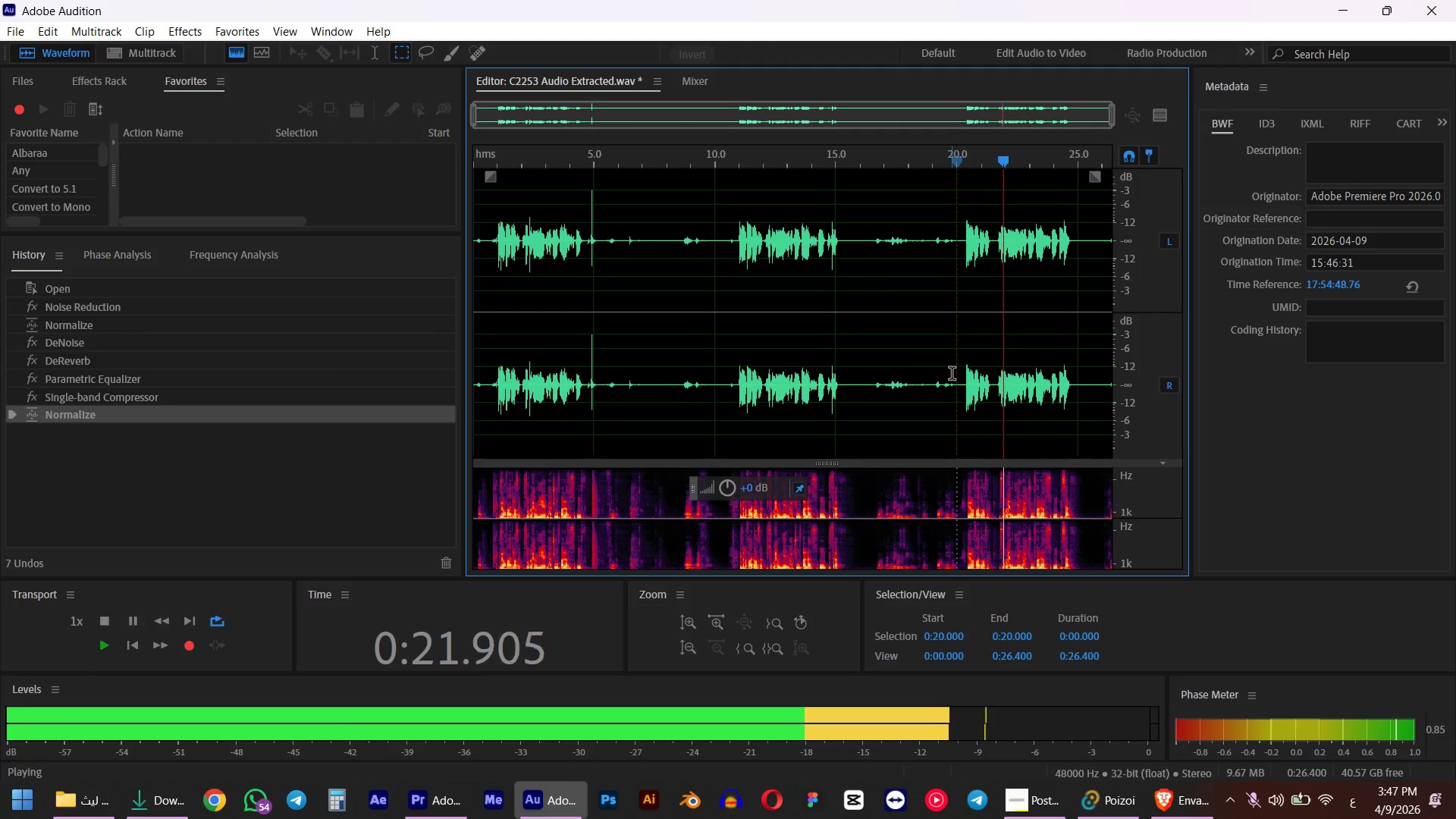 
key(Space)
 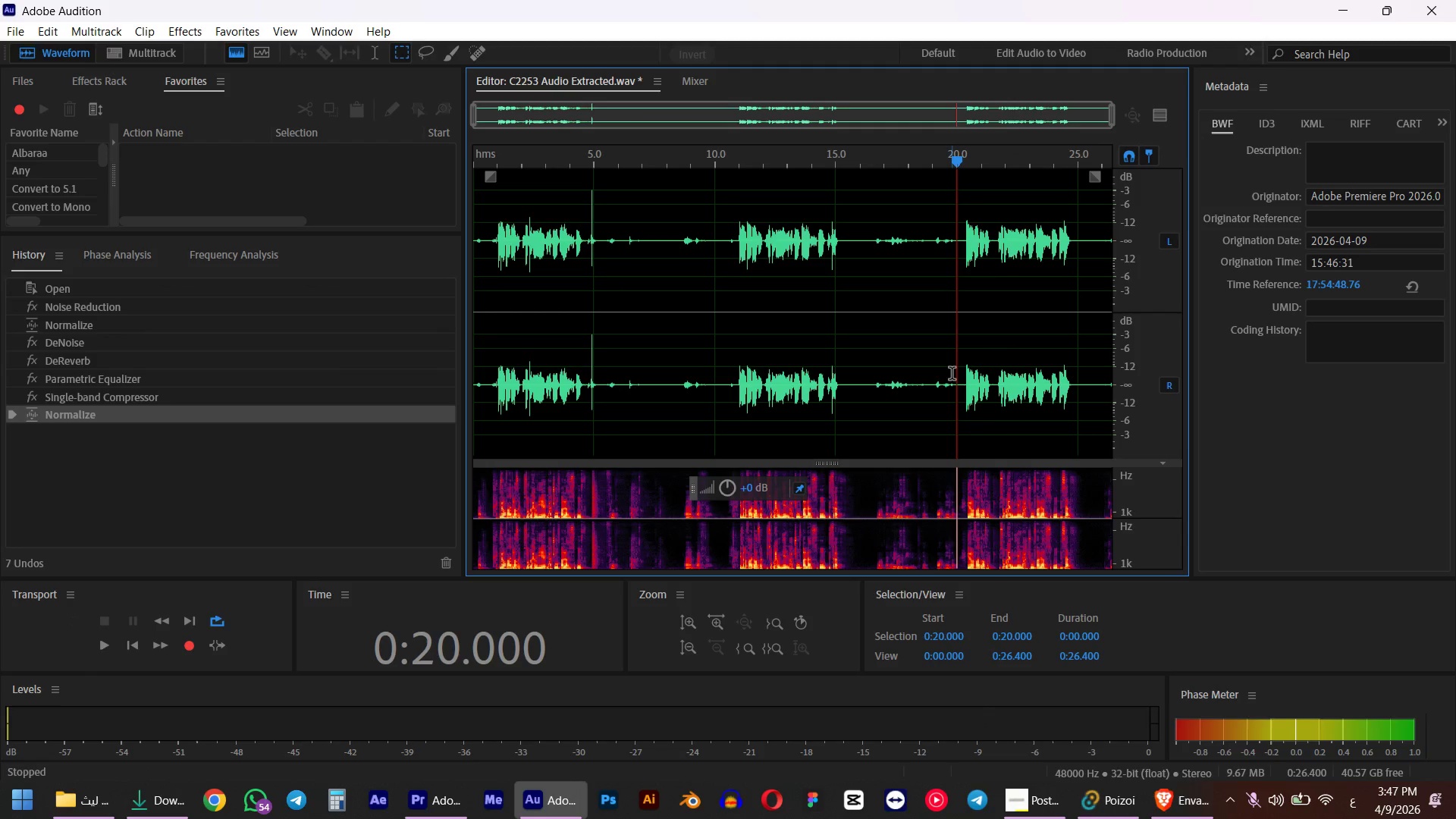 
key(Control+Z)
 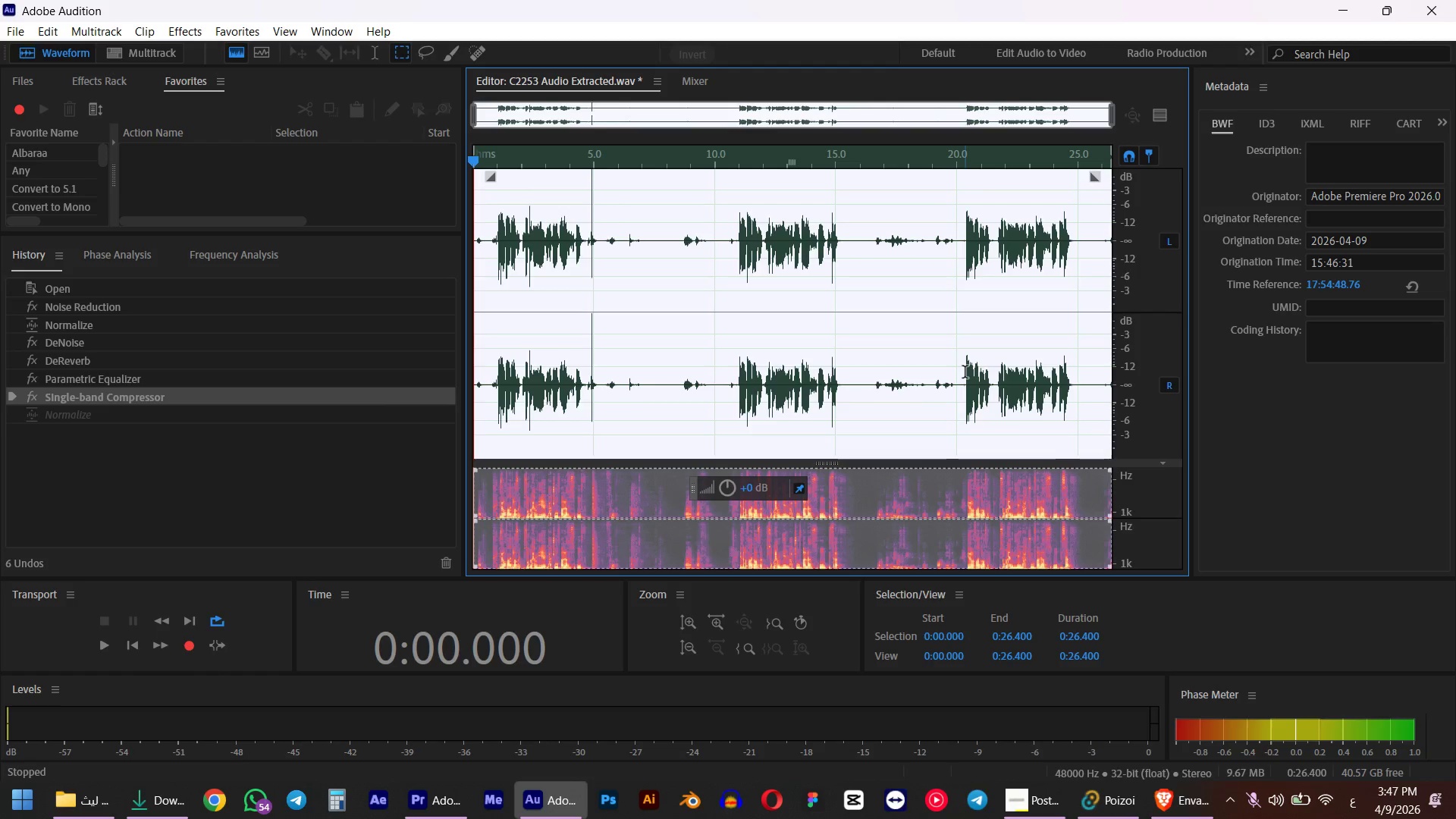 
left_click([964, 373])
 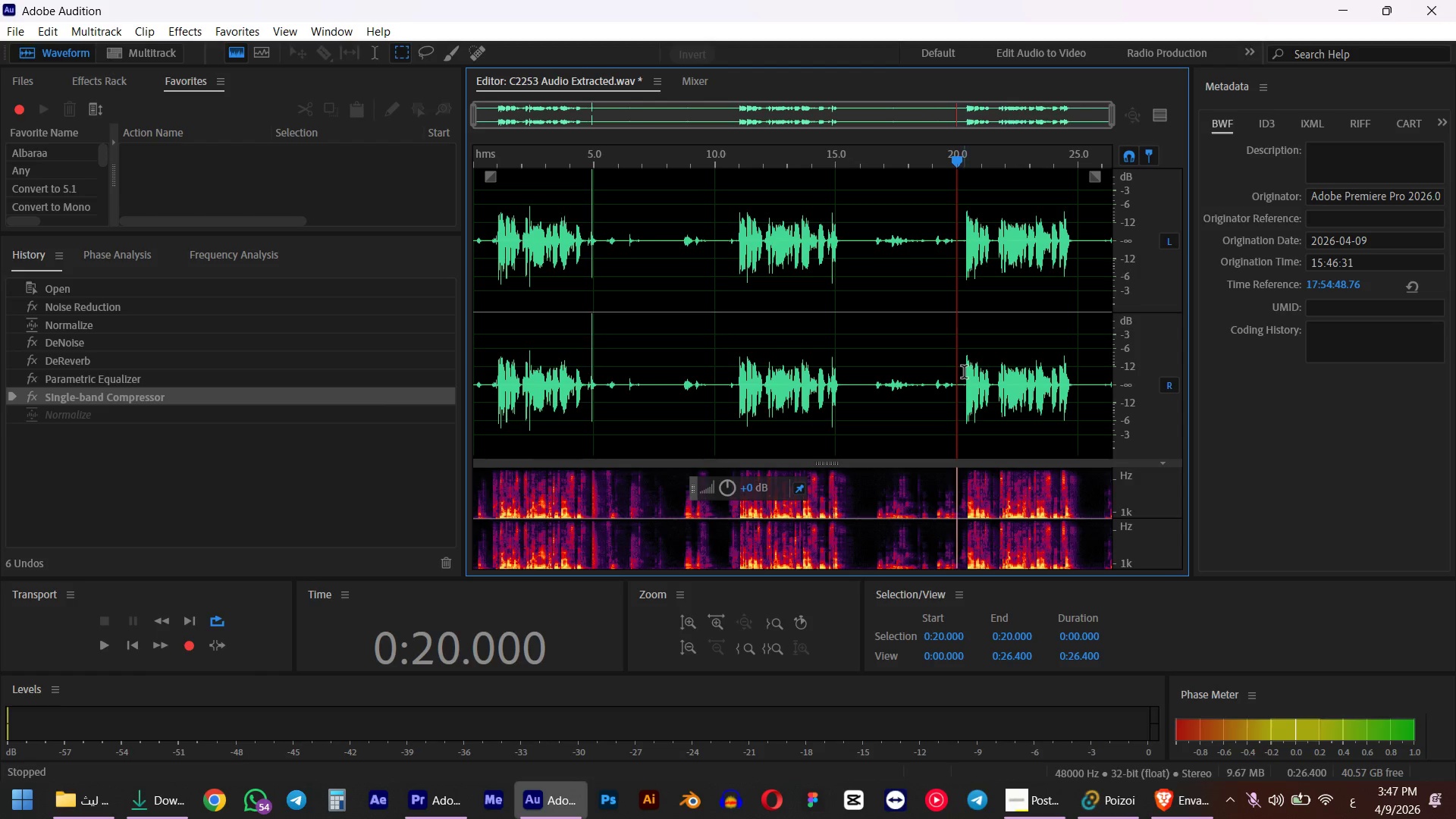 
key(Space)
 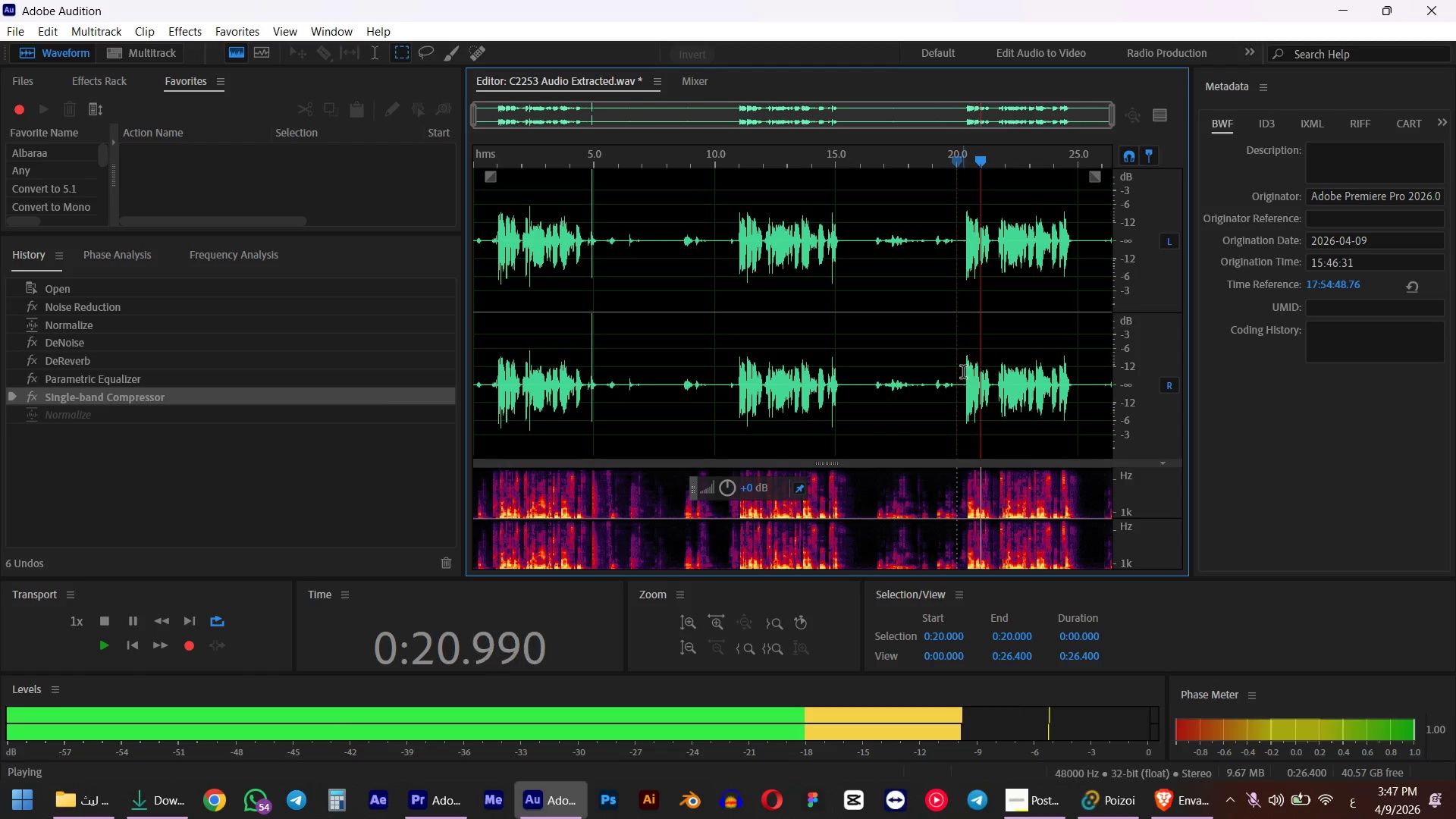 
key(Space)
 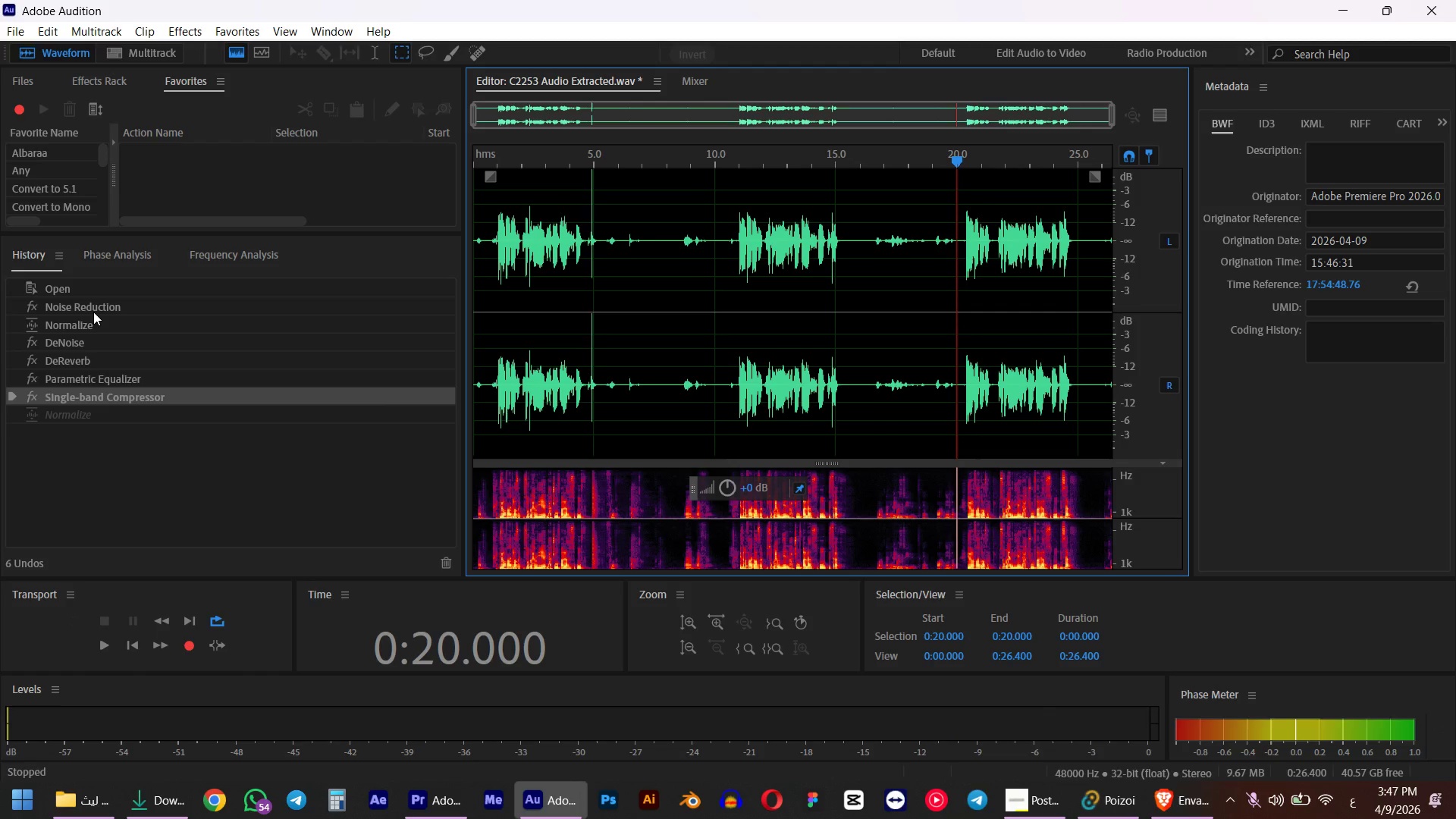 
left_click([93, 312])
 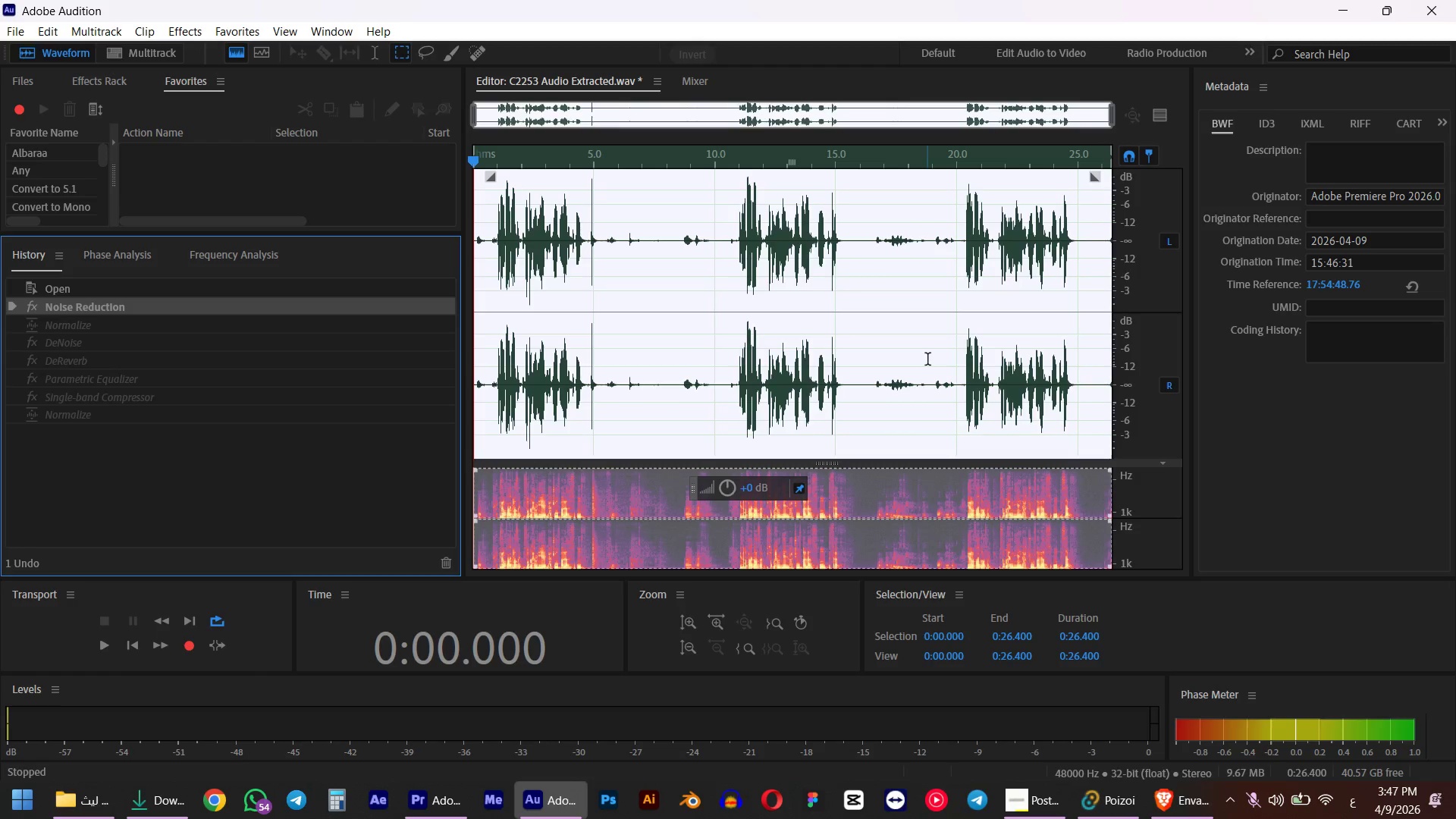 
key(Space)
 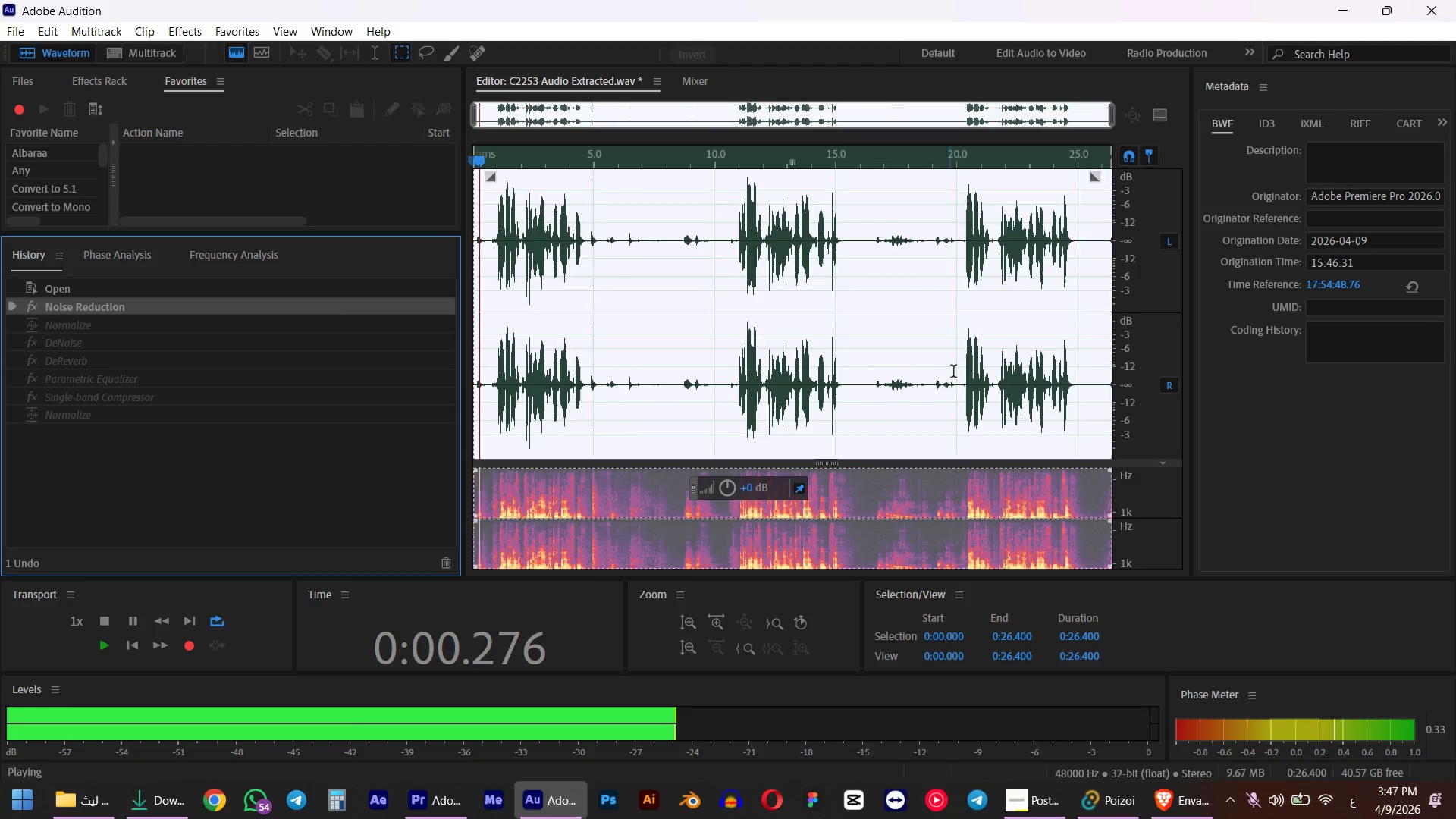 
left_click([955, 372])
 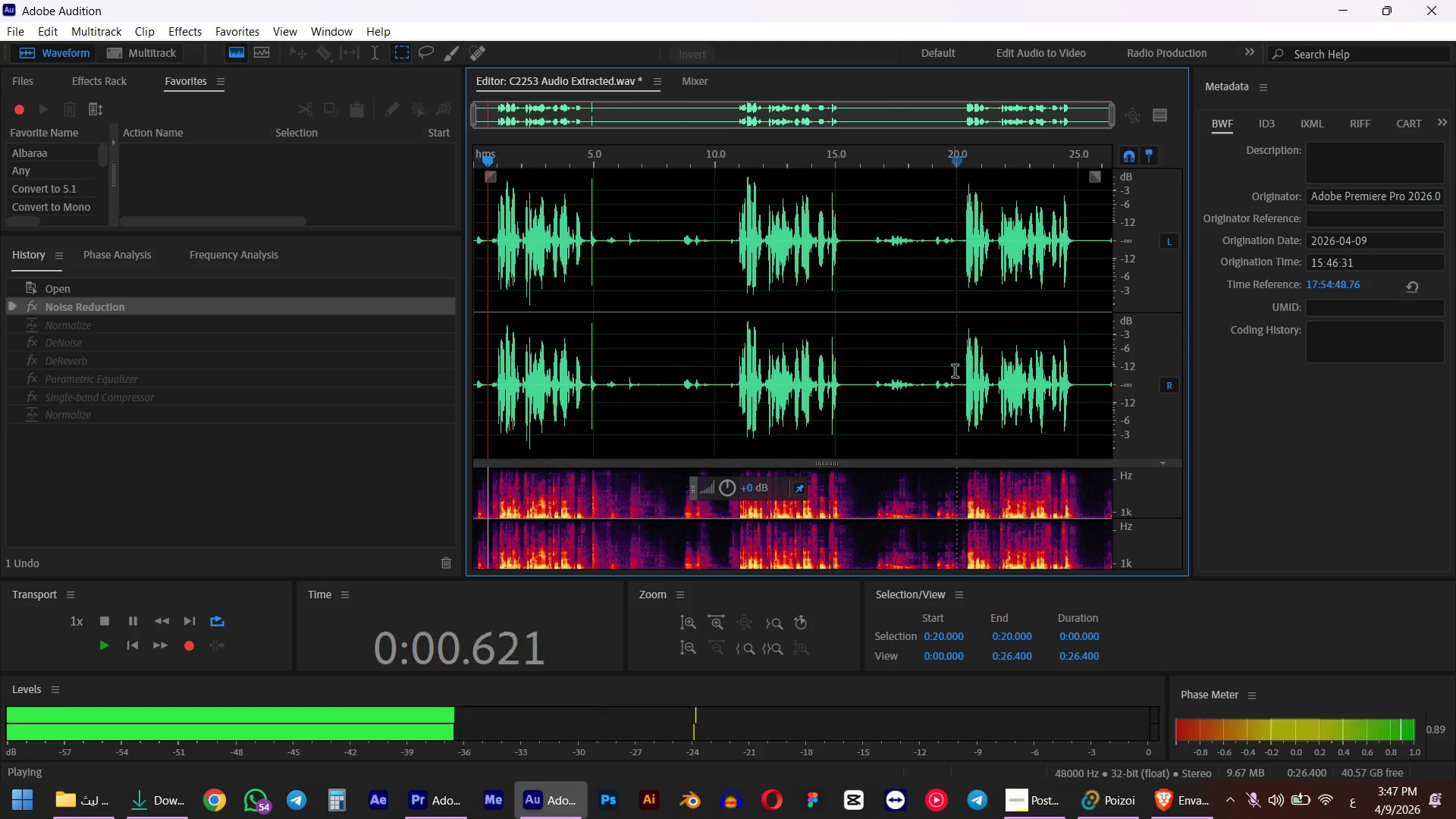 
key(Space)
 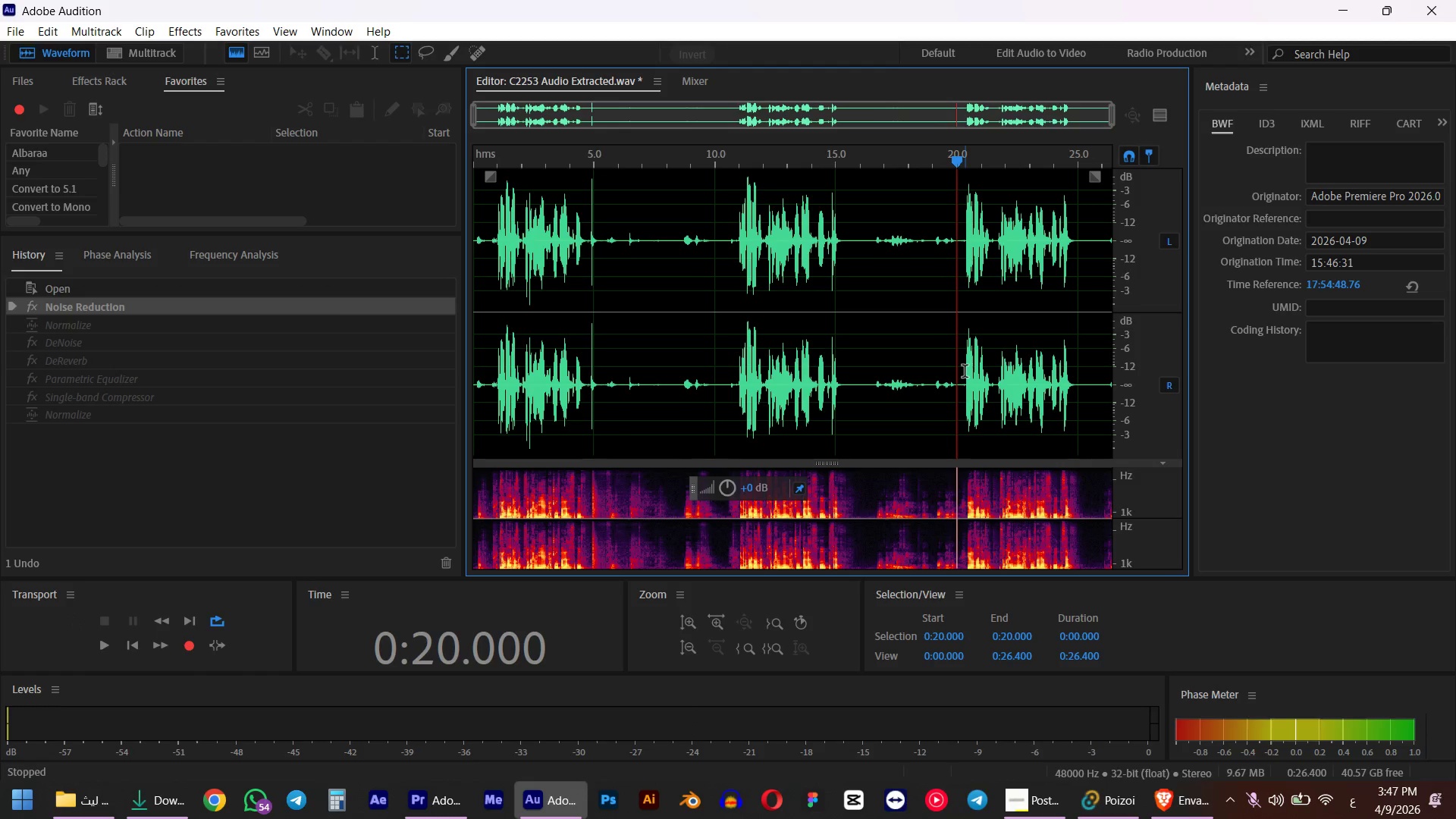 
key(Space)
 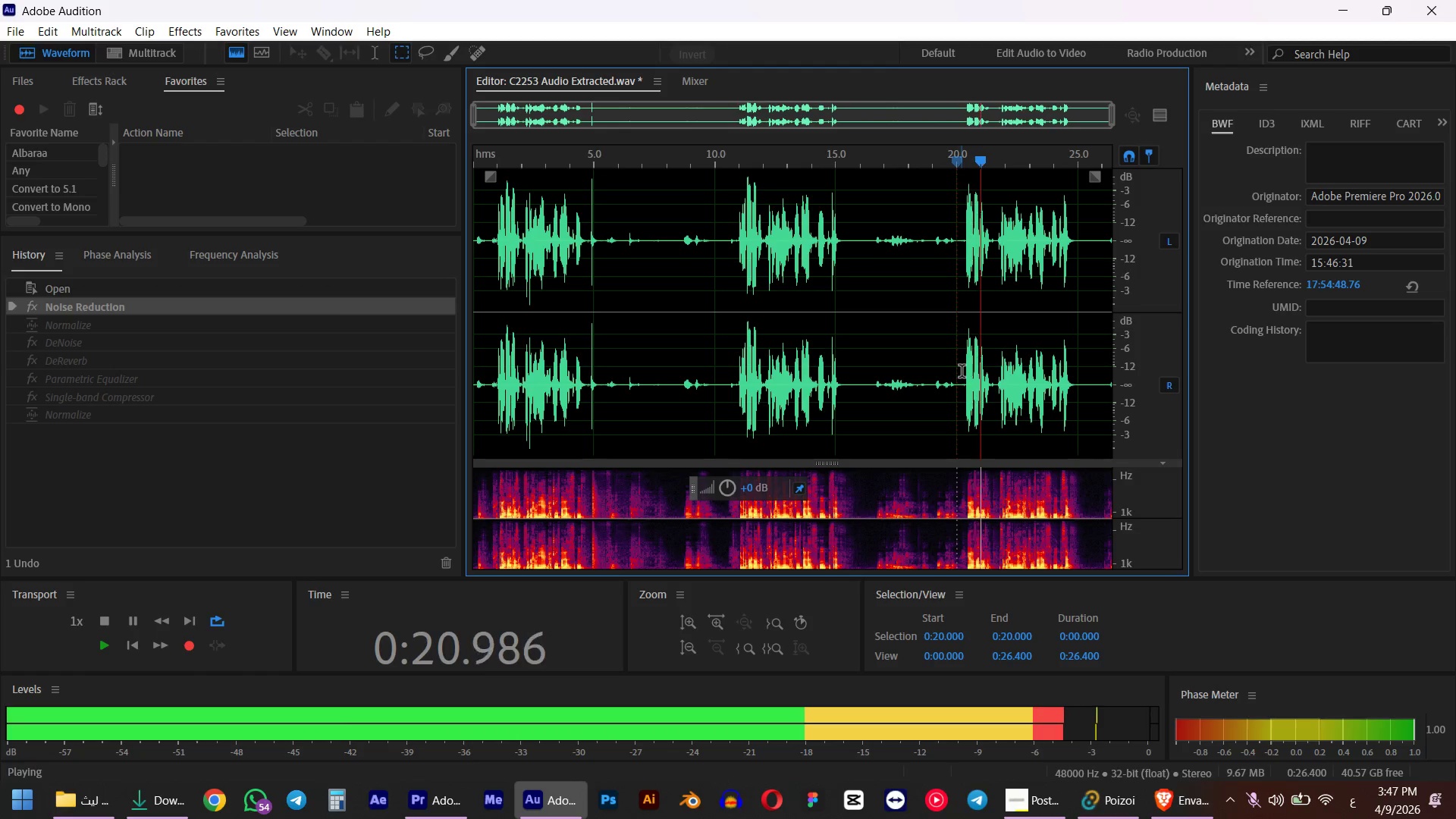 
key(Space)
 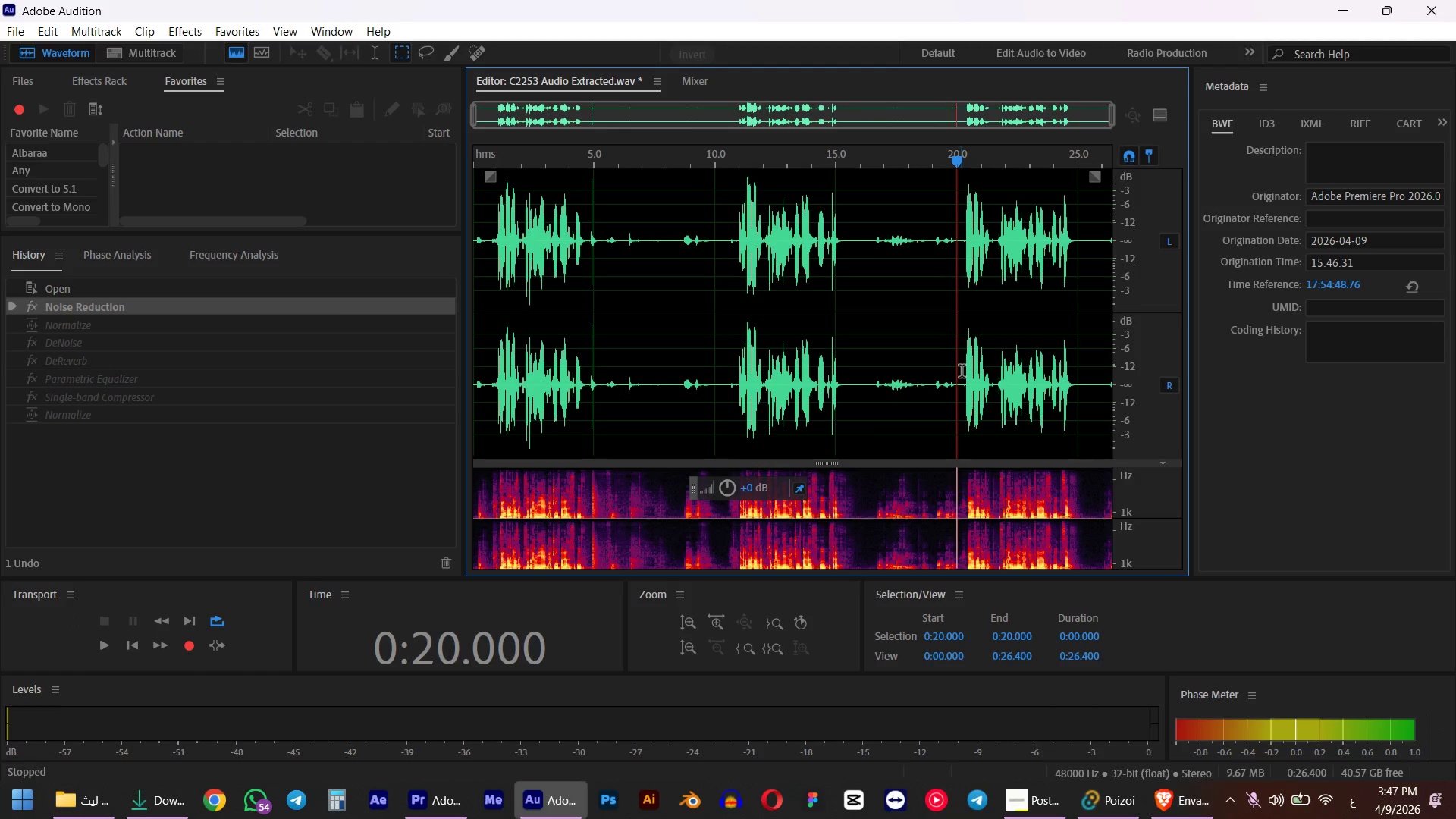 
hold_key(key=ControlLeft, duration=0.34)
 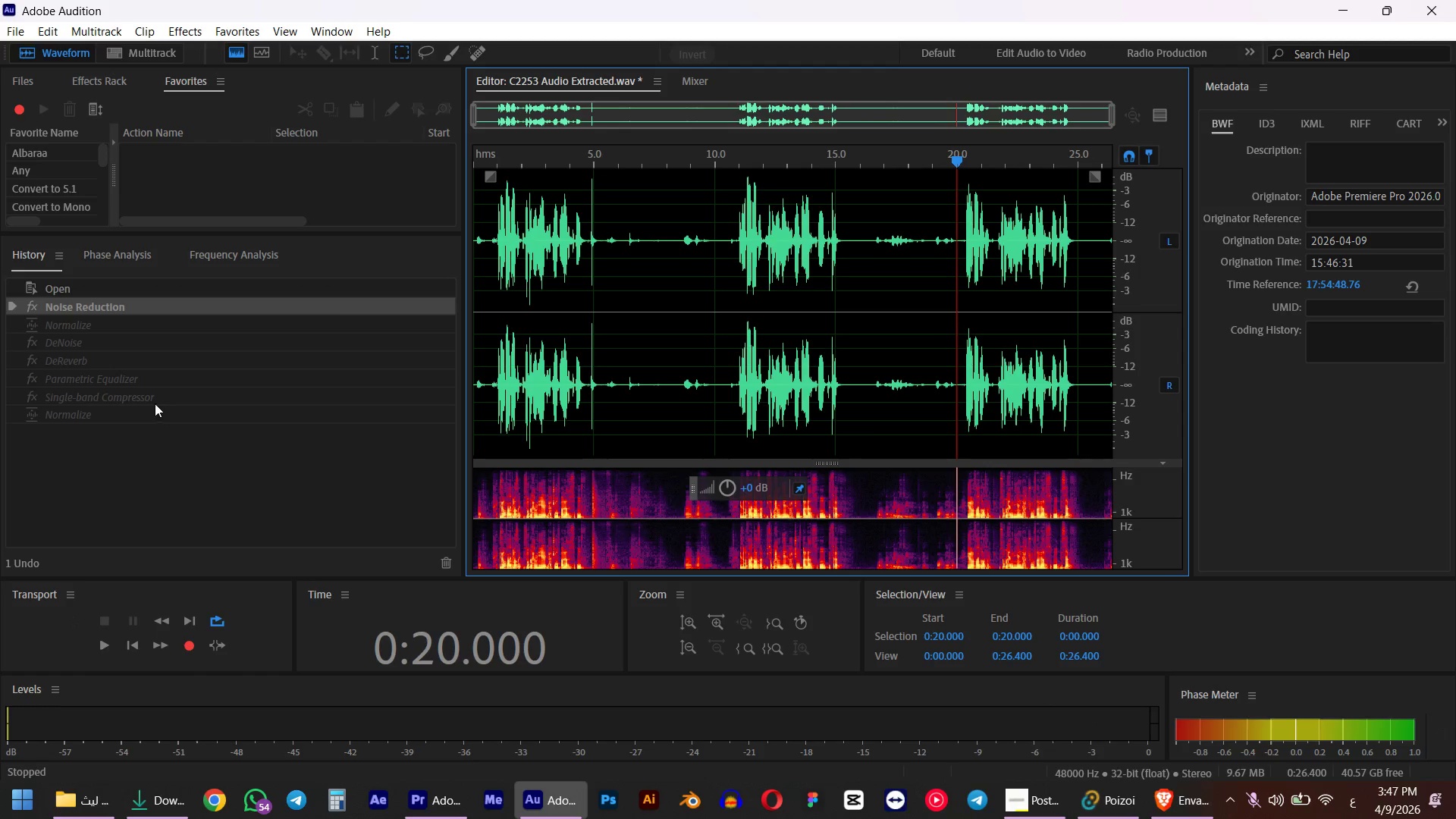 
hold_key(key=ShiftLeft, duration=0.31)
 